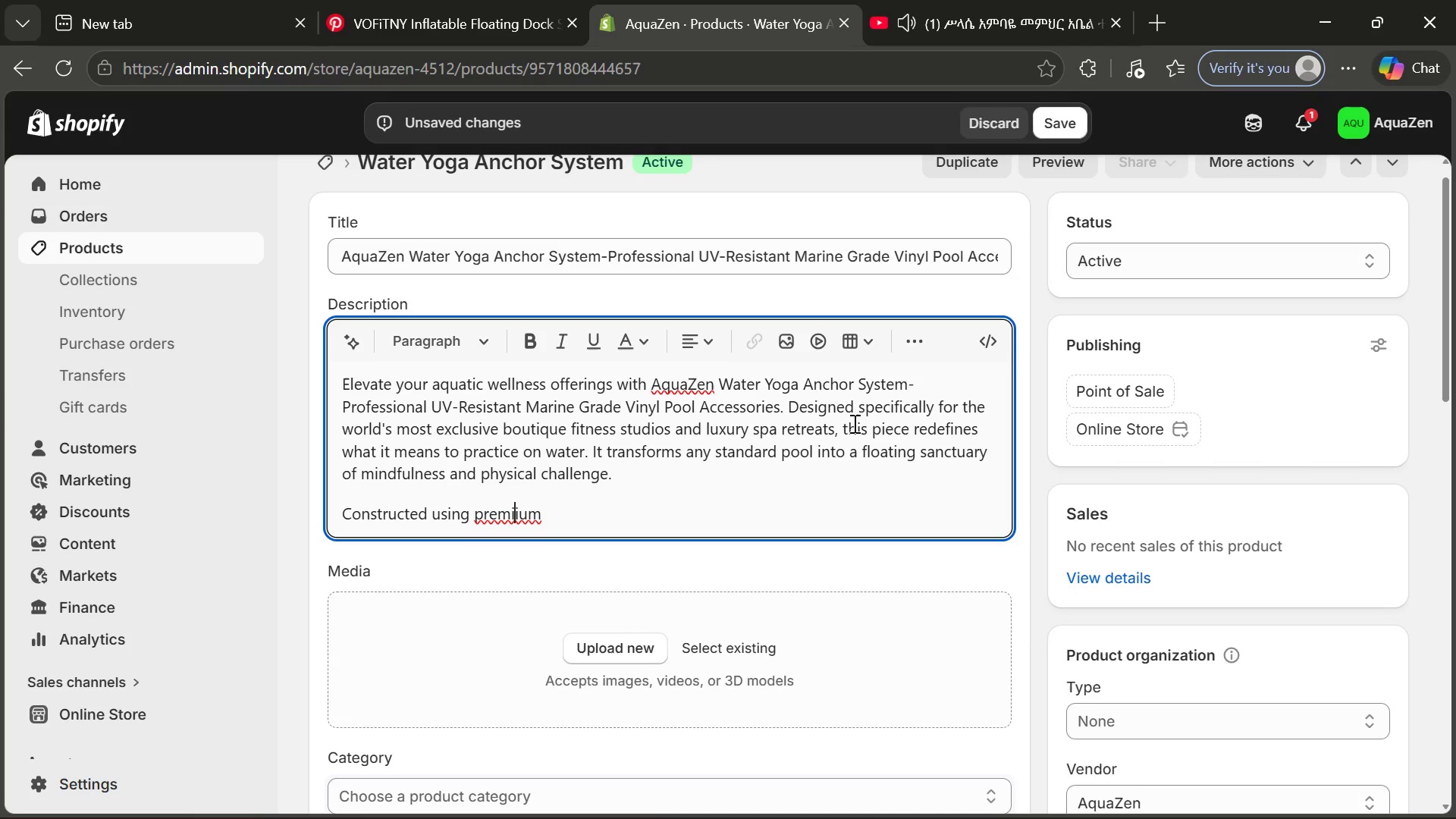 
key(ArrowLeft)
 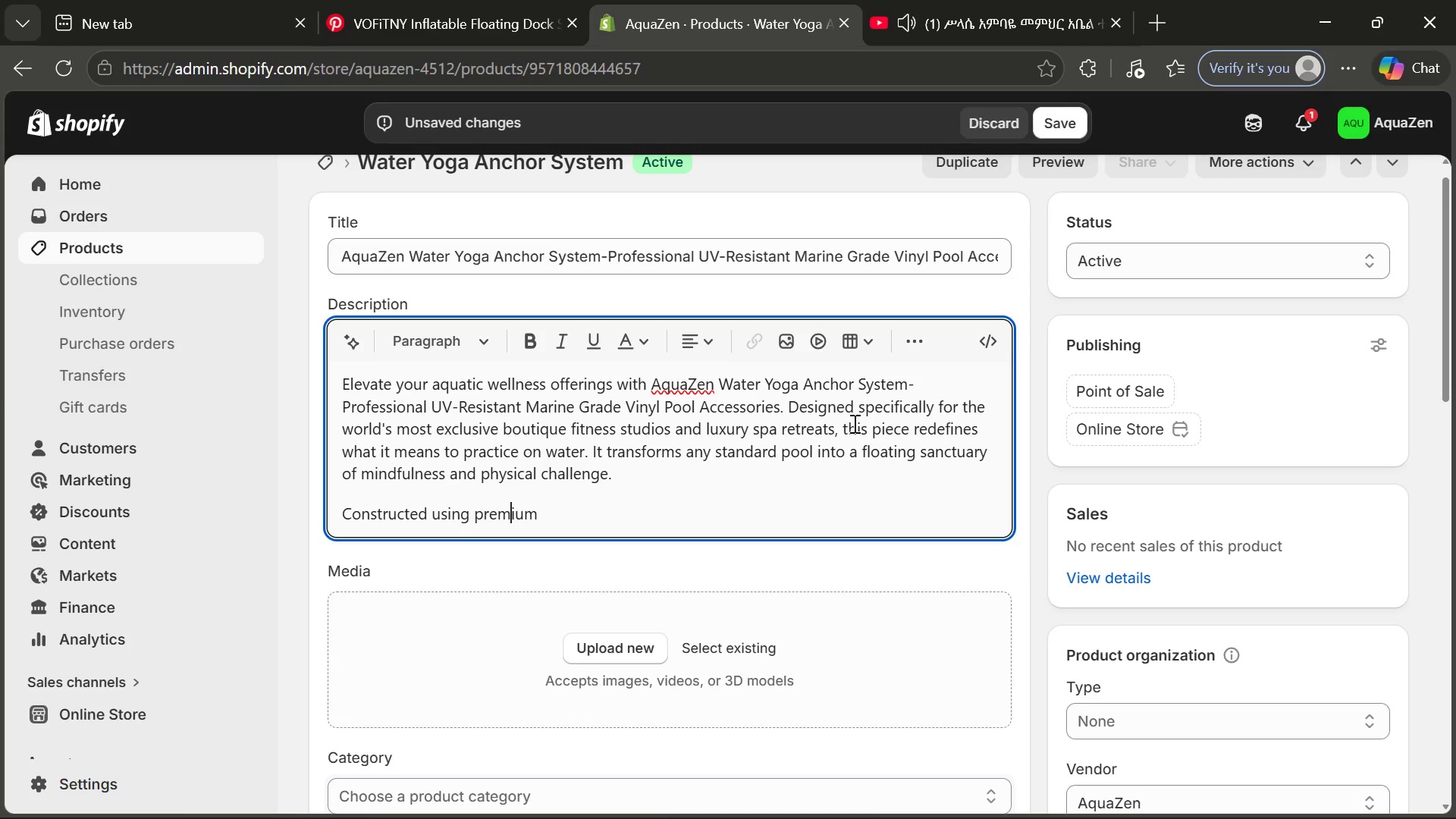 
key(Backspace)
 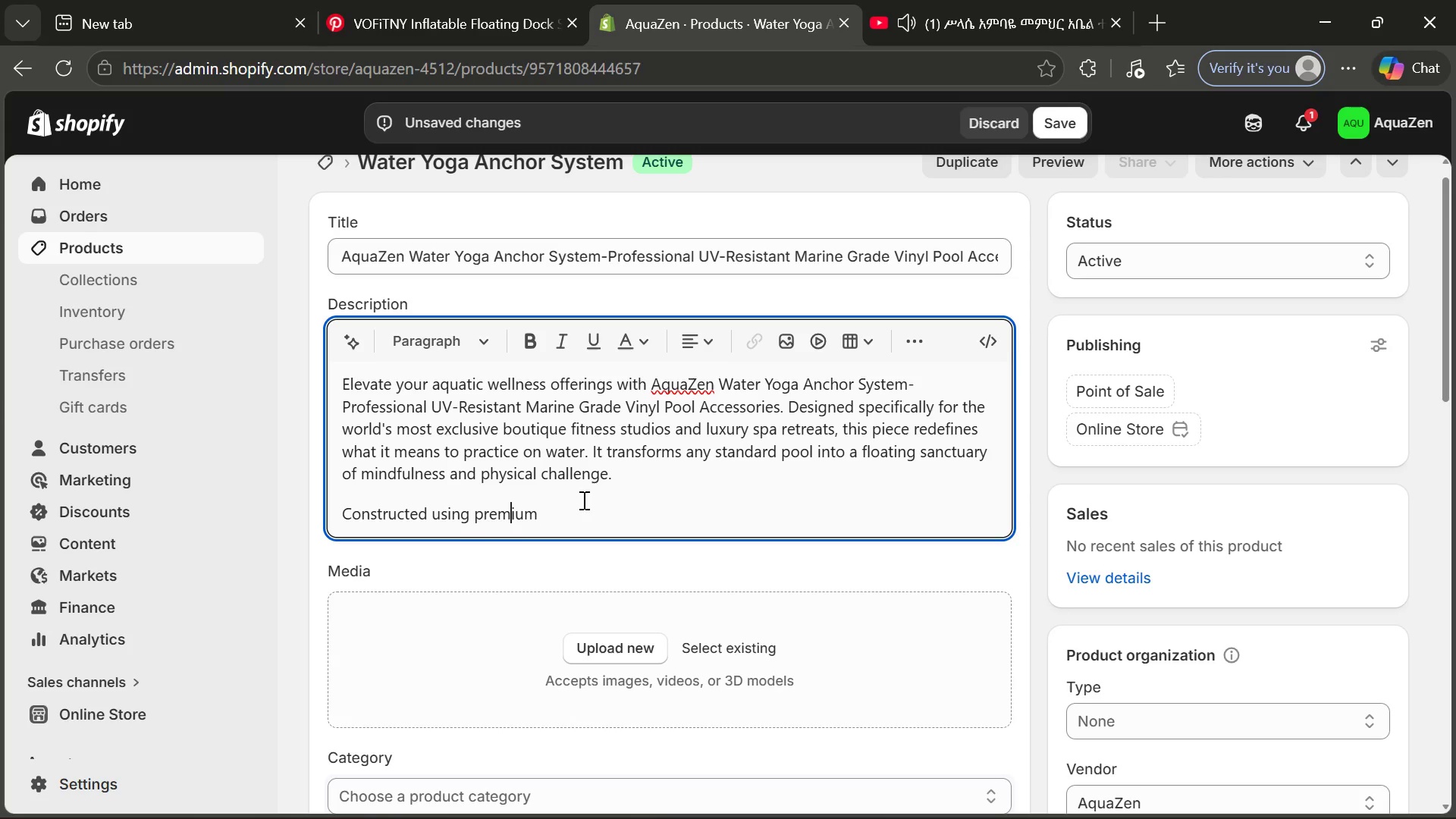 
left_click([585, 508])
 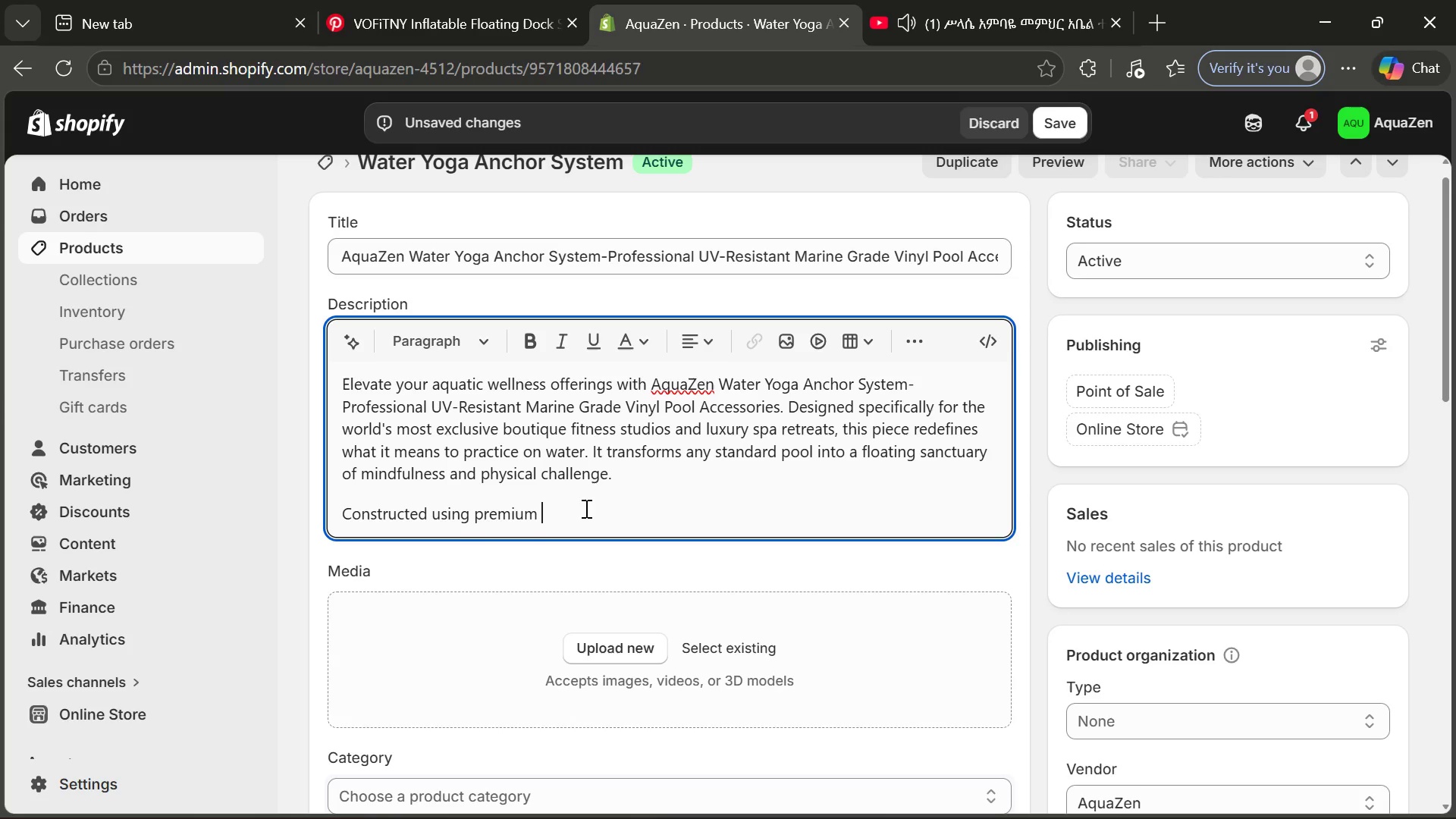 
type( UV-Resistant Marine Grade Vinyl )
key(Backspace)
type( y)
key(Backspace)
key(Backspace)
type(, this profes)
key(Tab)
type(-grade q)
key(Backspace)
type(equi)
key(Tab)
 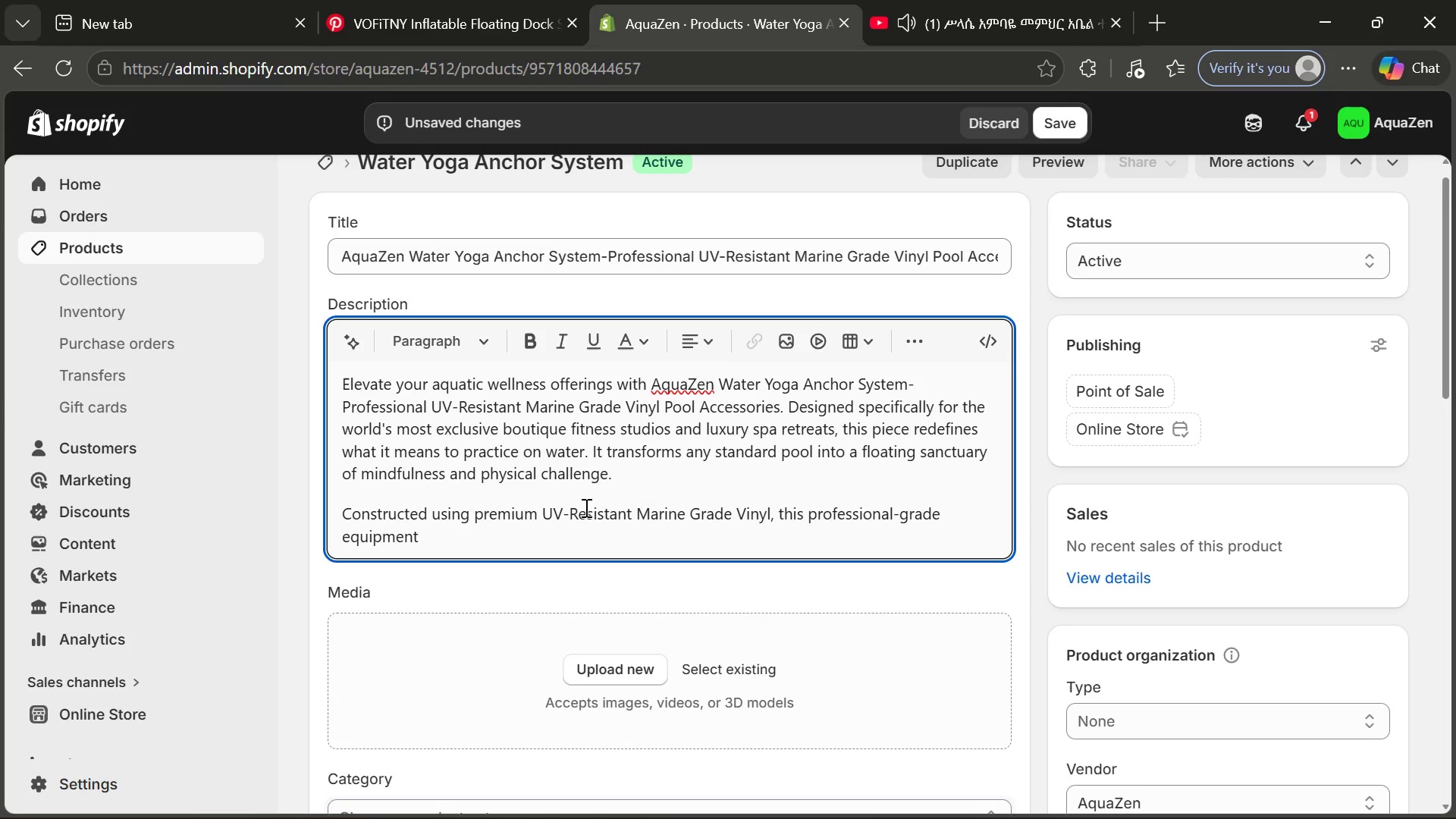 
type( offers unpara)
key(Tab)
type( stability and resili)
key(Tab)
type(. Whether yiu)
key(Backspace)
key(Backspace)
type(ouare)
 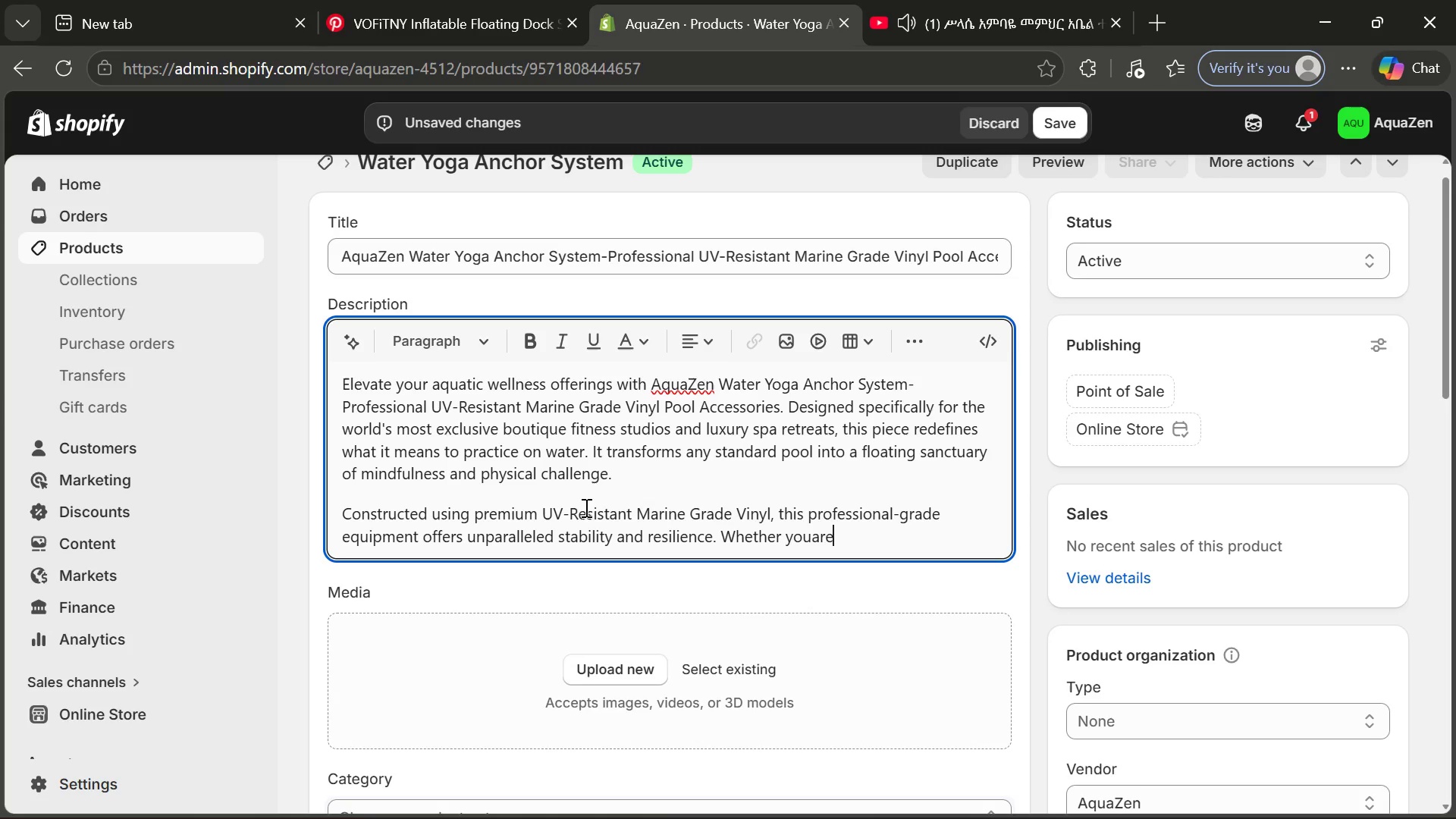 
key(ArrowLeft)
 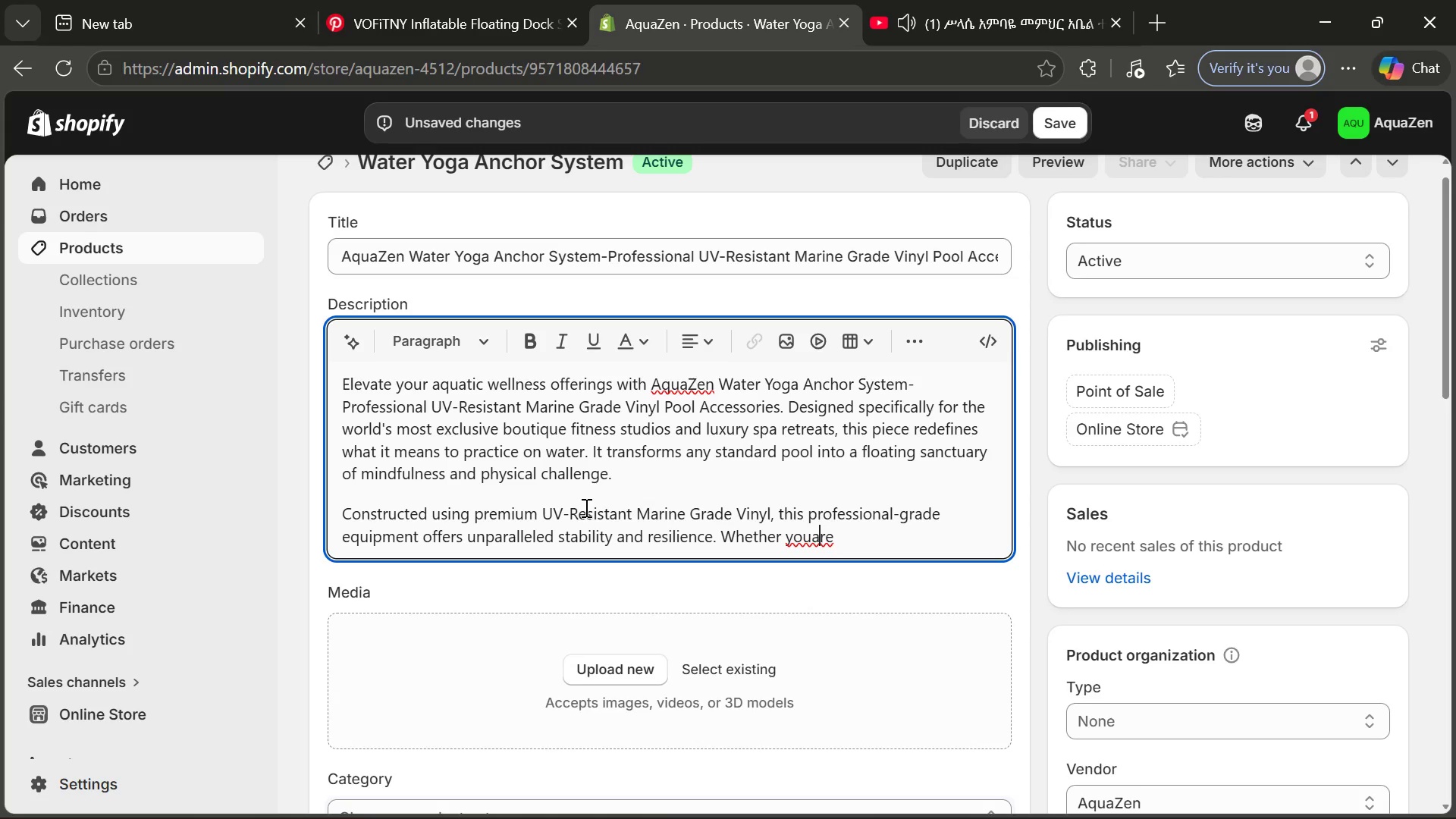 
key(ArrowLeft)
 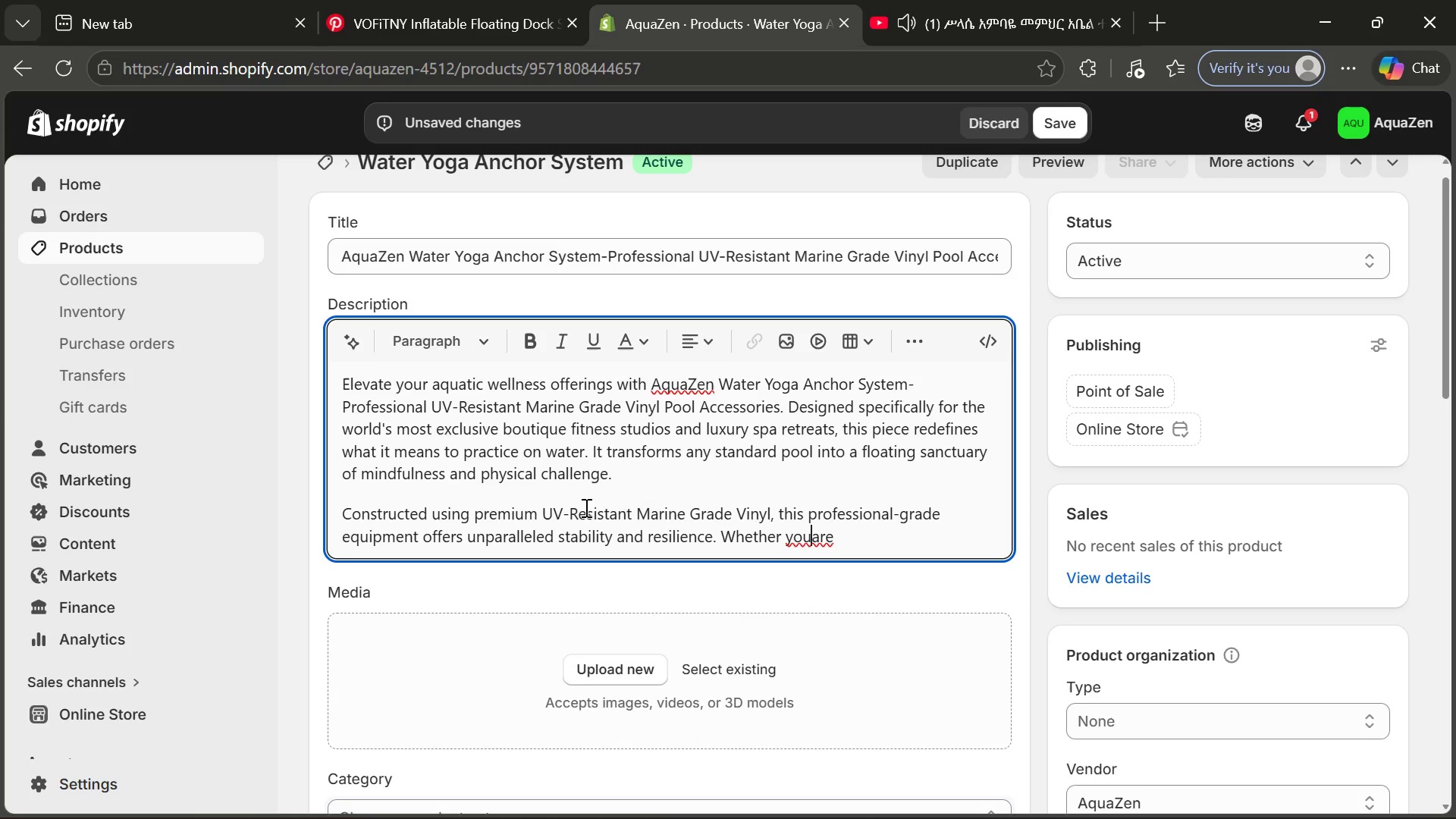 
key(ArrowLeft)
 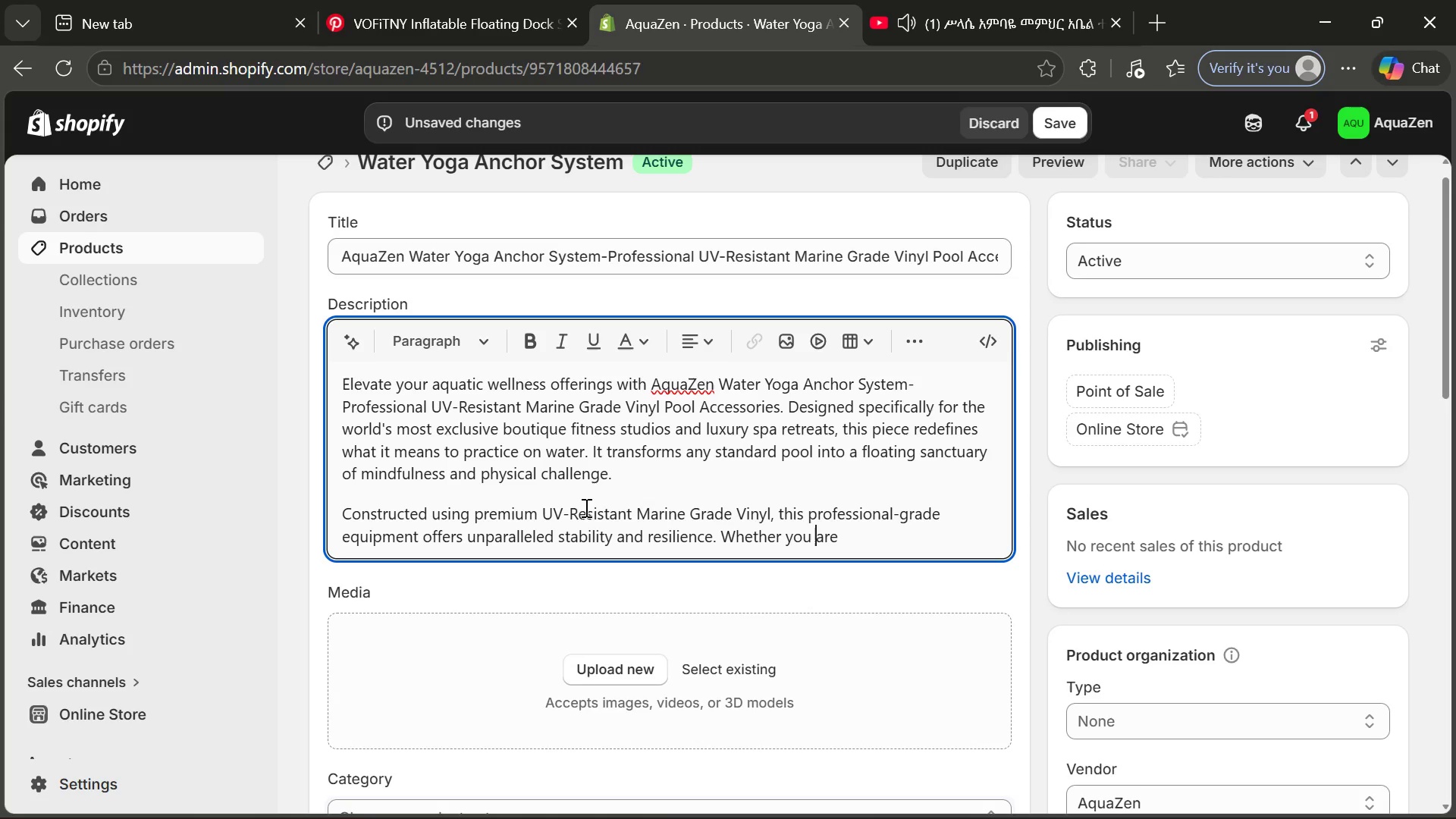 
key(Space)
 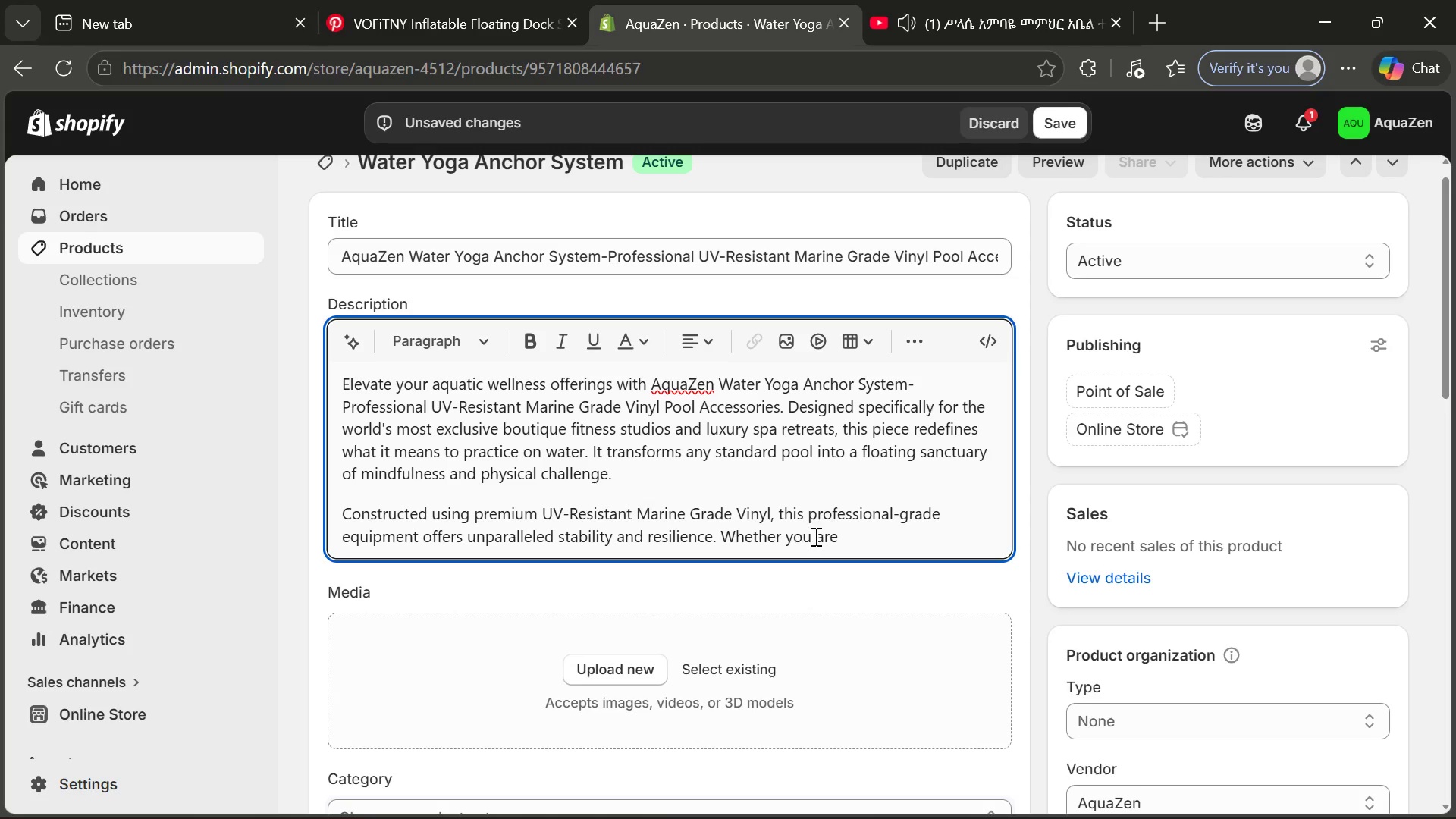 
left_click([858, 537])
 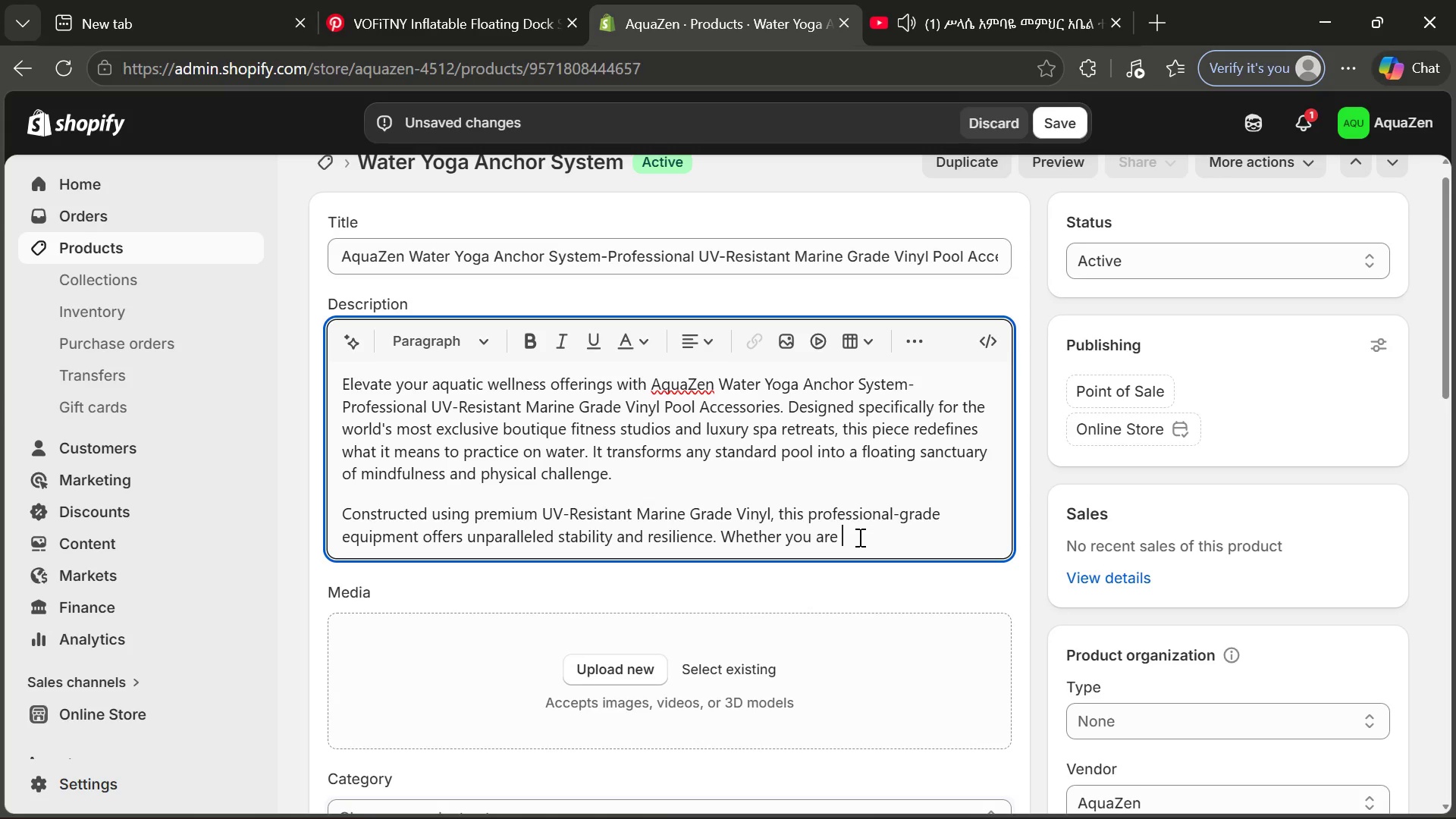 
key(Space)
 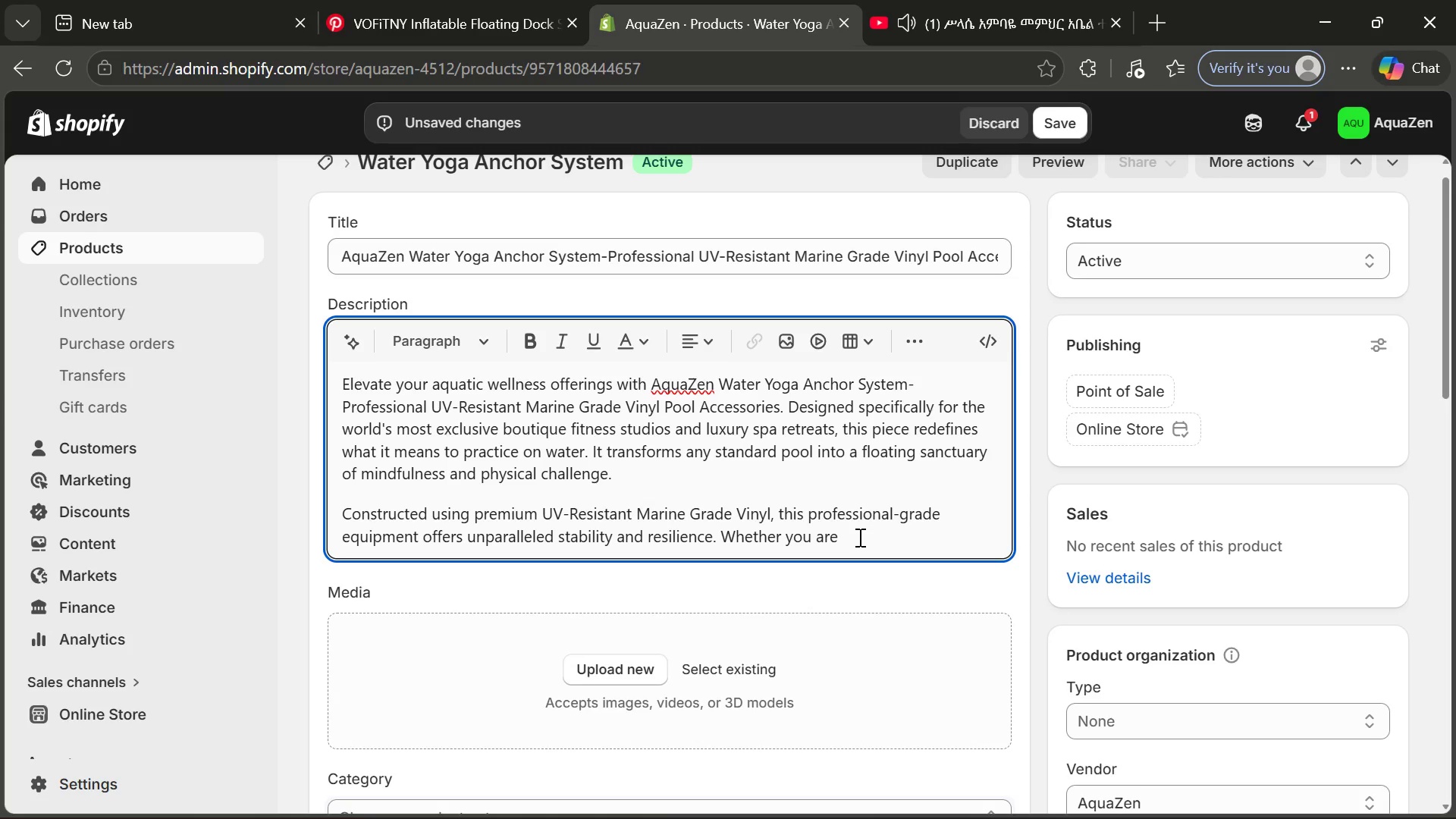 
type(hosting a high-intensity floating P)
 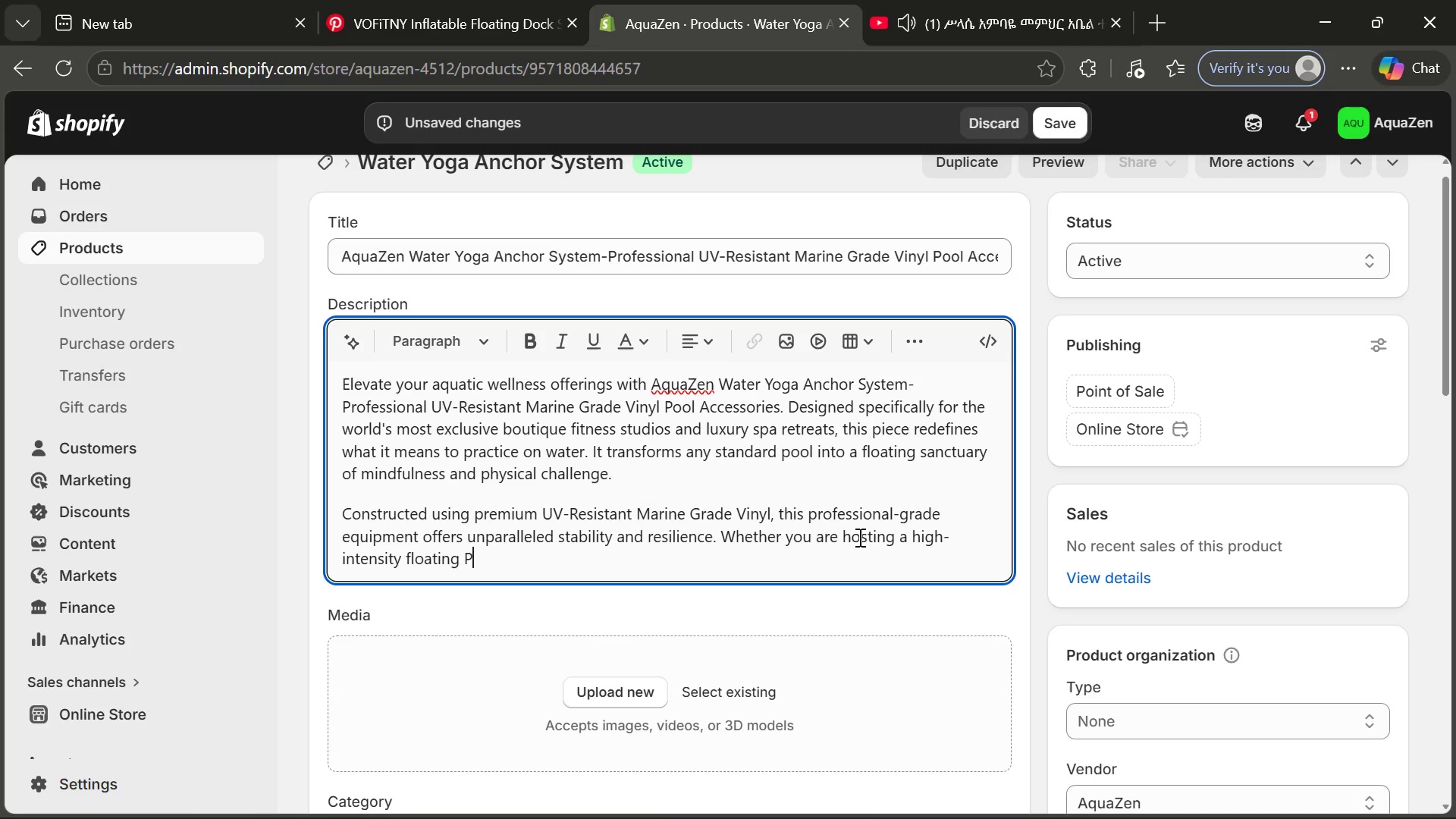 
type(ilates class or a serene yo)
 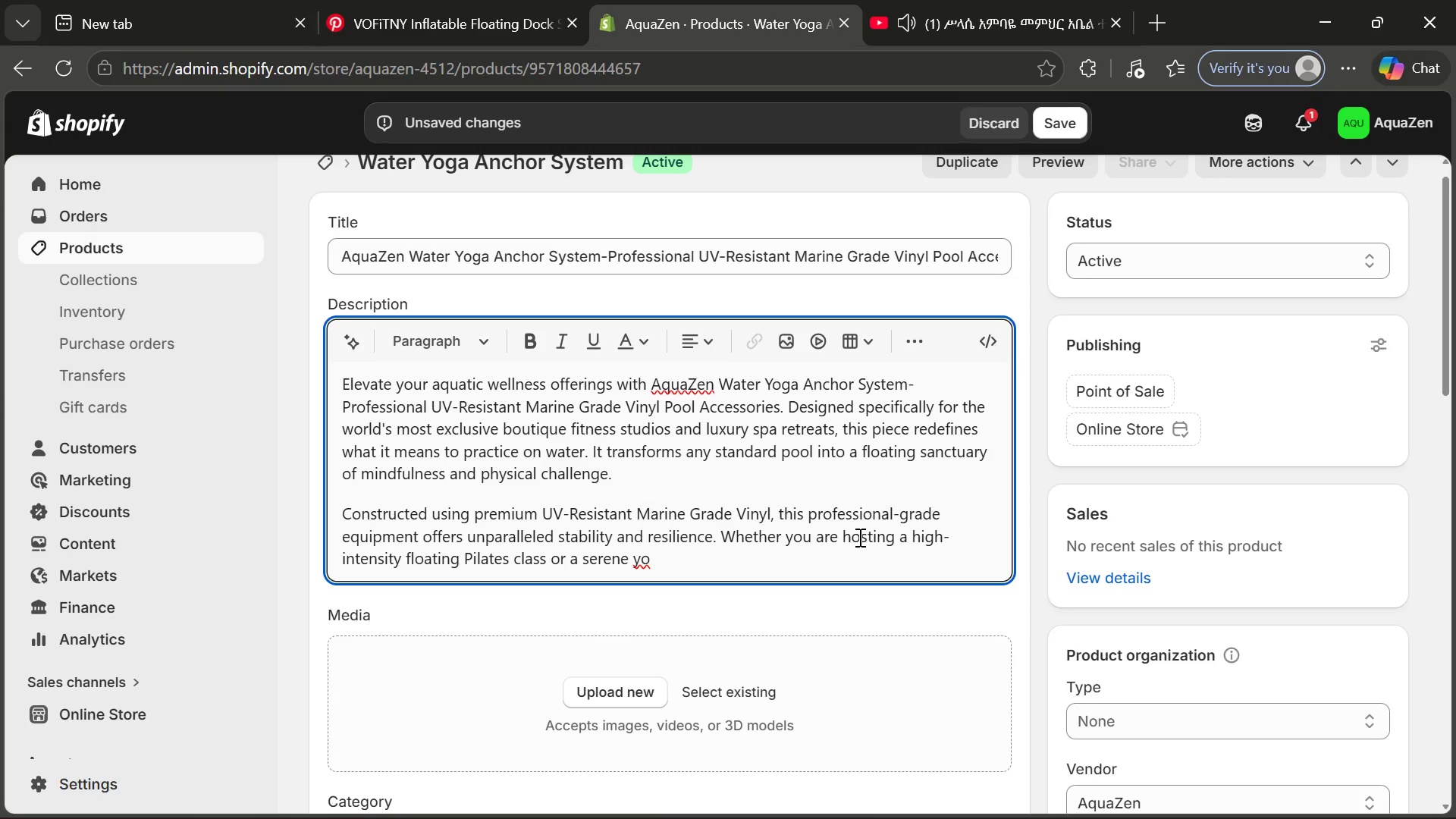 
type(ga ses)
key(Tab)
type( the surface provides  tactile, and )
key(Backspace)
type(i)
key(Backspace)
key(Backspace)
type(ti-slip)
 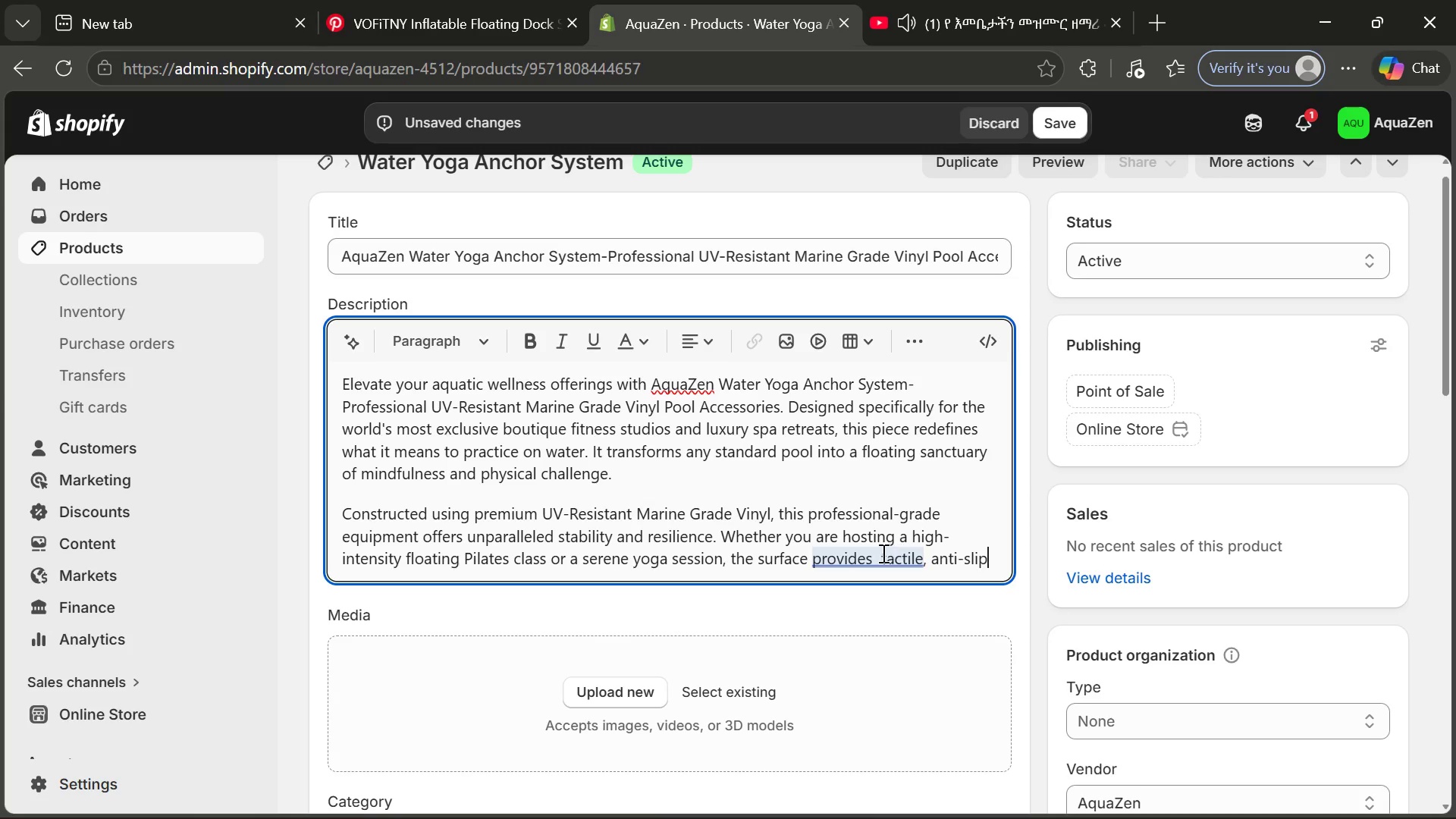 
left_click([882, 554])
 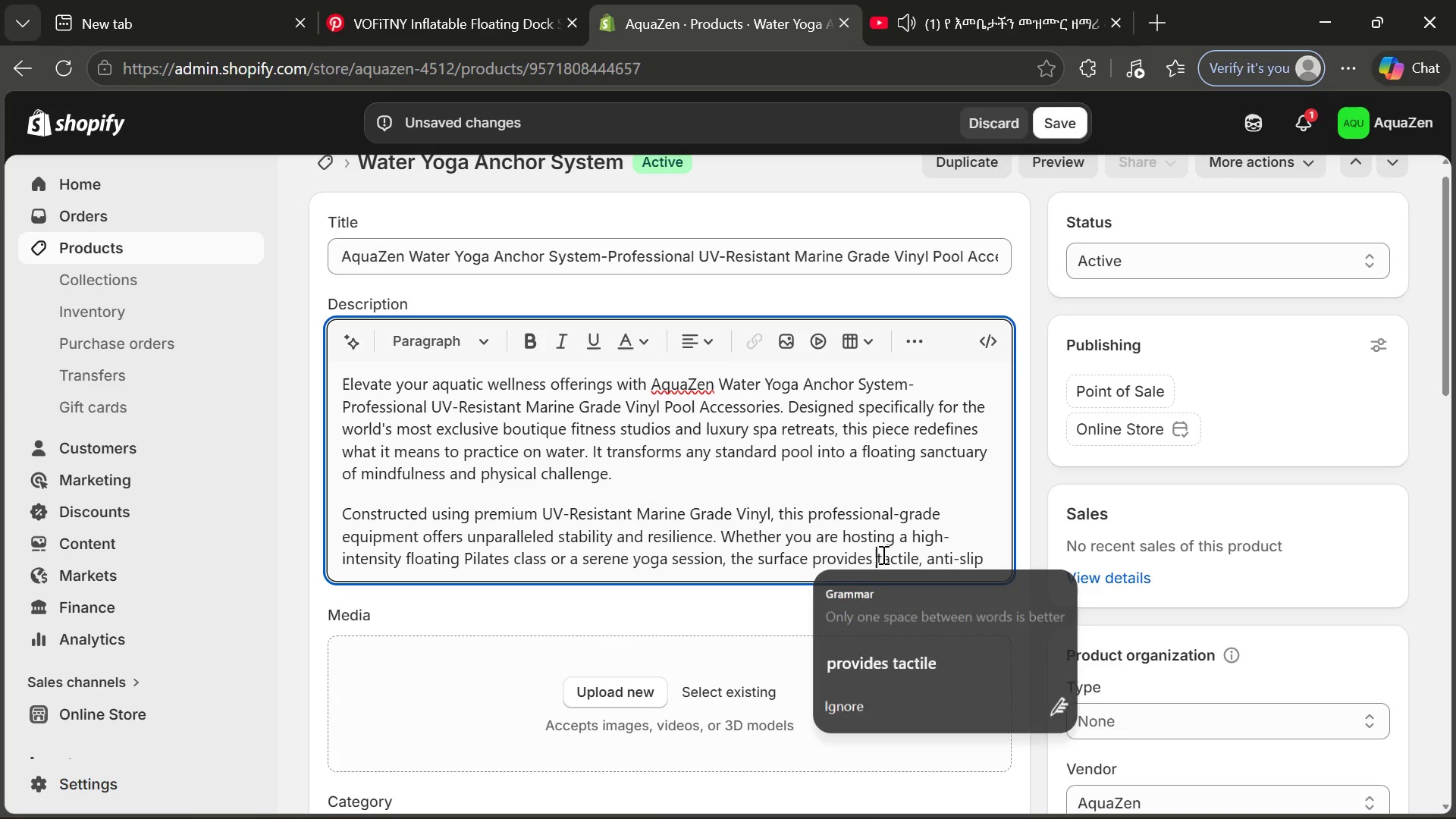 
key(Backspace)
 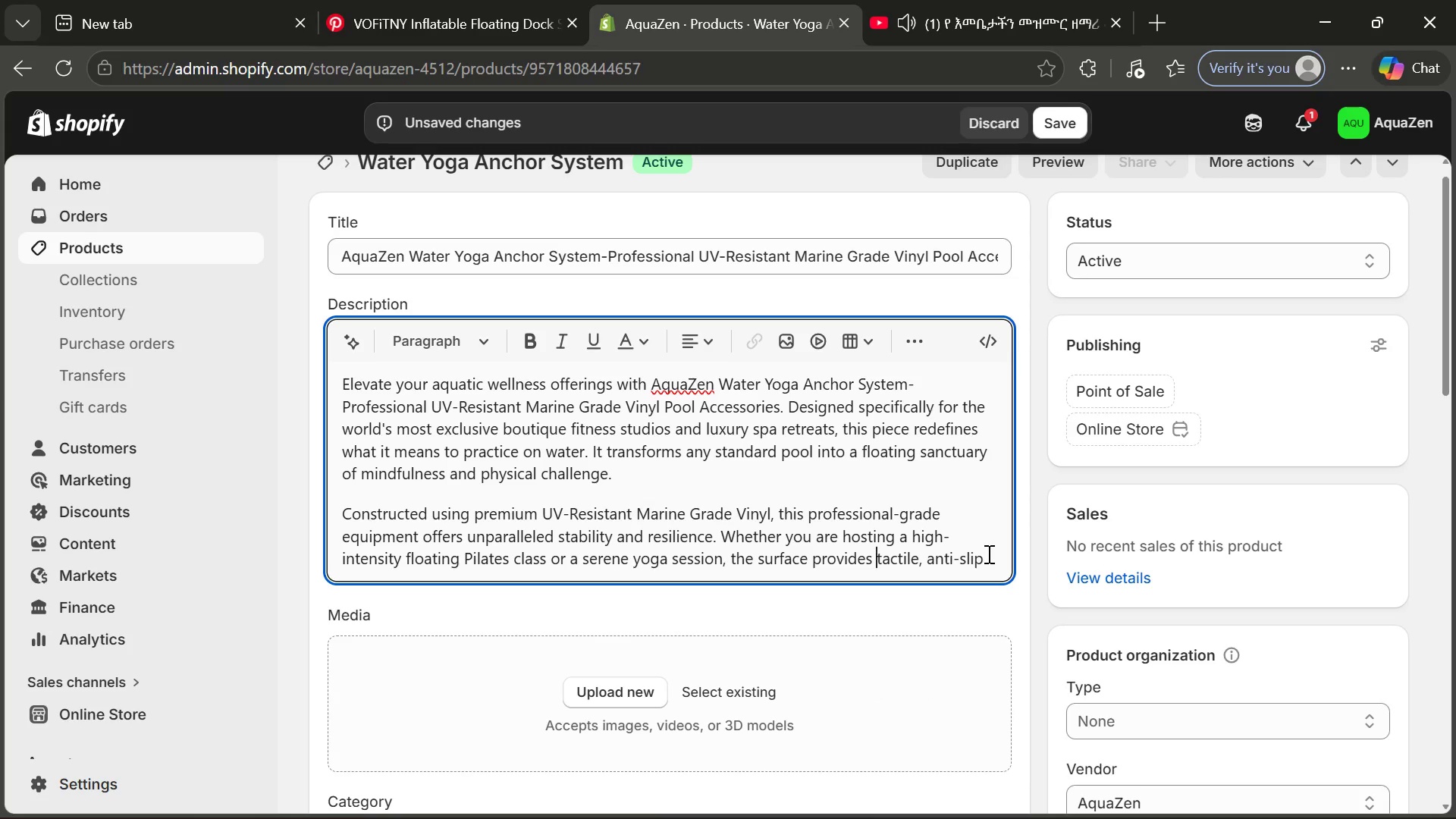 
left_click([987, 554])
 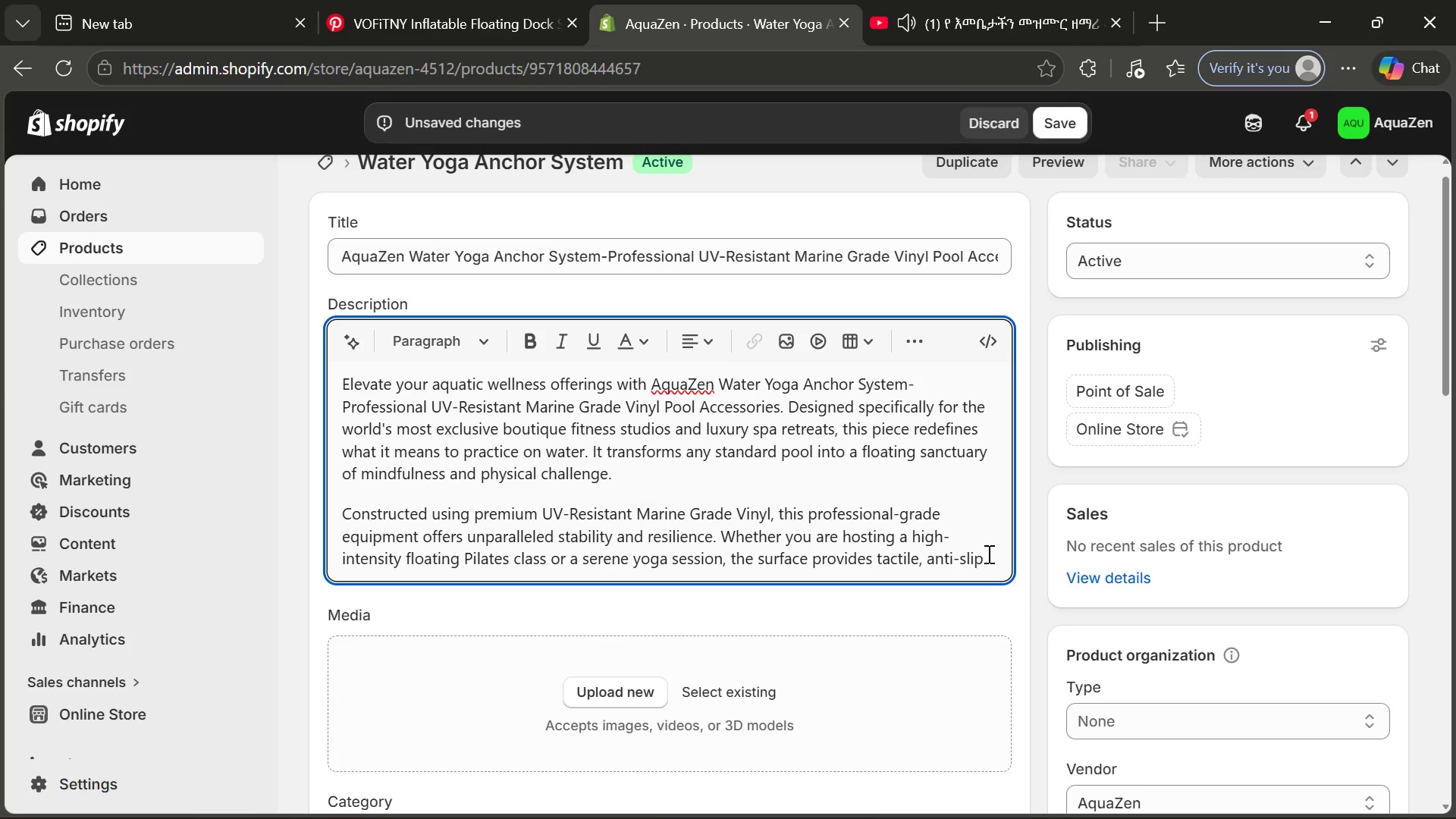 
wait(5.14)
 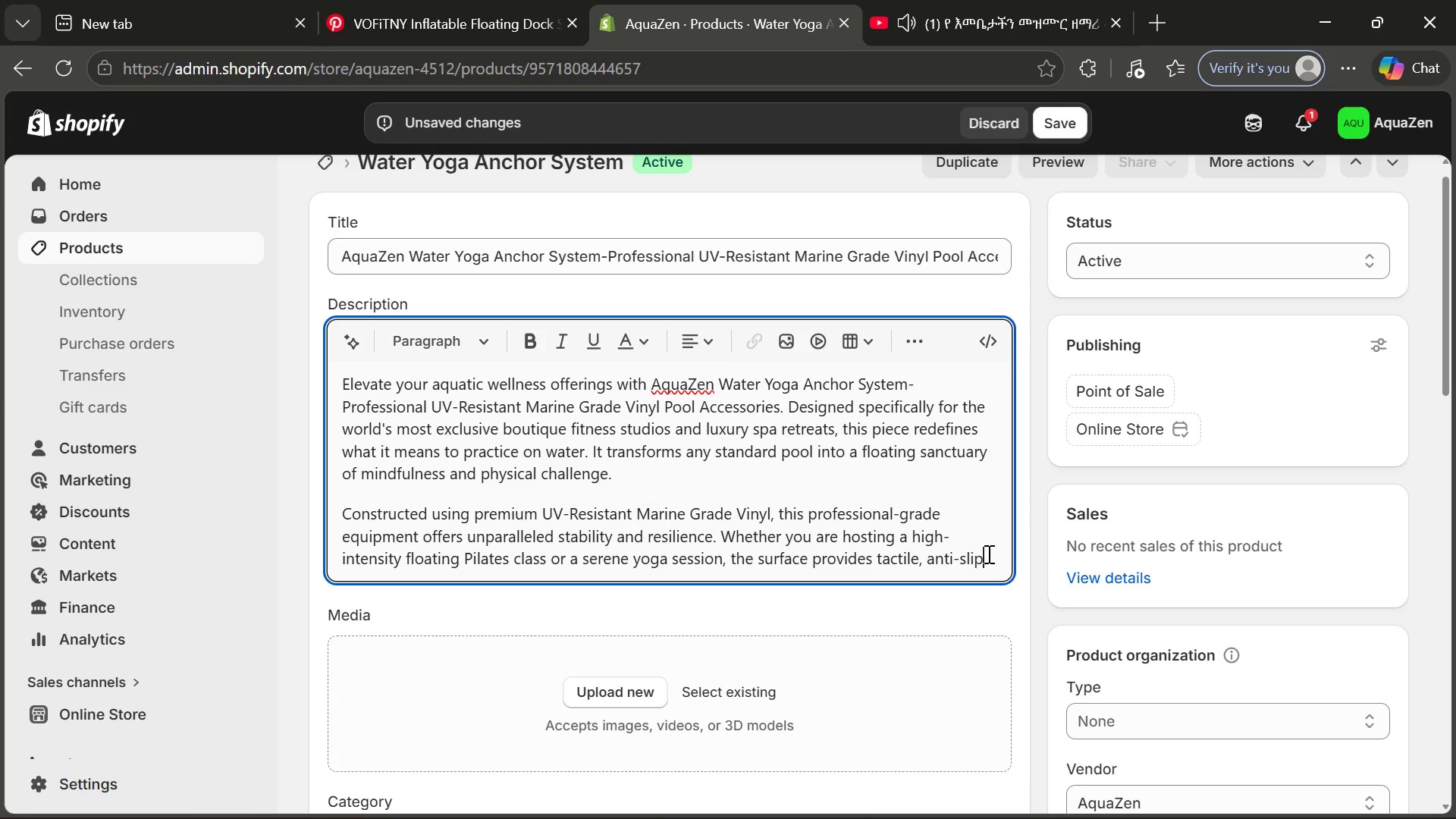 
type( exe)
key(Backspace)
type(perience tht ensures participants)
key(Backspace)
type( safety nd confidence in every moment.)
 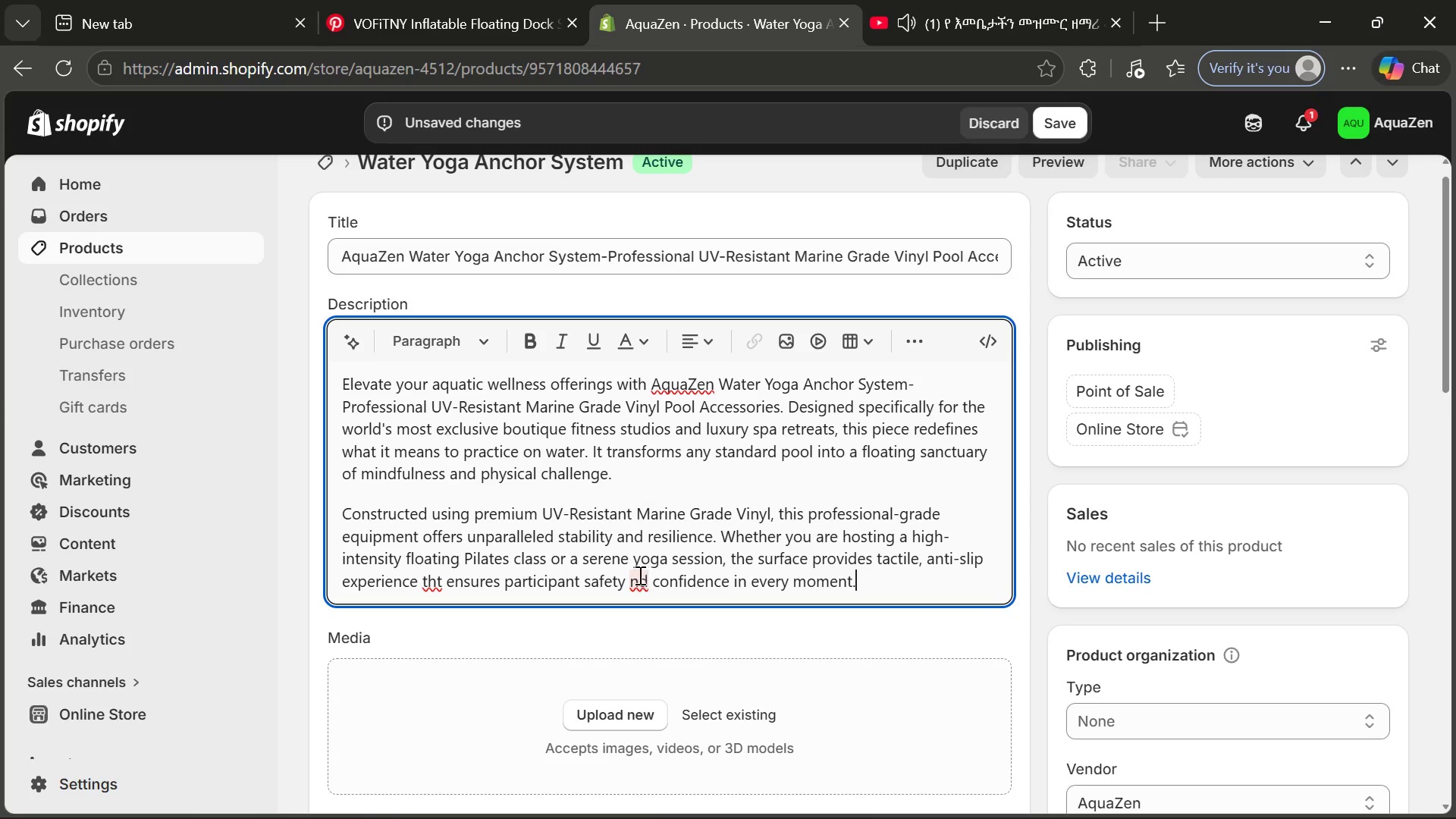 
left_click([632, 575])
 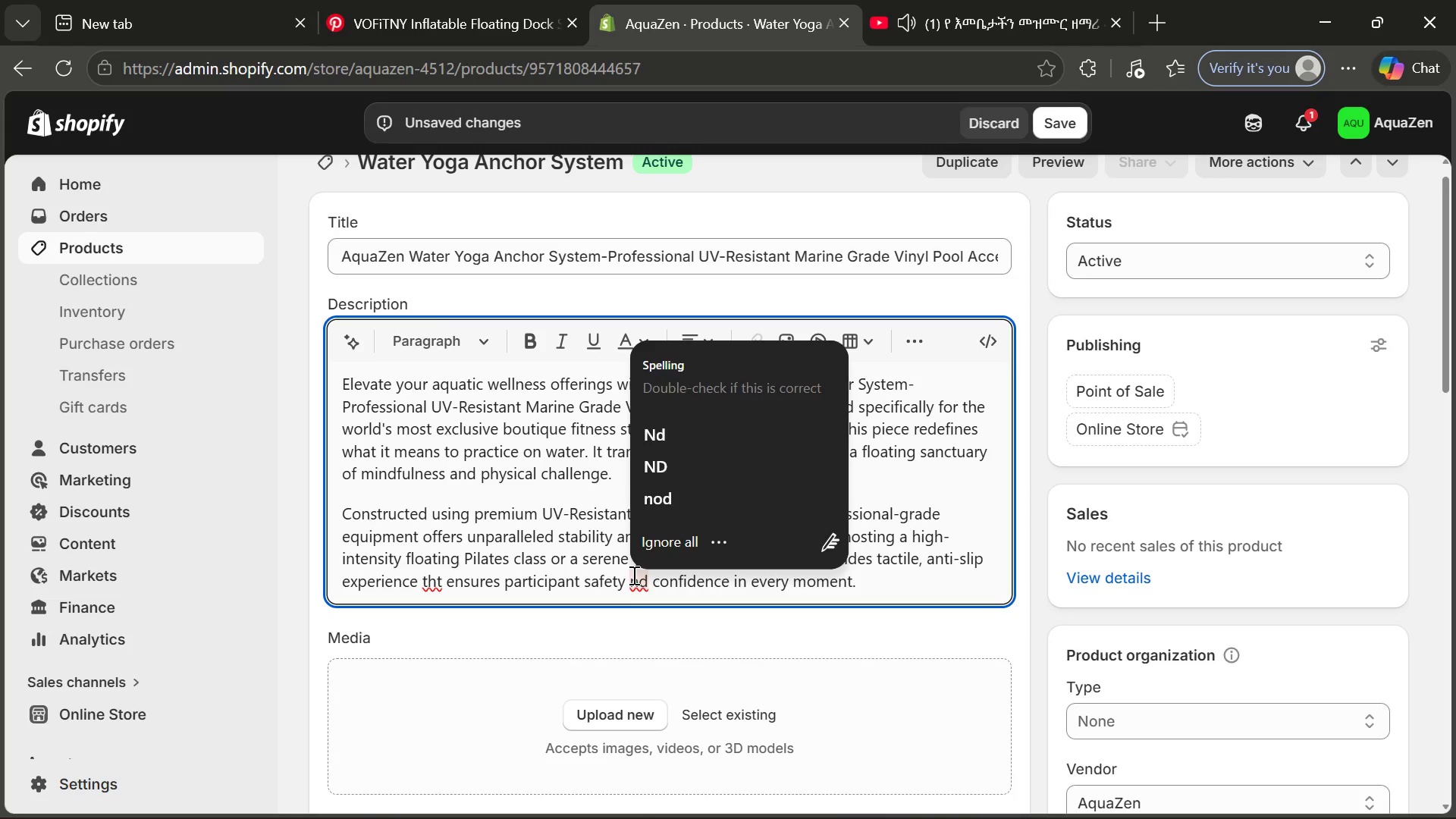 
key(A)
 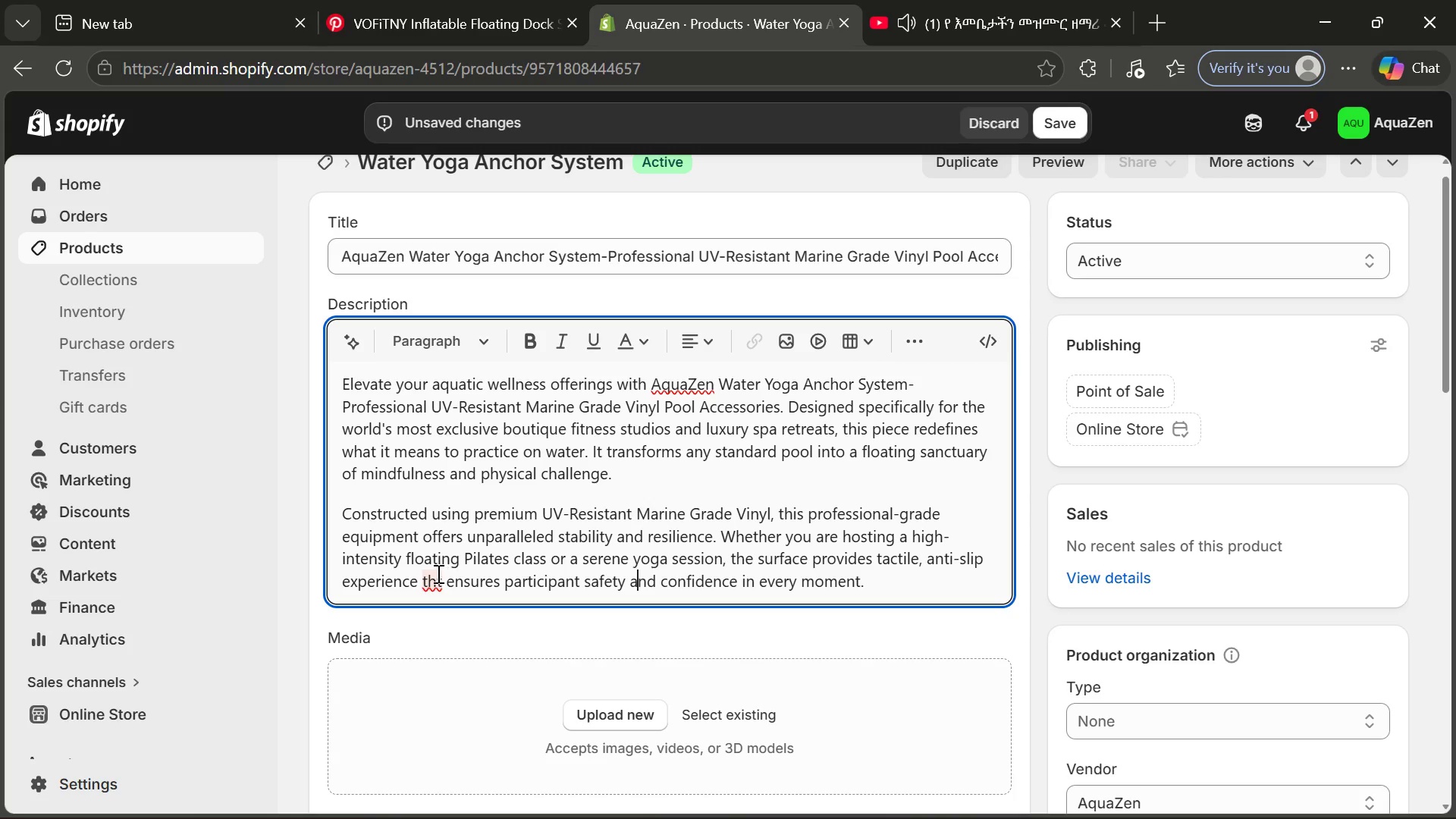 
left_click([436, 573])
 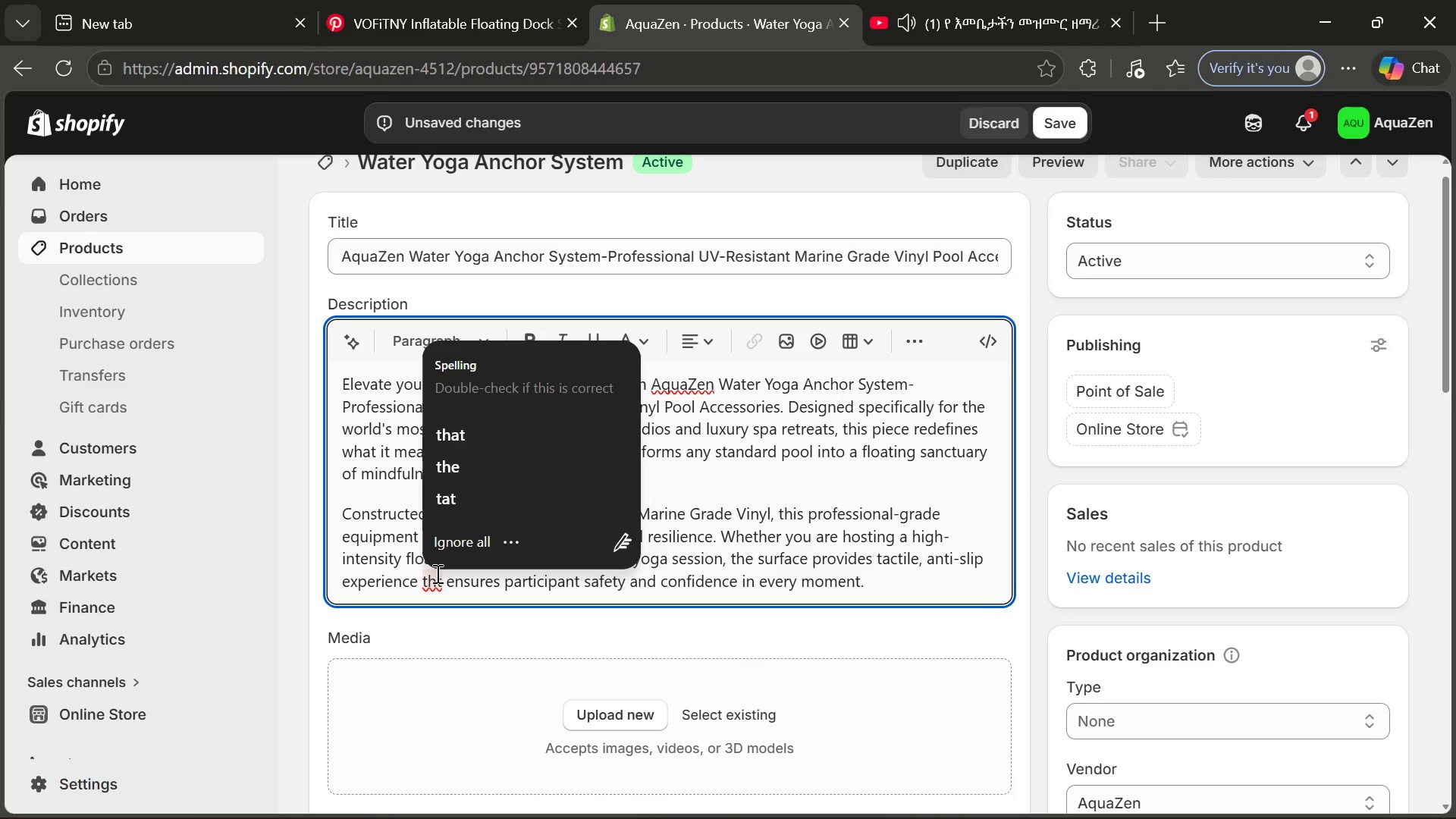 
key(CapsLock)
 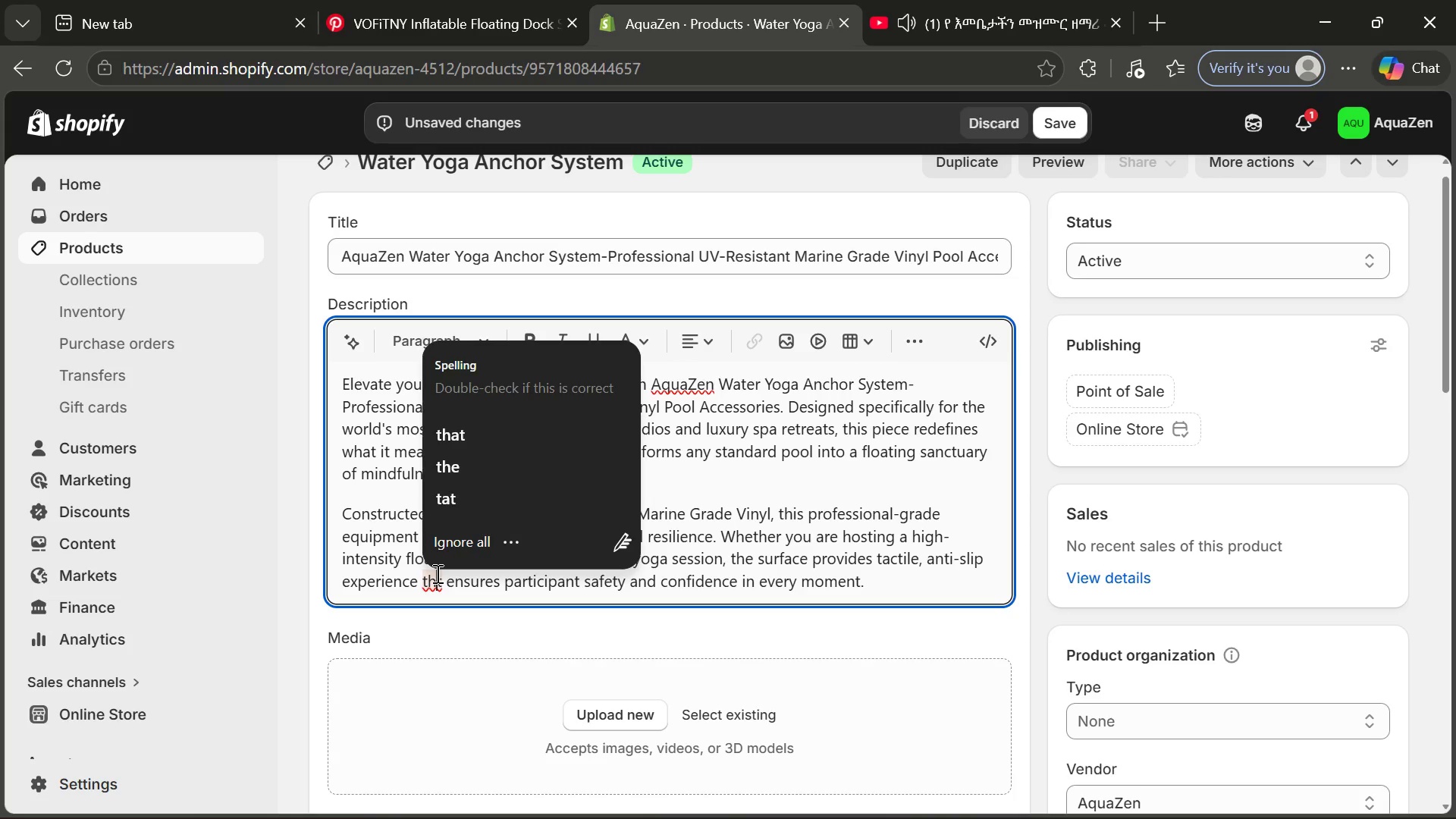 
key(CapsLock)
 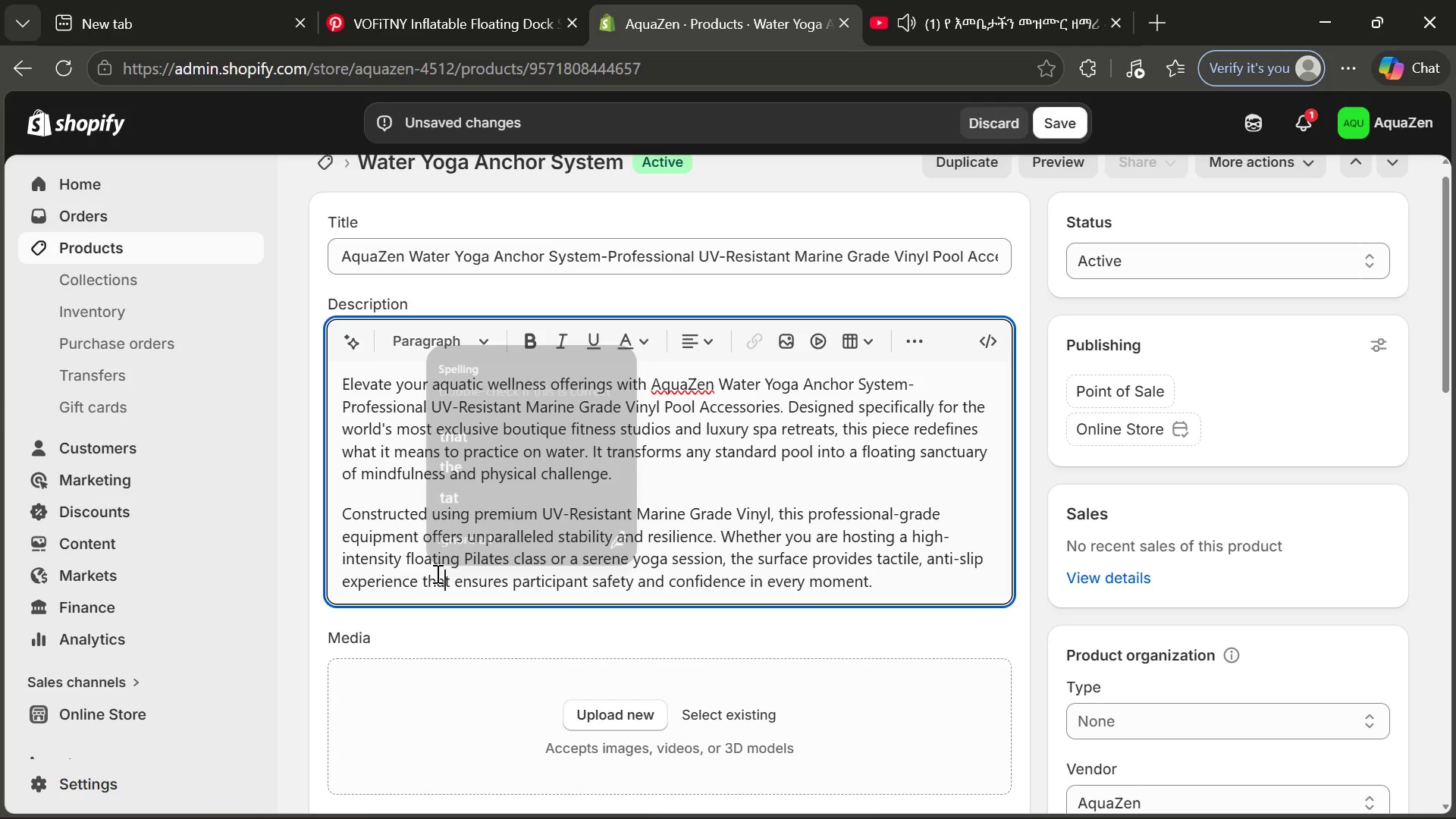 
key(A)
 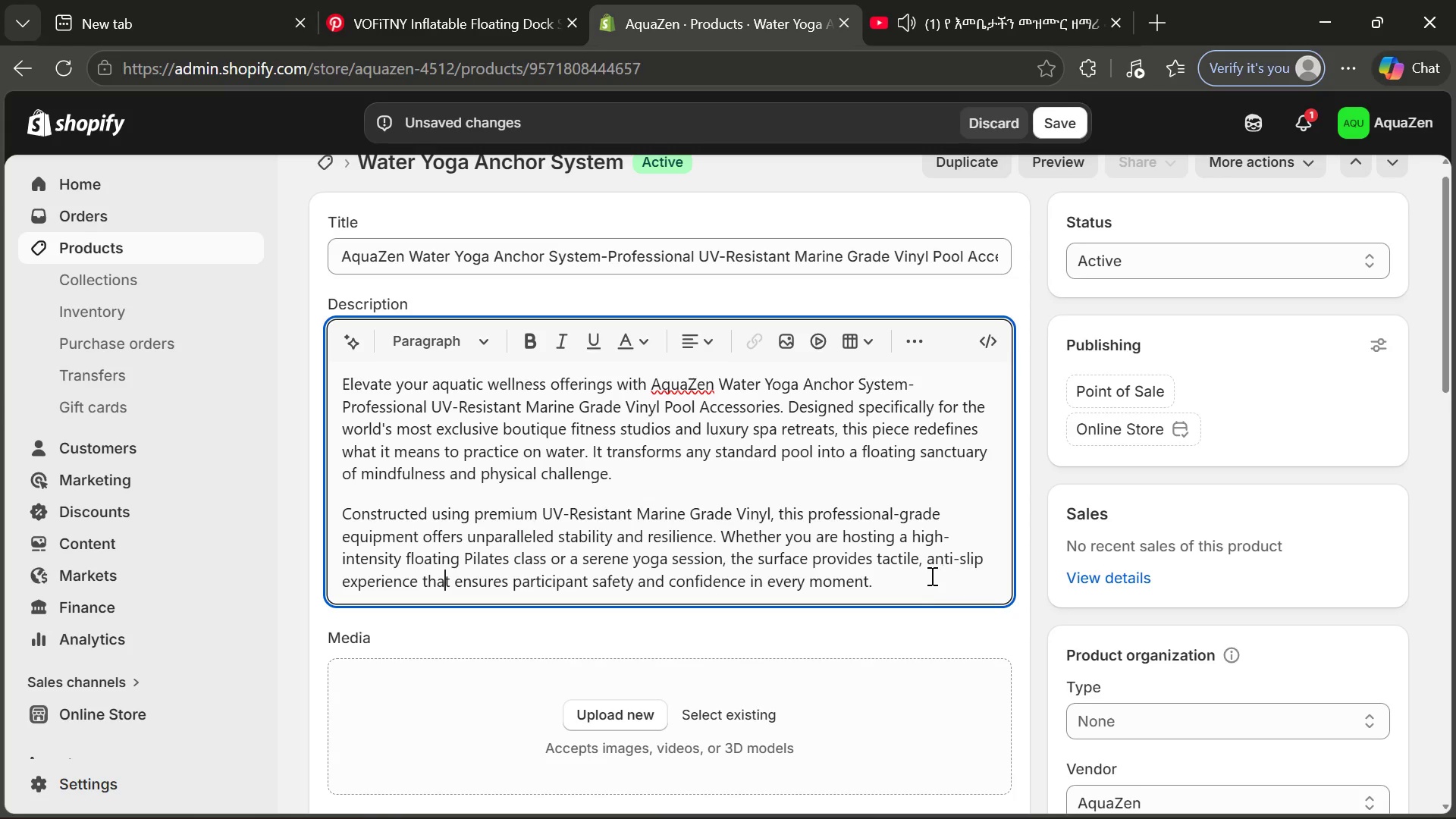 
left_click([927, 576])
 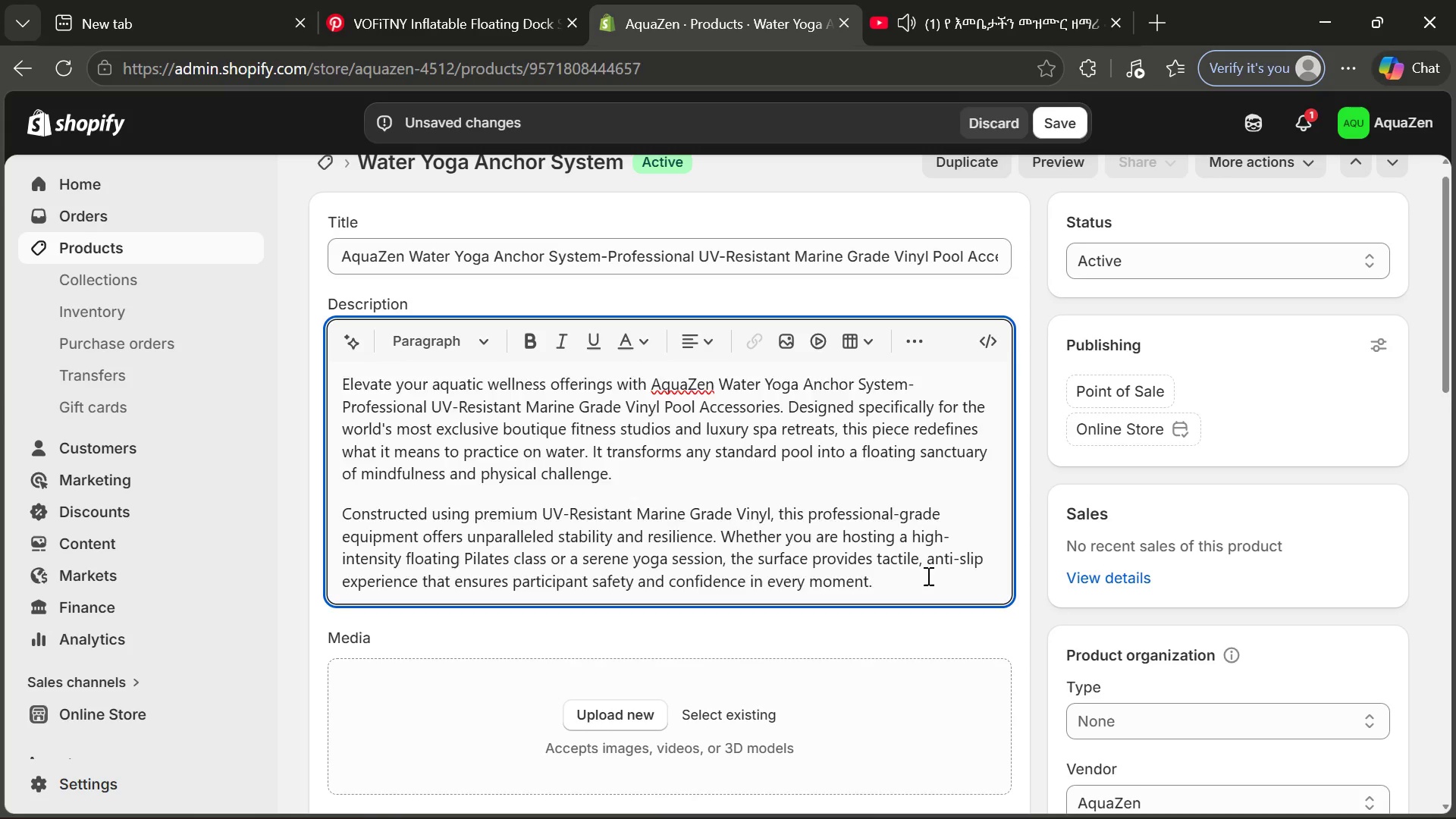 
key(Enter)
 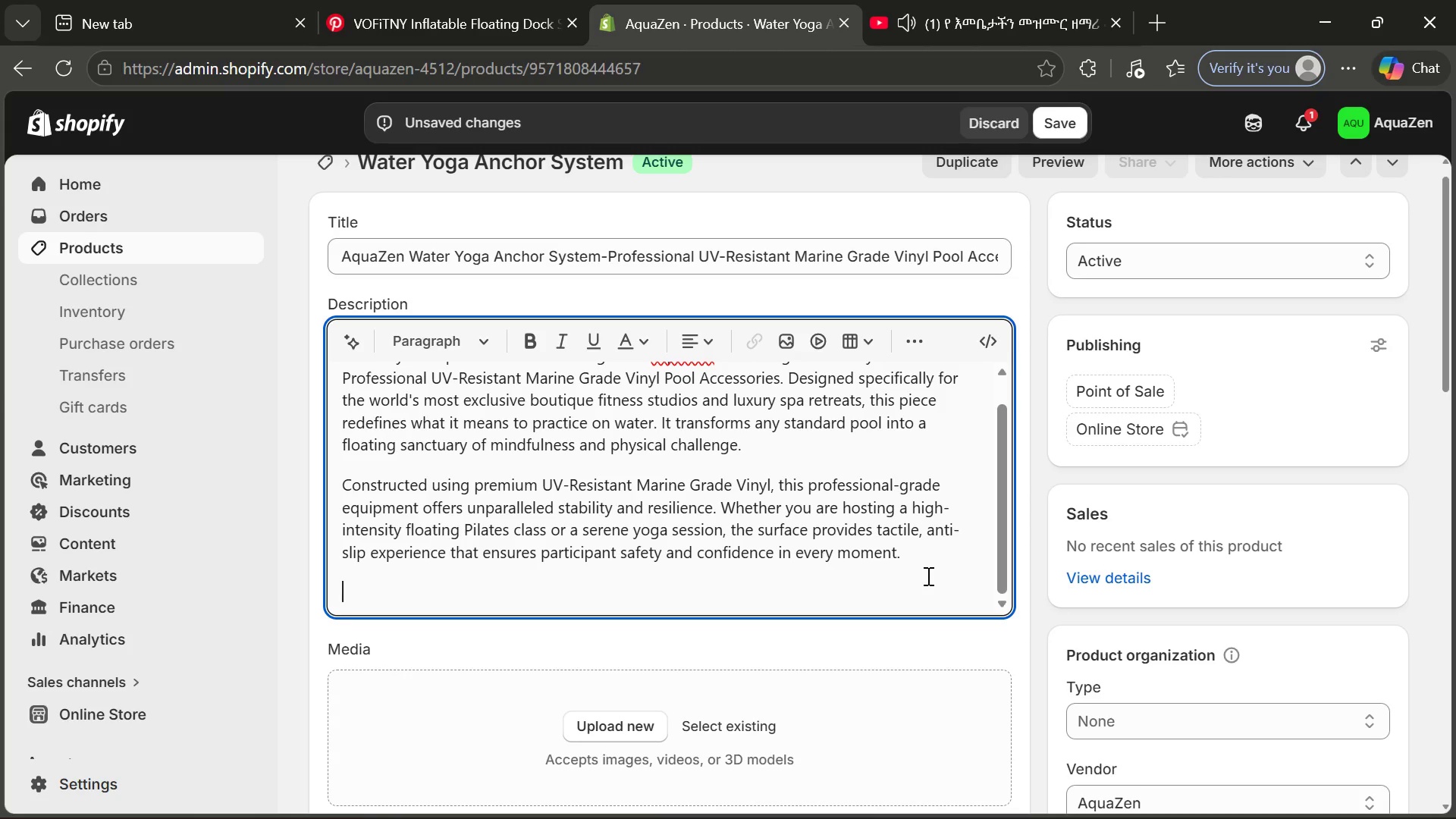 
type(The pool Ace)
key(Backspace)
type(cessories)
 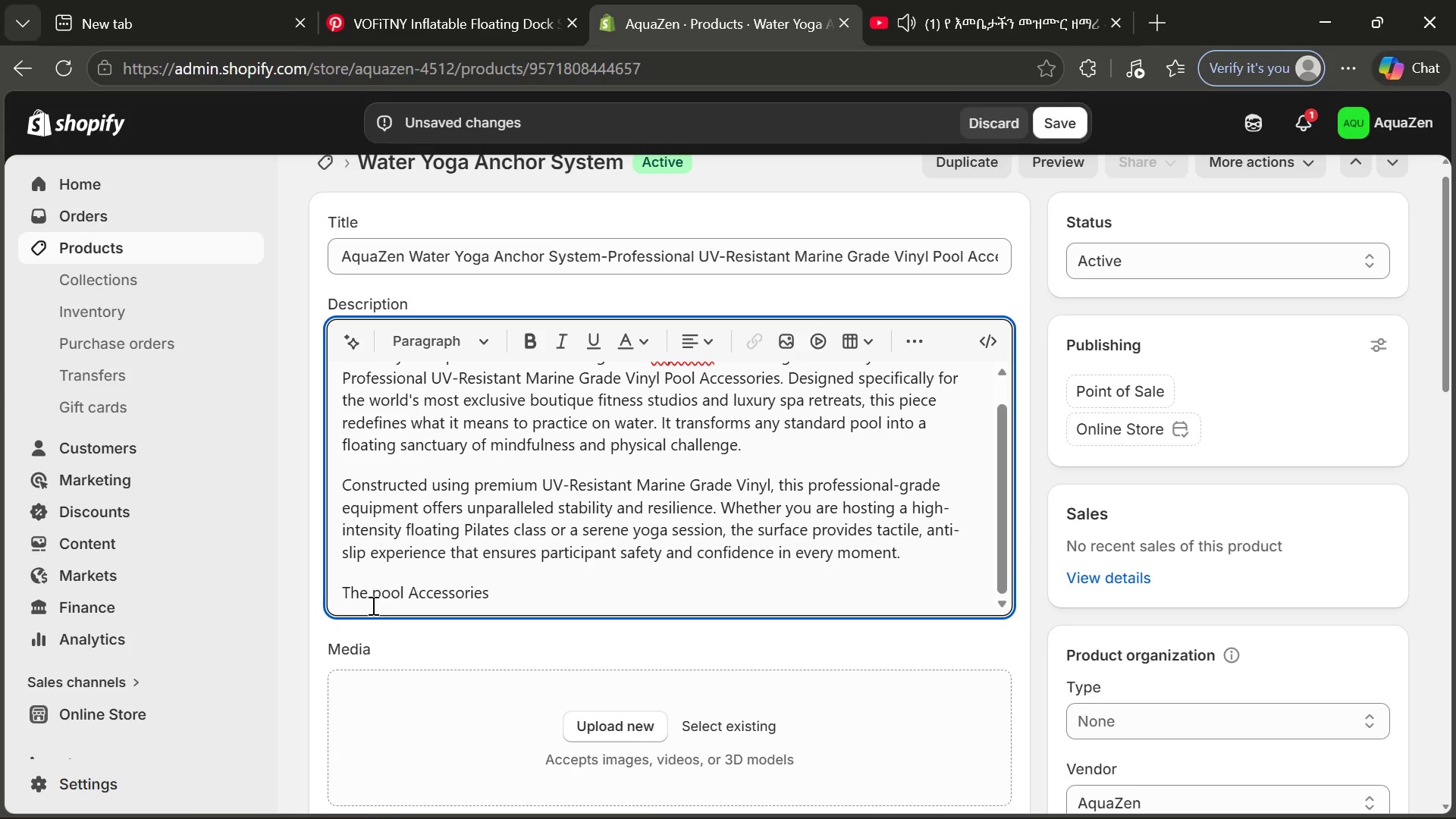 
left_click([383, 599])
 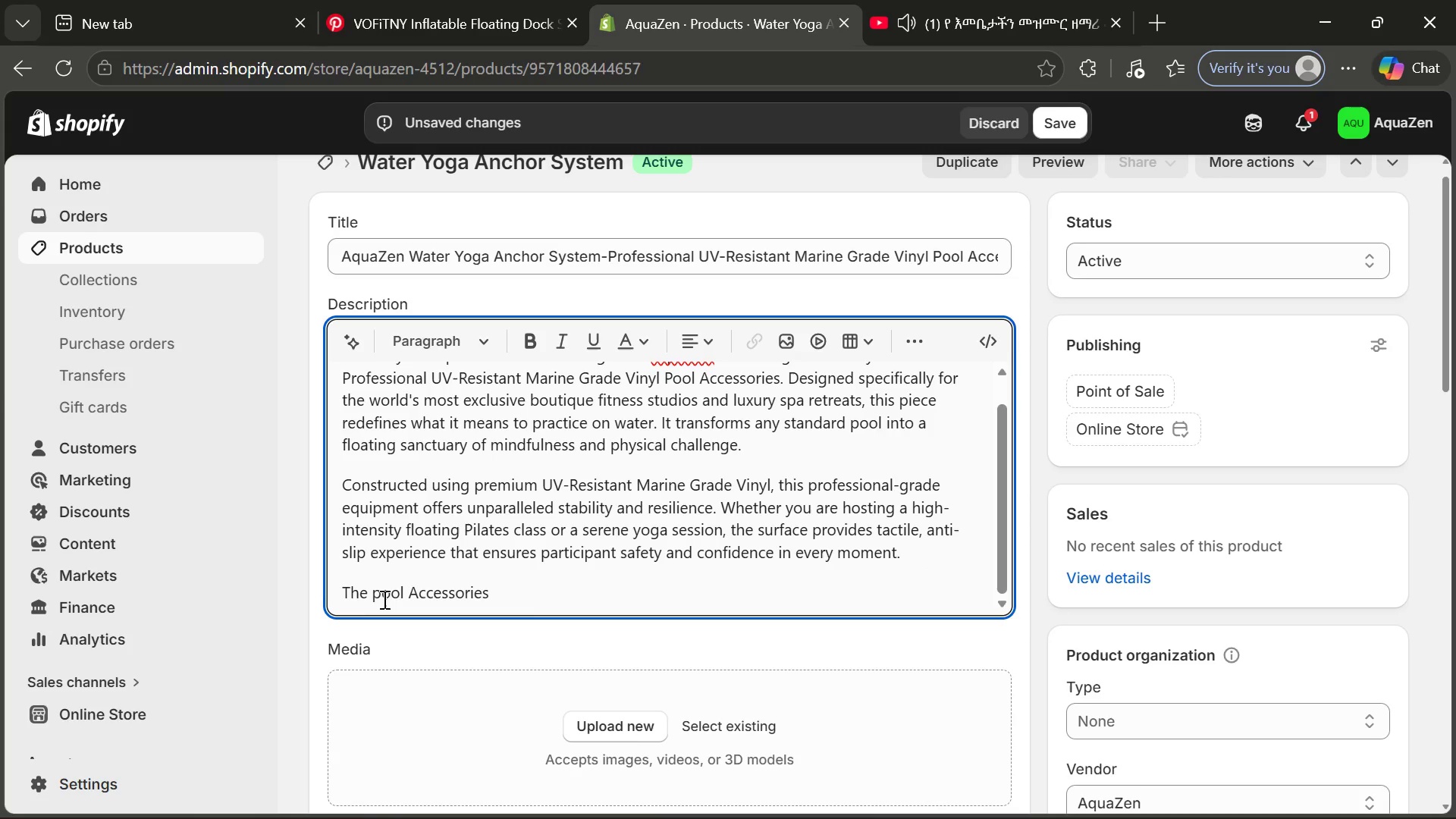 
key(Backspace)
 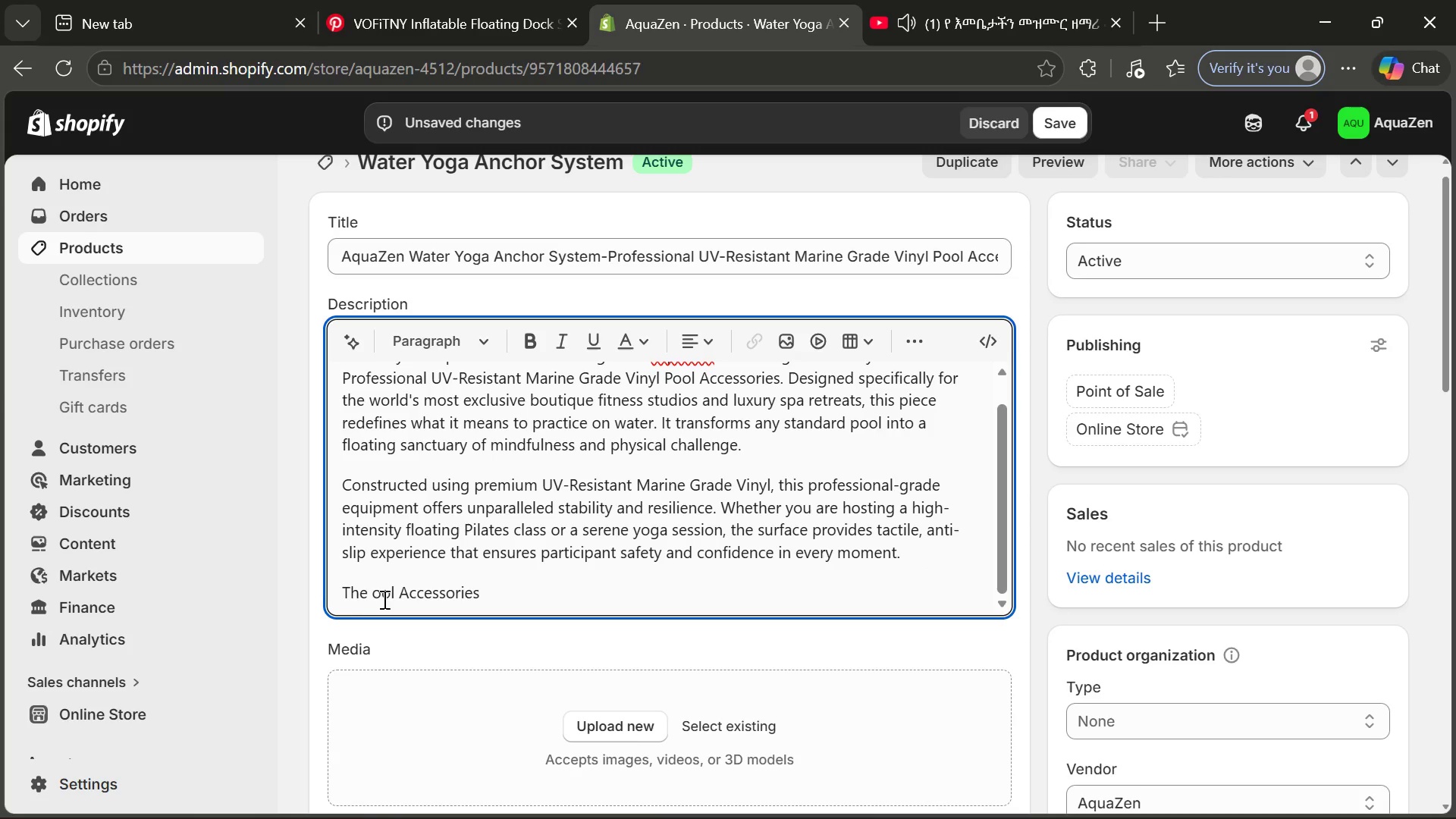 
key(CapsLock)
 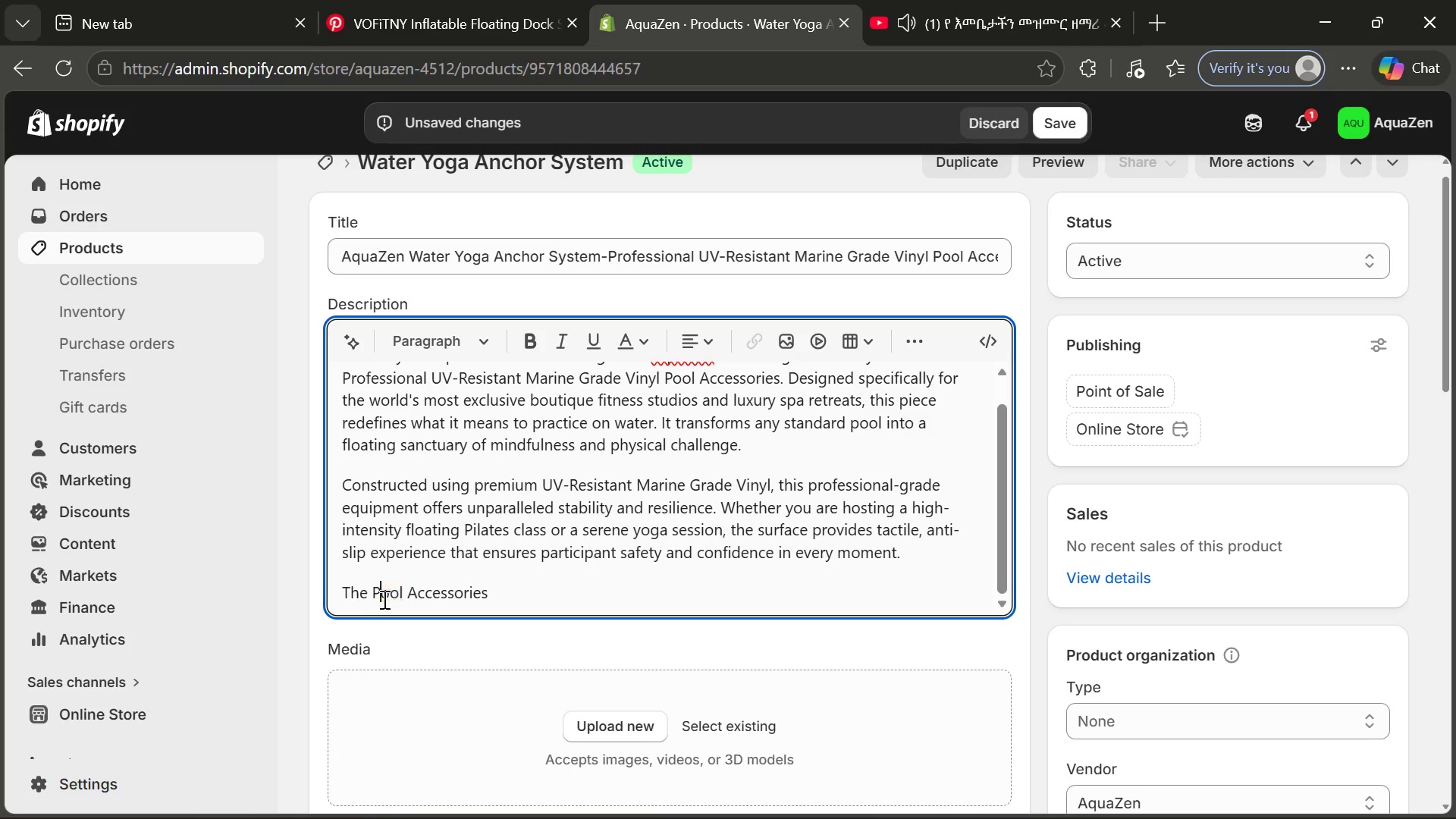 
key(P)
 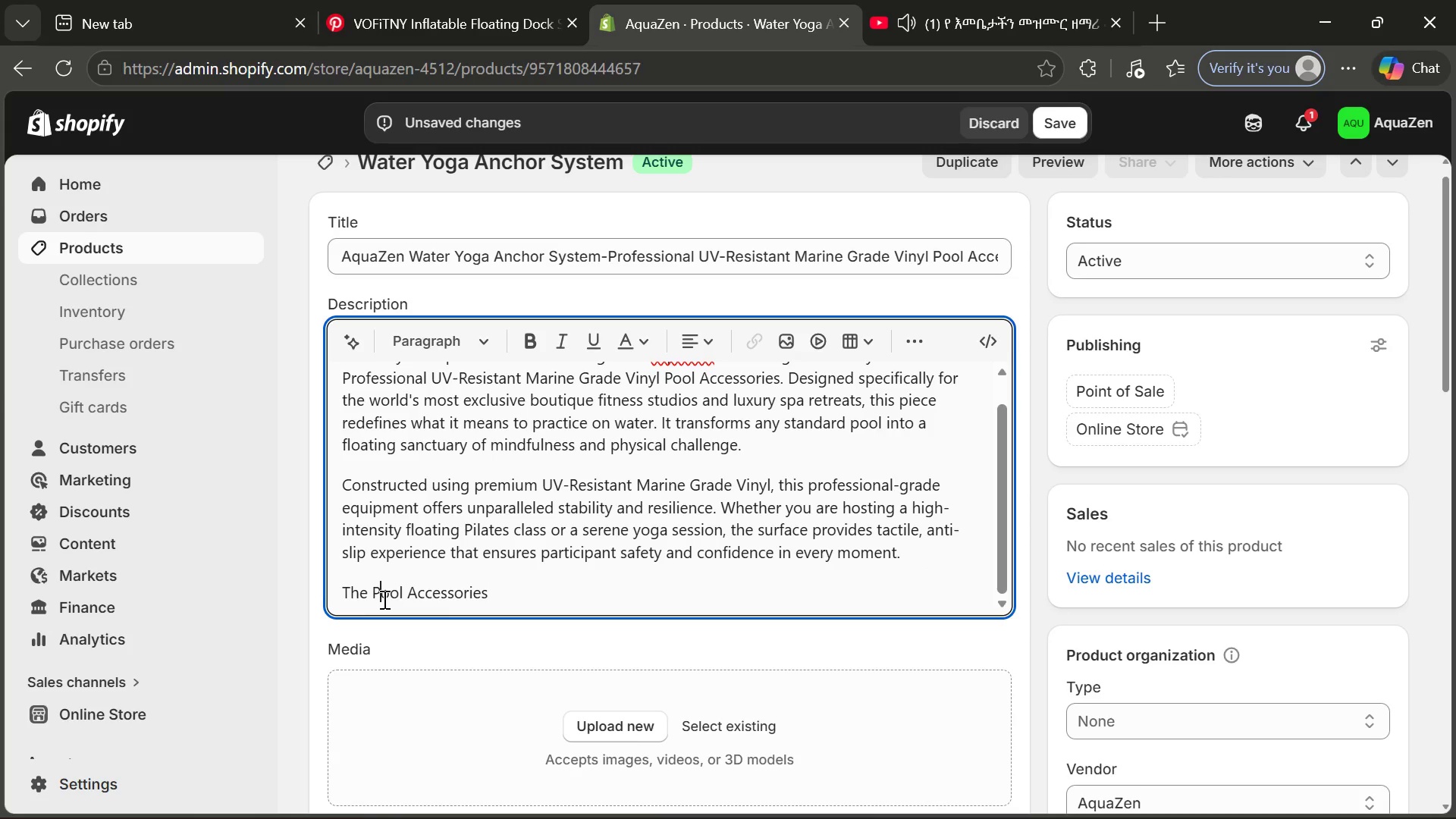 
key(CapsLock)
 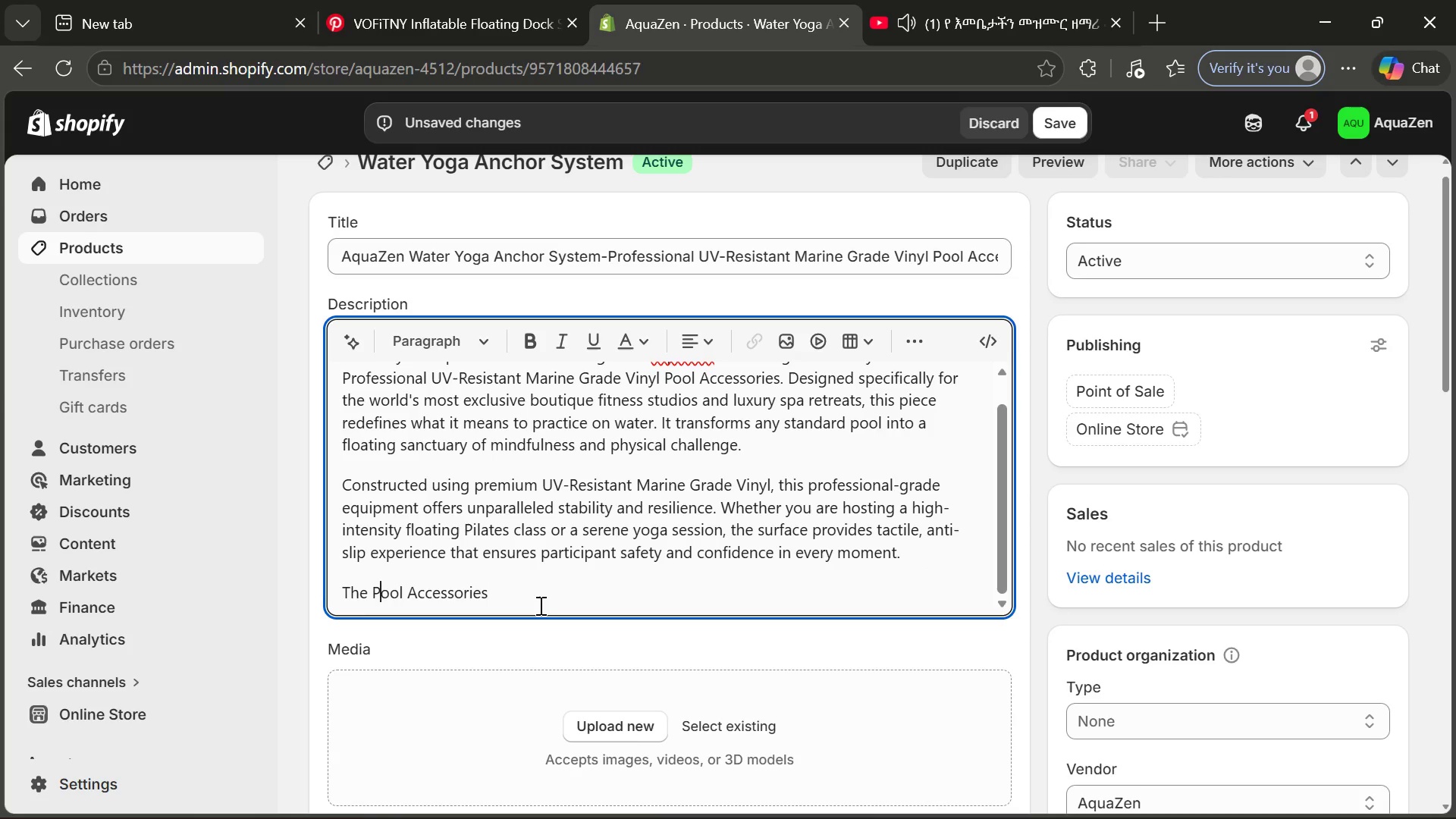 
left_click([539, 605])
 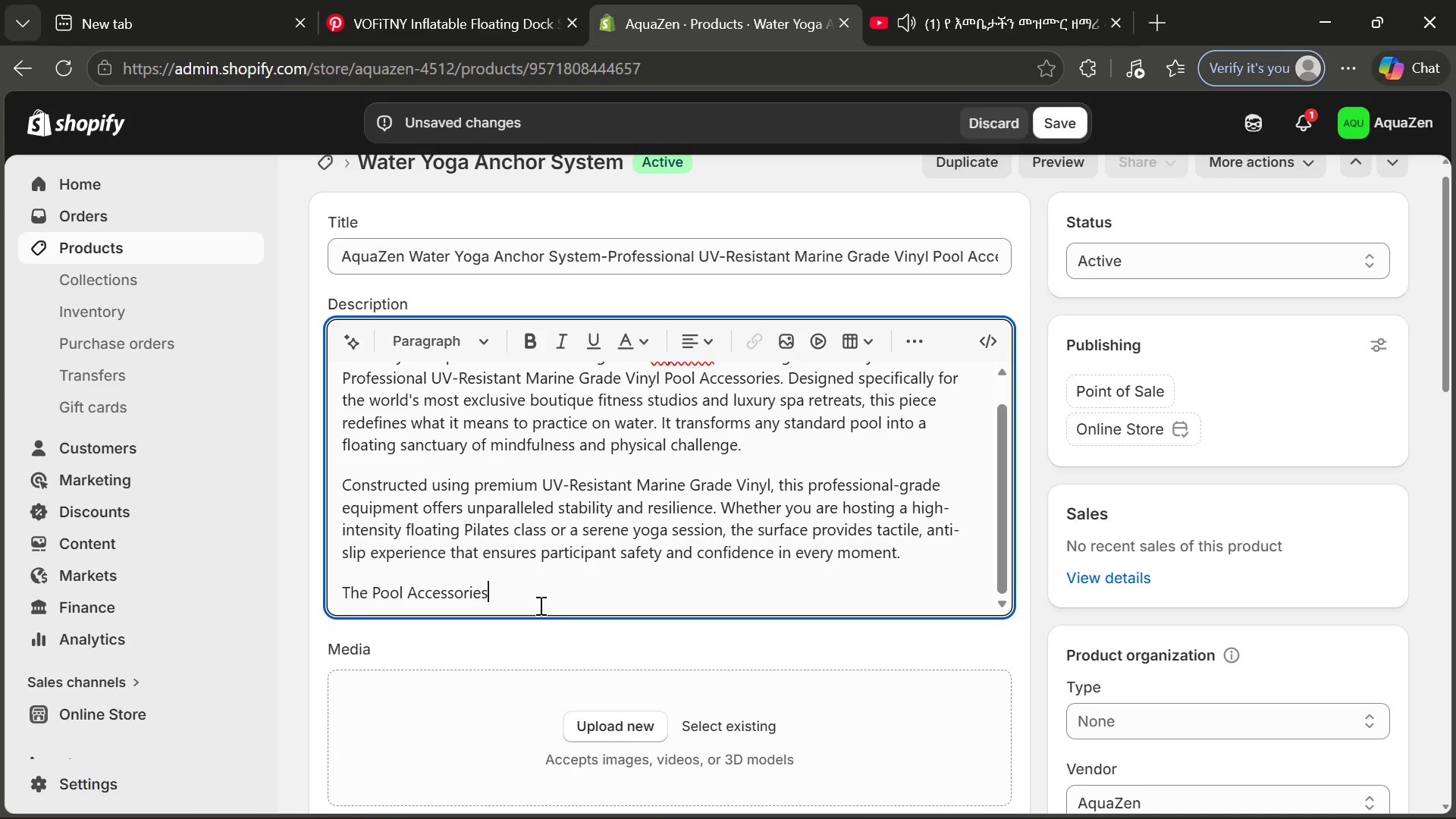 
type( collect)
key(Tab)
type( by AquaZen is engineered for longevity in high-traffic commercial environments. Resistant to V)
key(Backspace)
type(Y)
key(Backspace)
type(UV rays and pool chemicals, it maintains its aesthtic )
 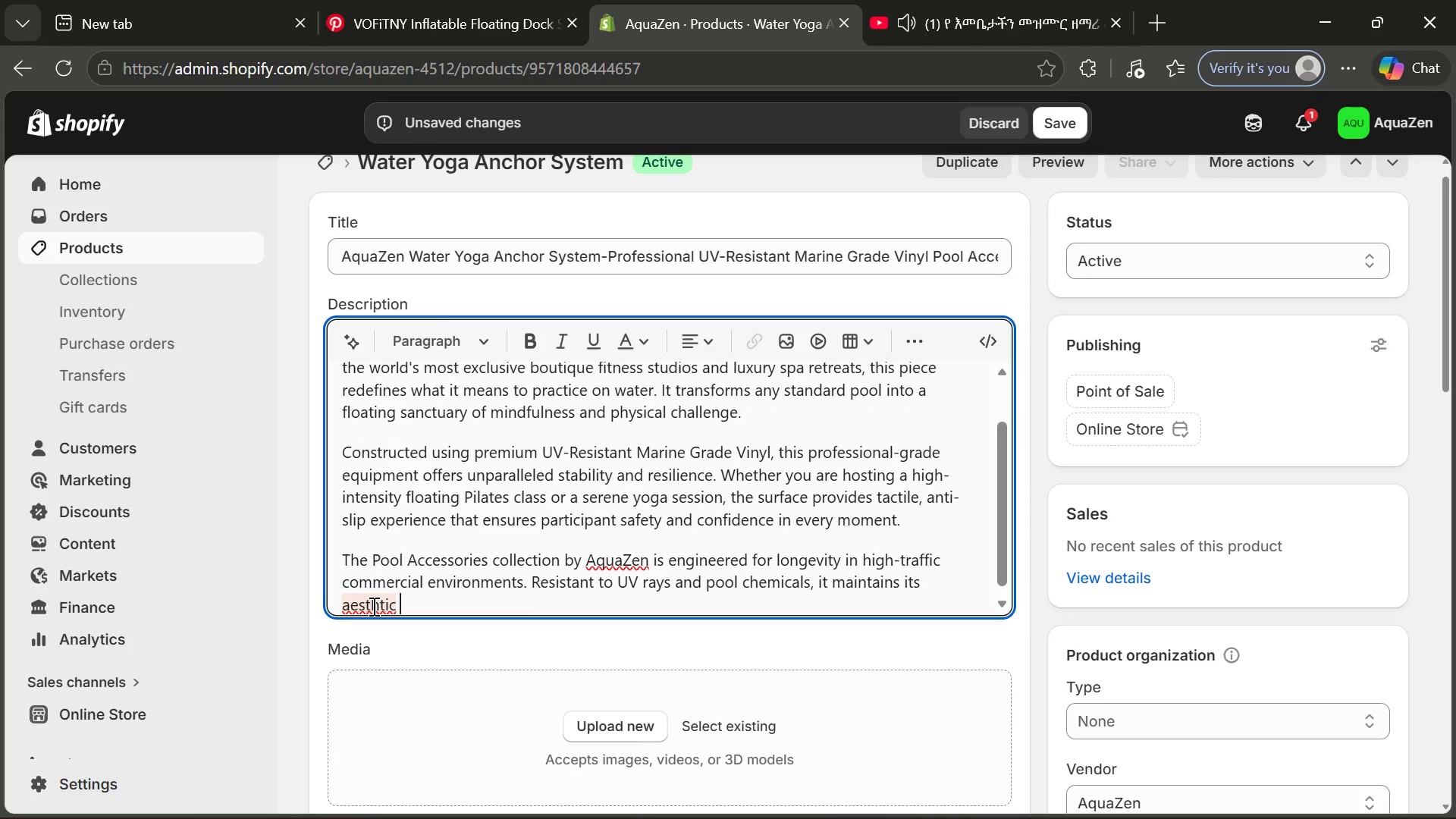 
left_click([382, 604])
 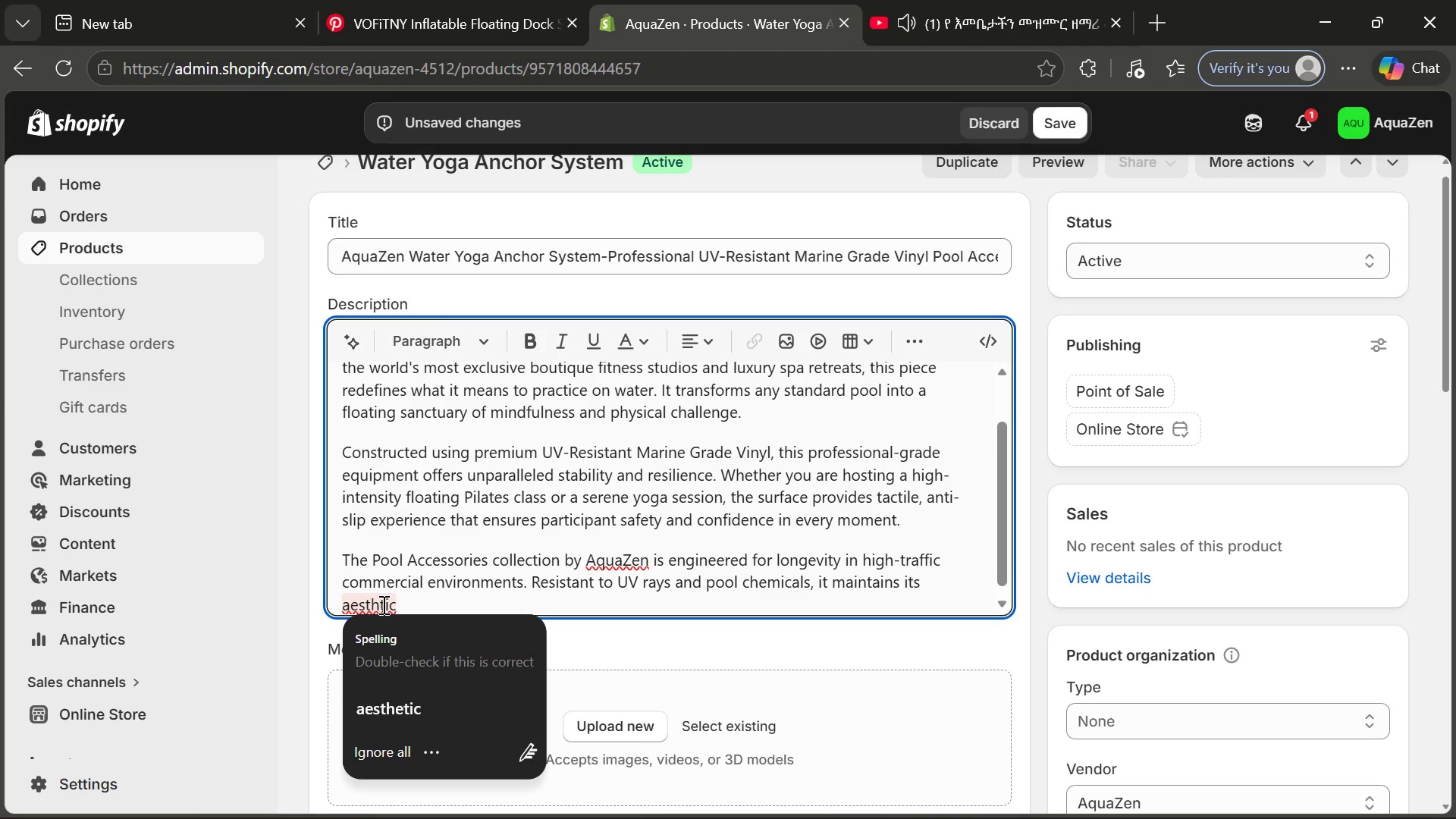 
key(E)
 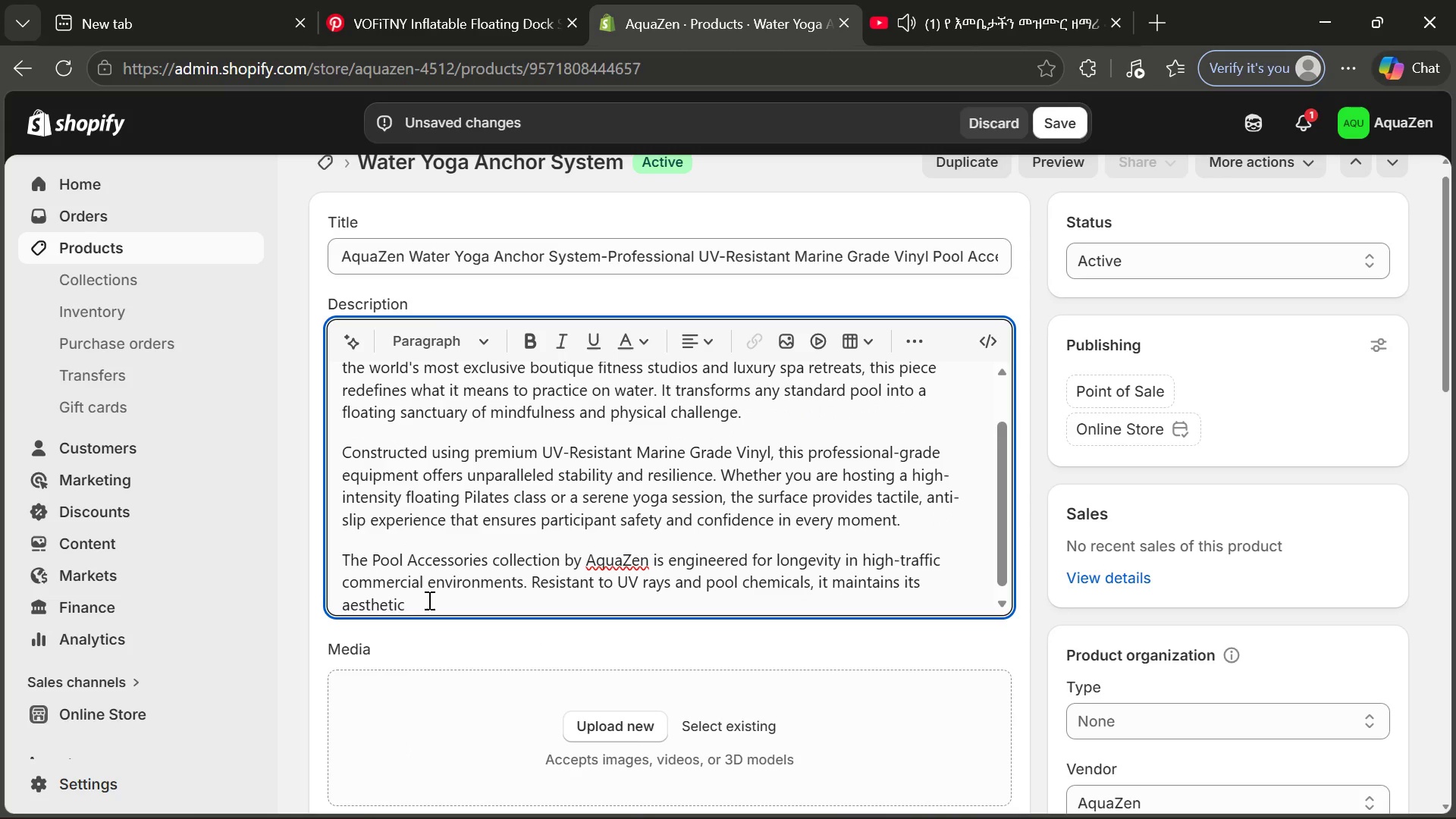 
left_click([428, 600])
 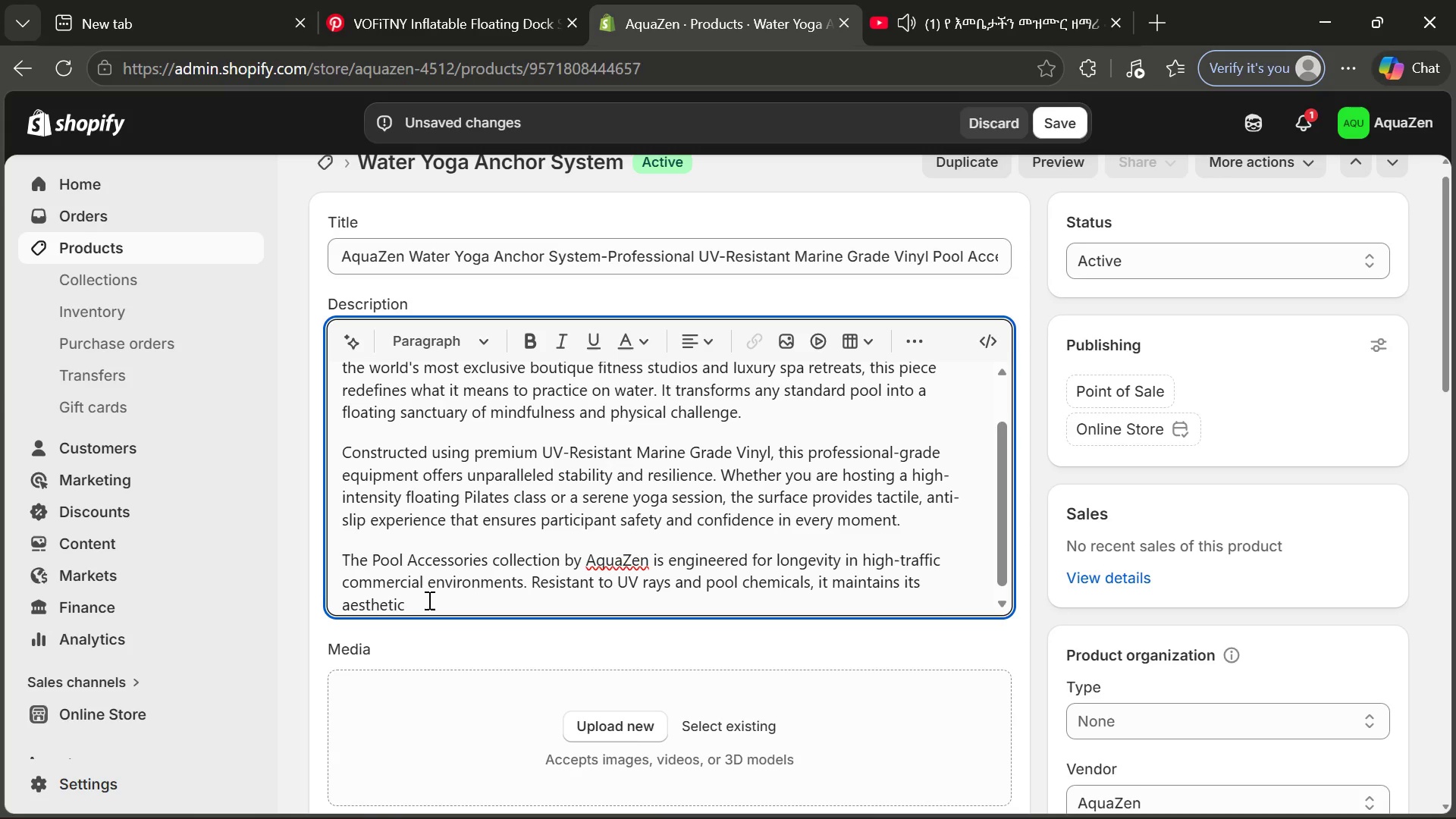 
type(appeal)
 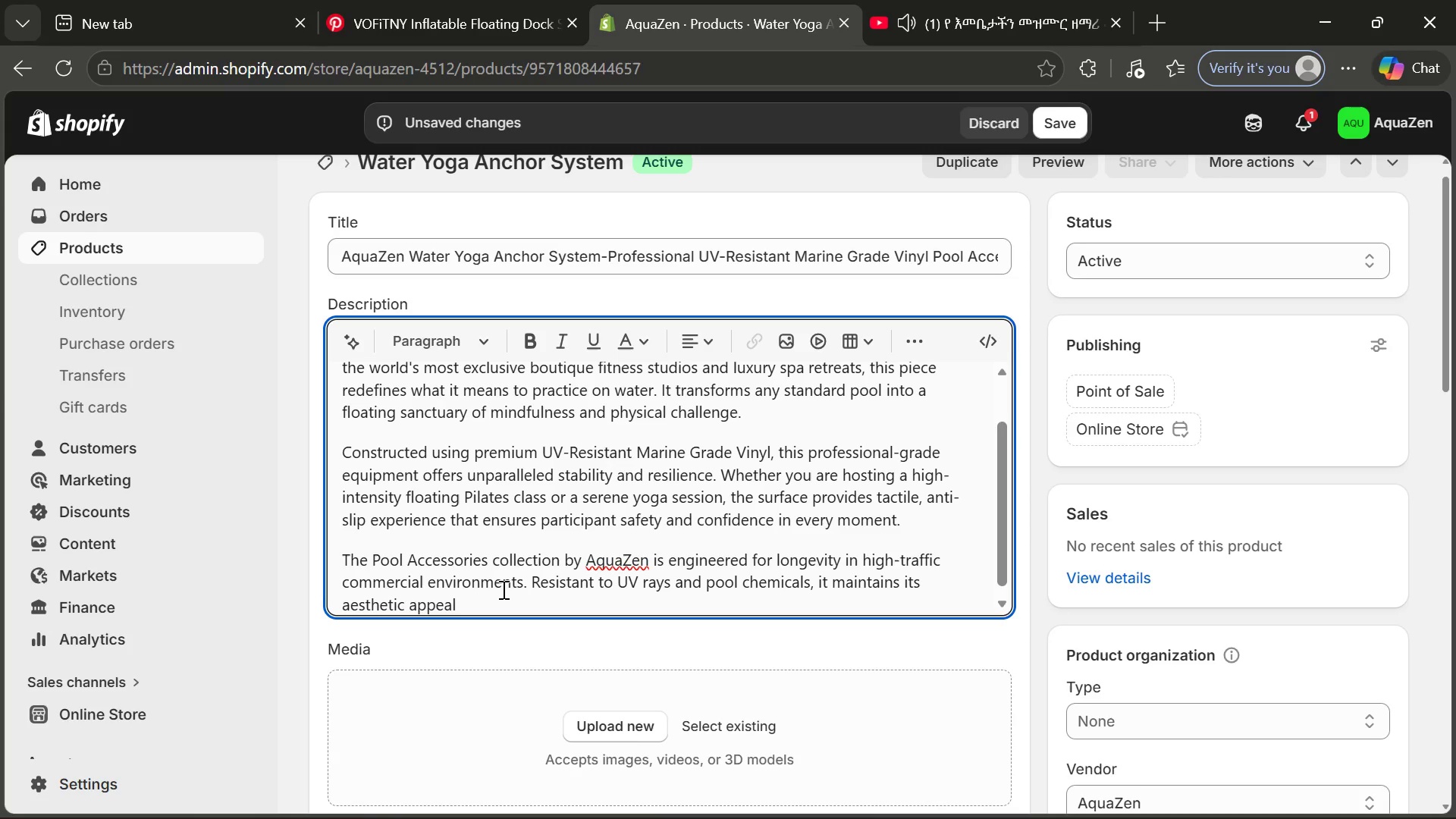 
type( and structural integrity season after season,)
key(Backspace)
type(. Its o)
key(Backspace)
type(portable design allows for rapid setuo)
key(Backspace)
type(p and breakdown, making it ie)
key(Backspace)
type(da)
key(Backspace)
type(eal for multi-purpose luxury pool facilii)
key(Backspace)
type(ties.)
 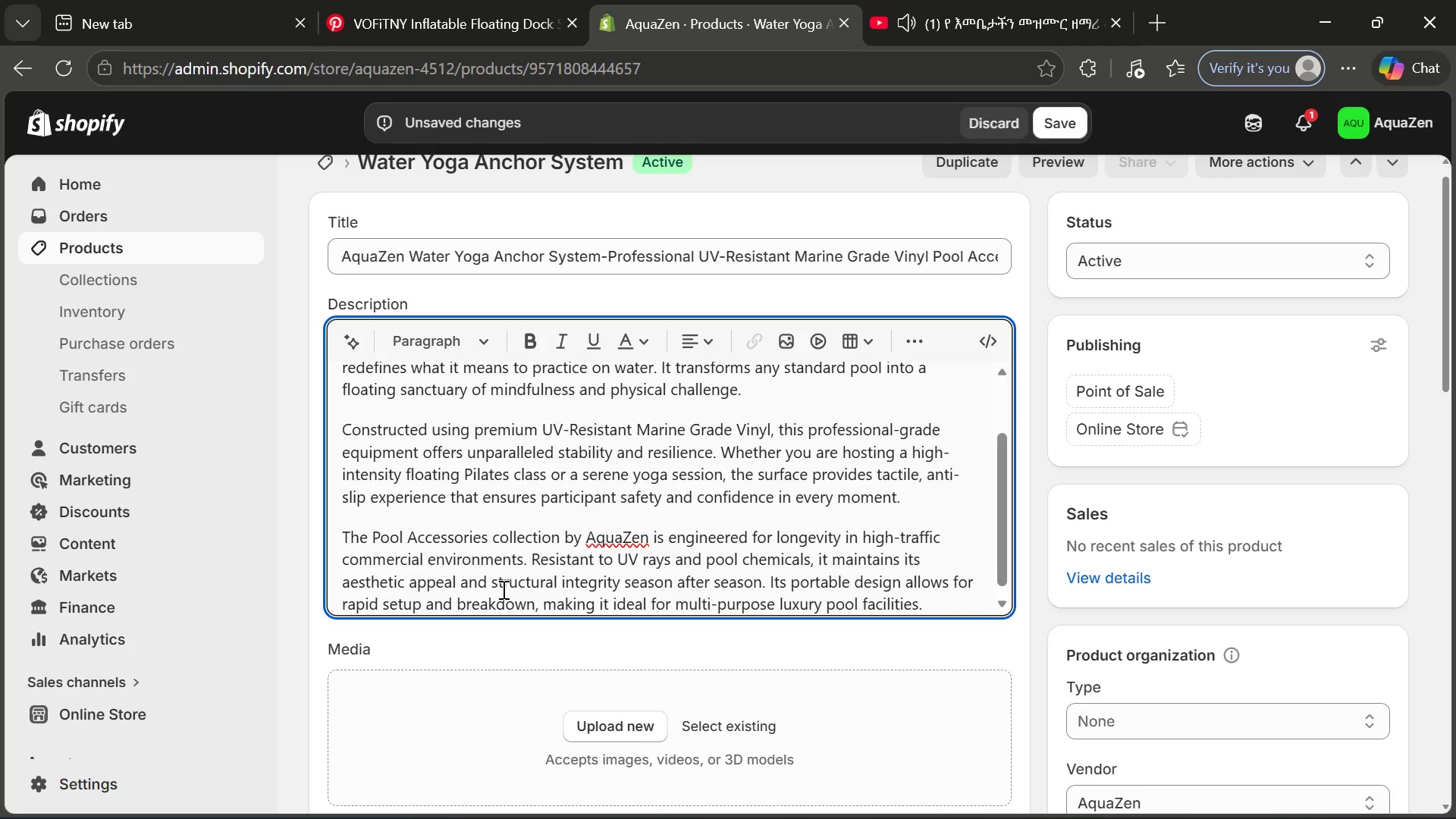 
key(Enter)
 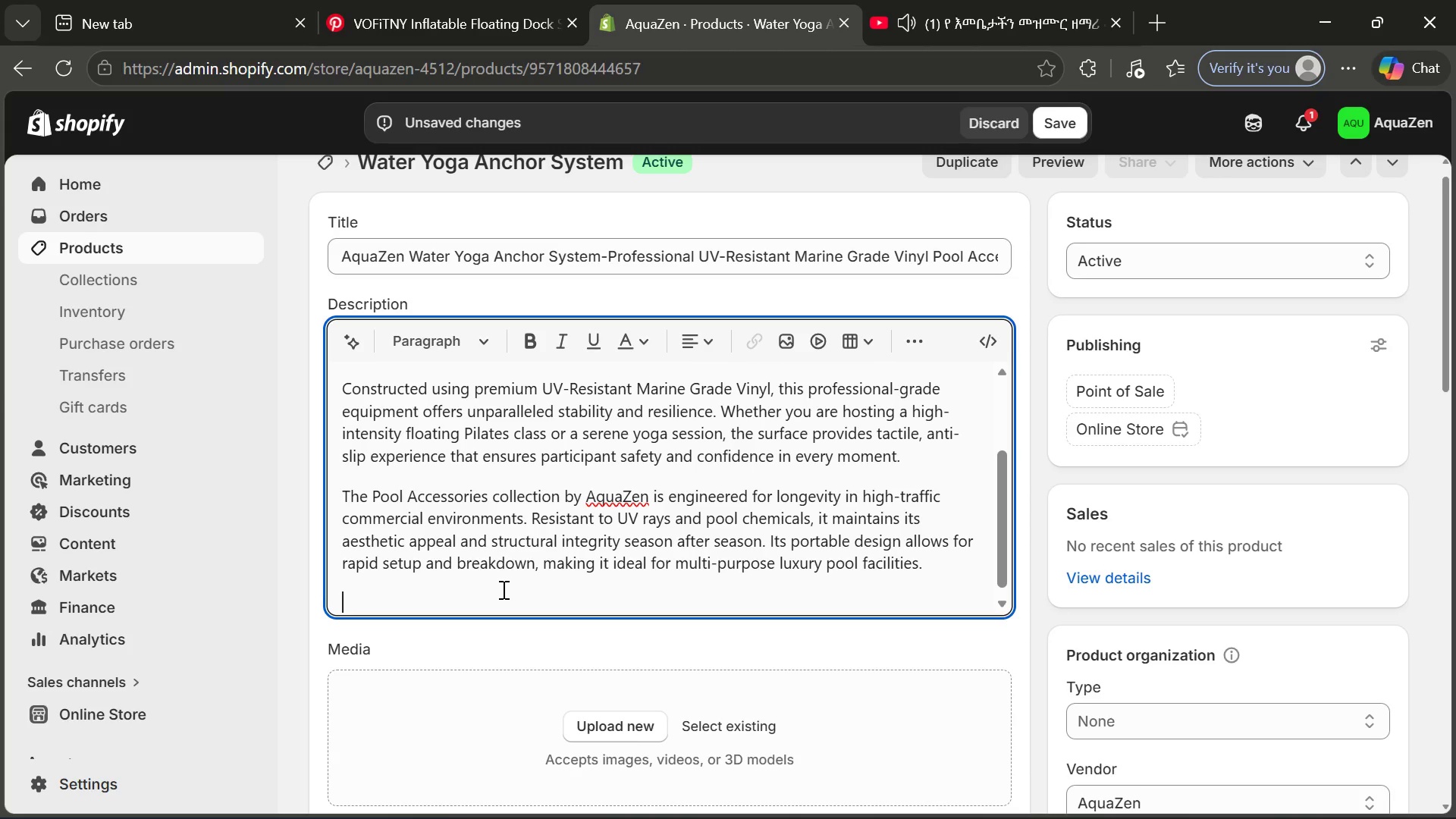 
type(Profession)
key(Tab)
type( Features:)
 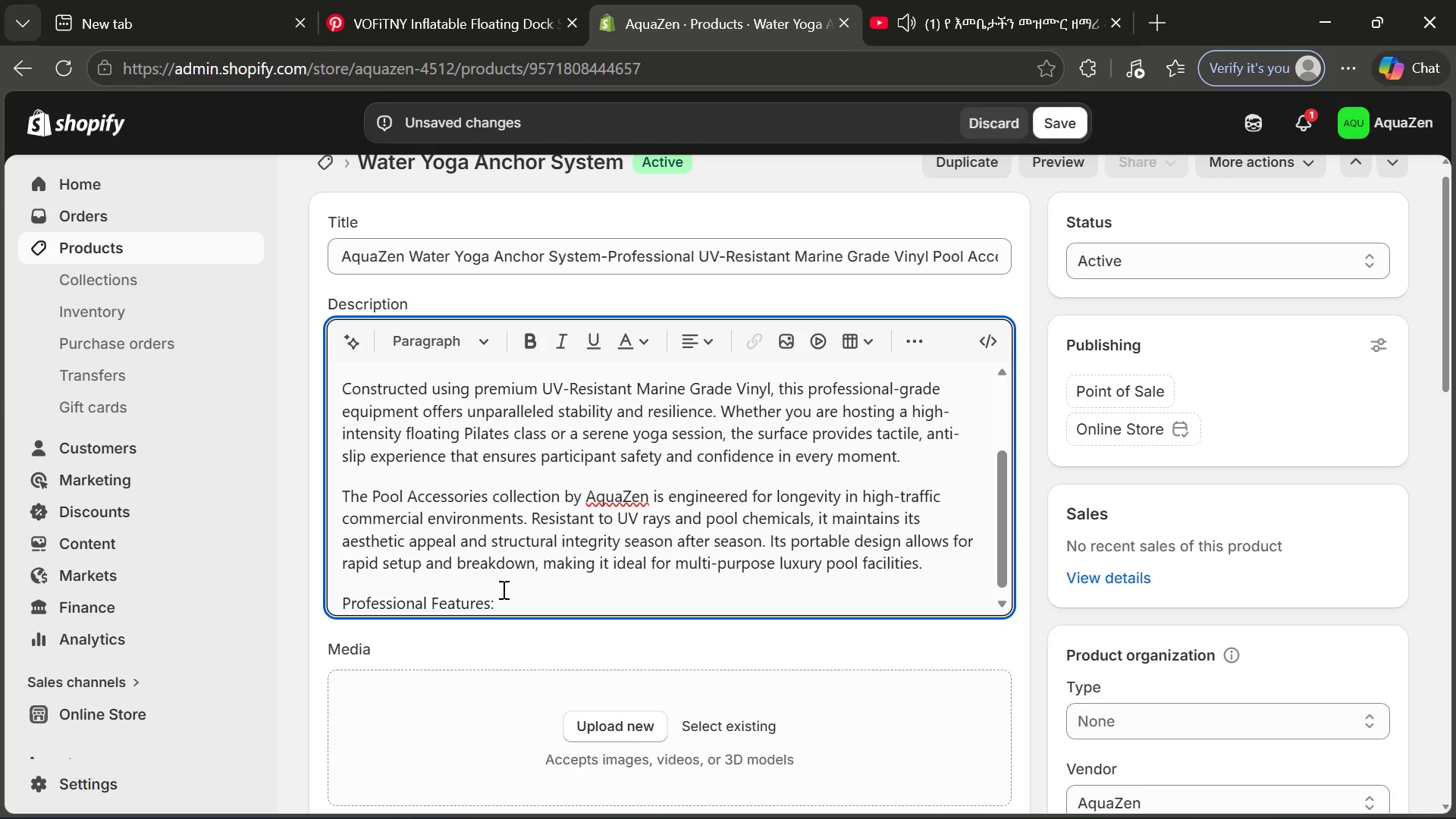 
key(Enter)
 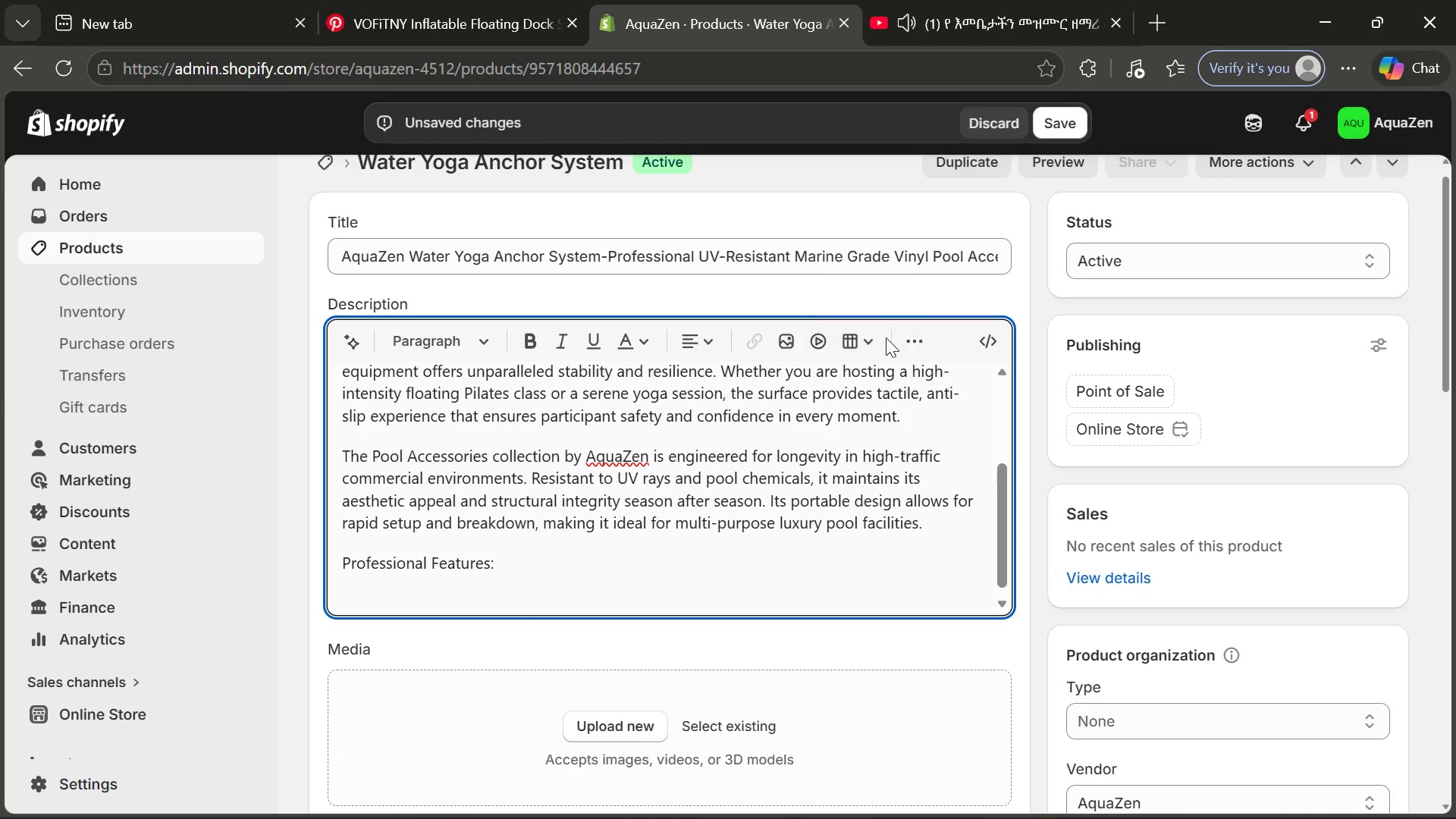 
left_click([905, 336])
 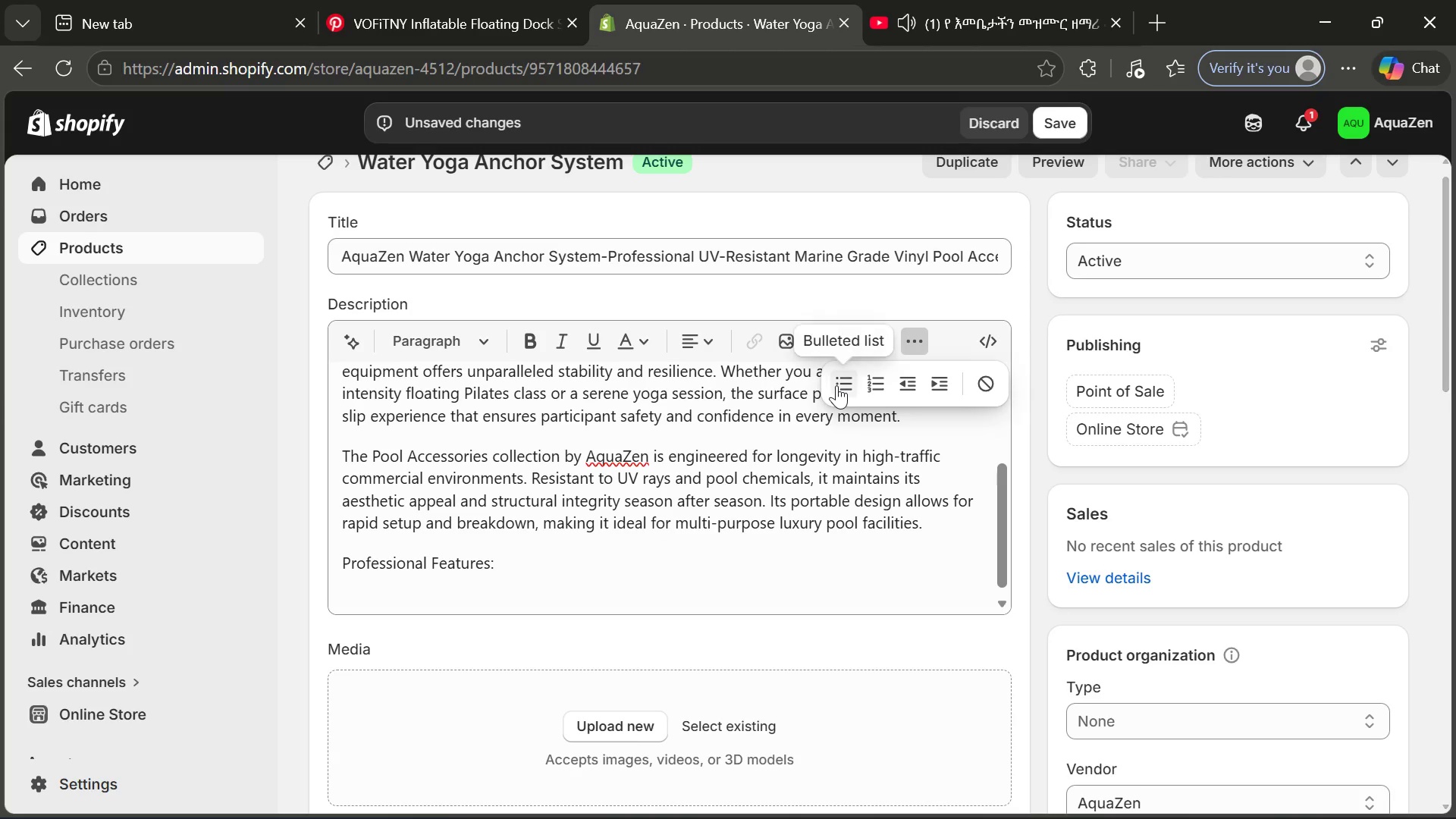 
left_click([836, 385])
 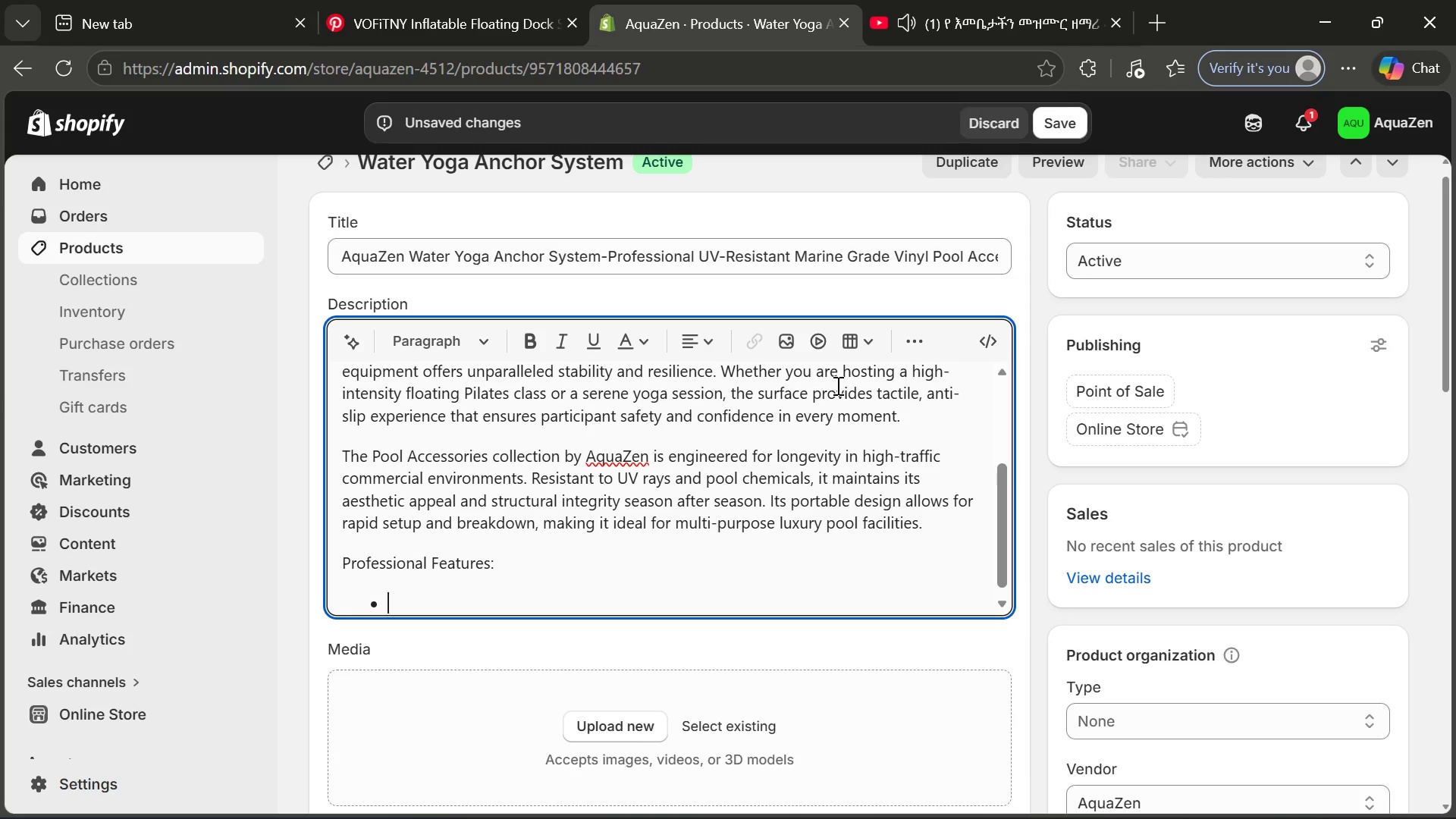 
key(CapsLock)
 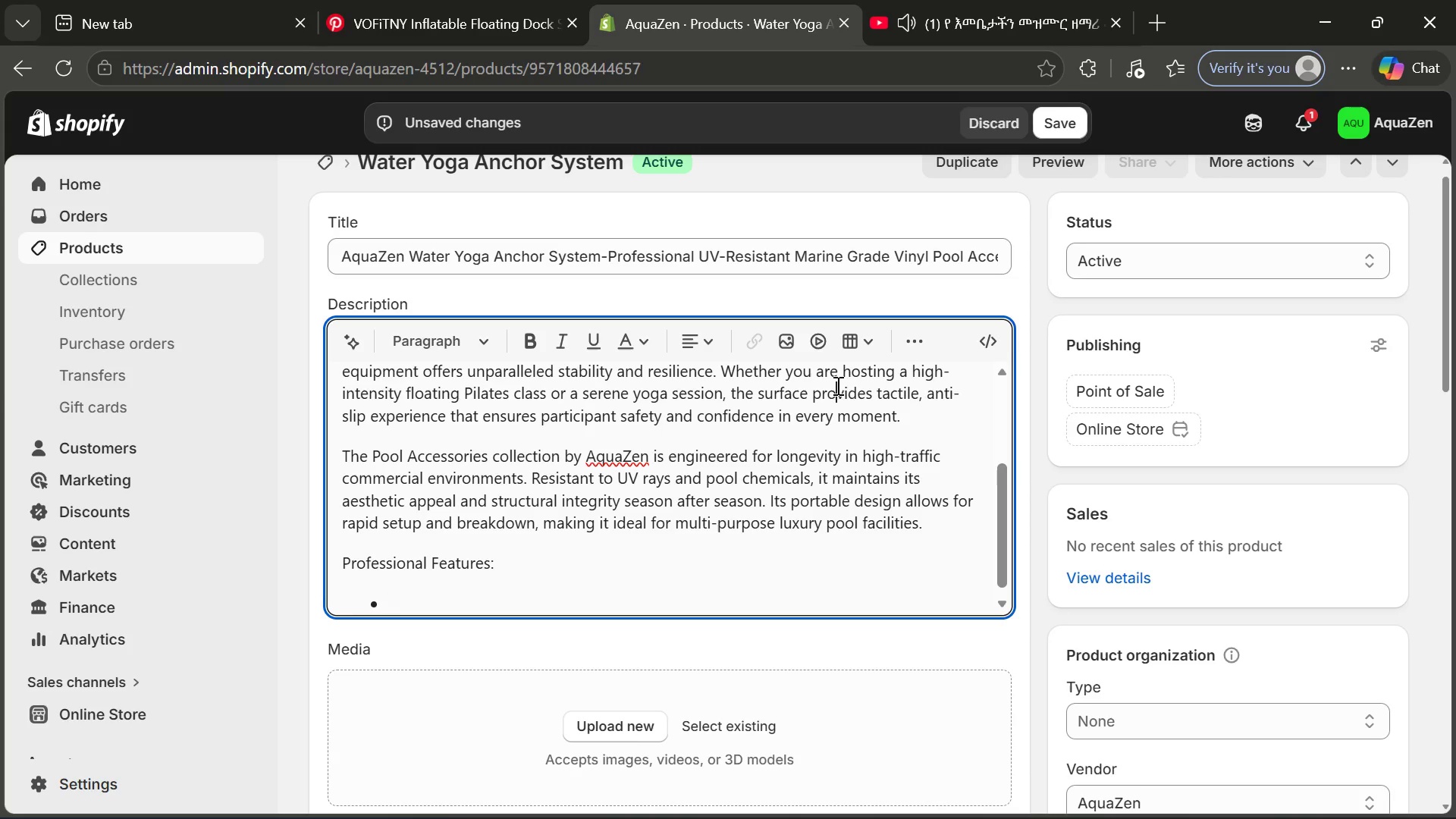 
left_click([836, 385])
 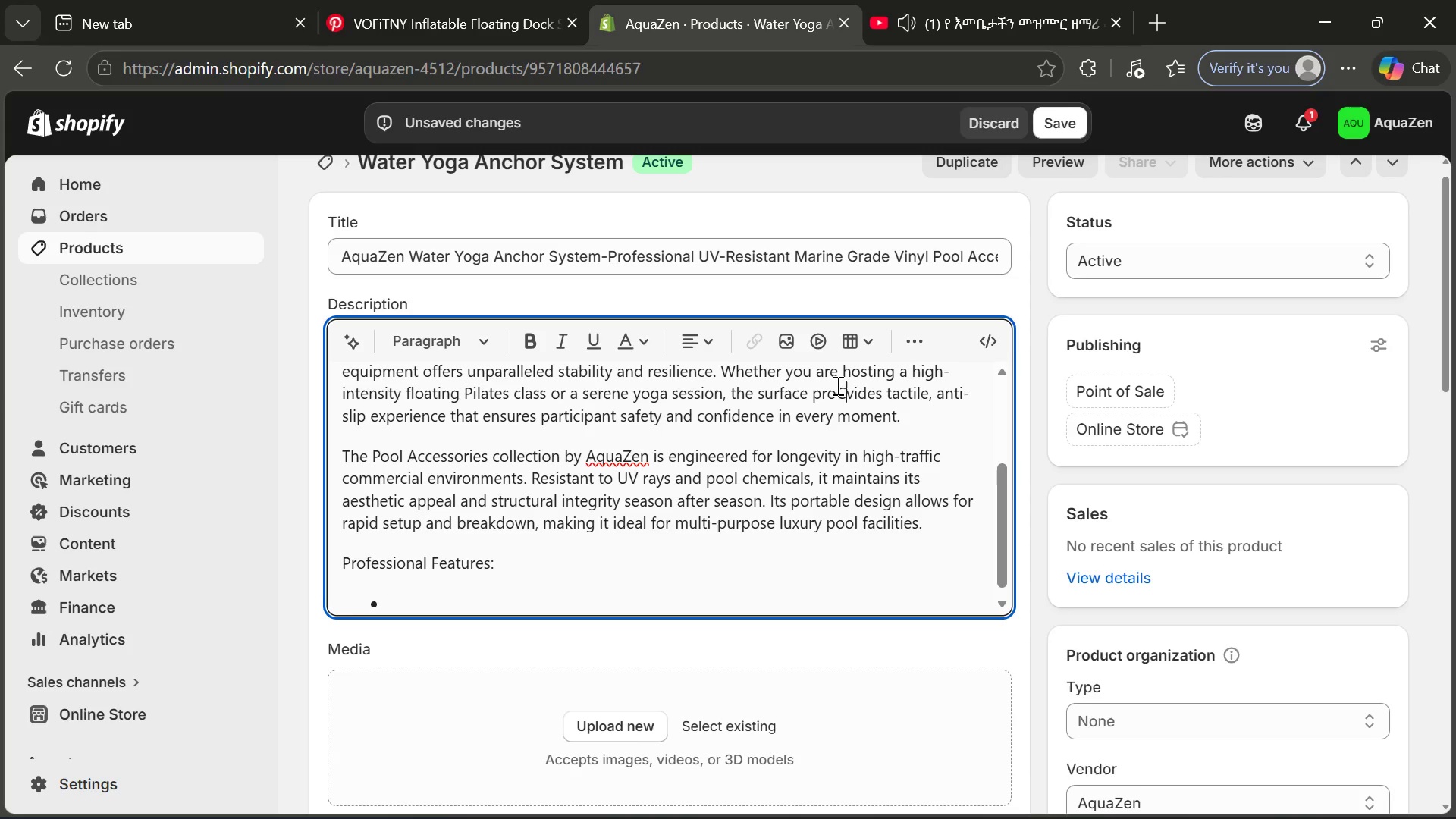 
key(C)
 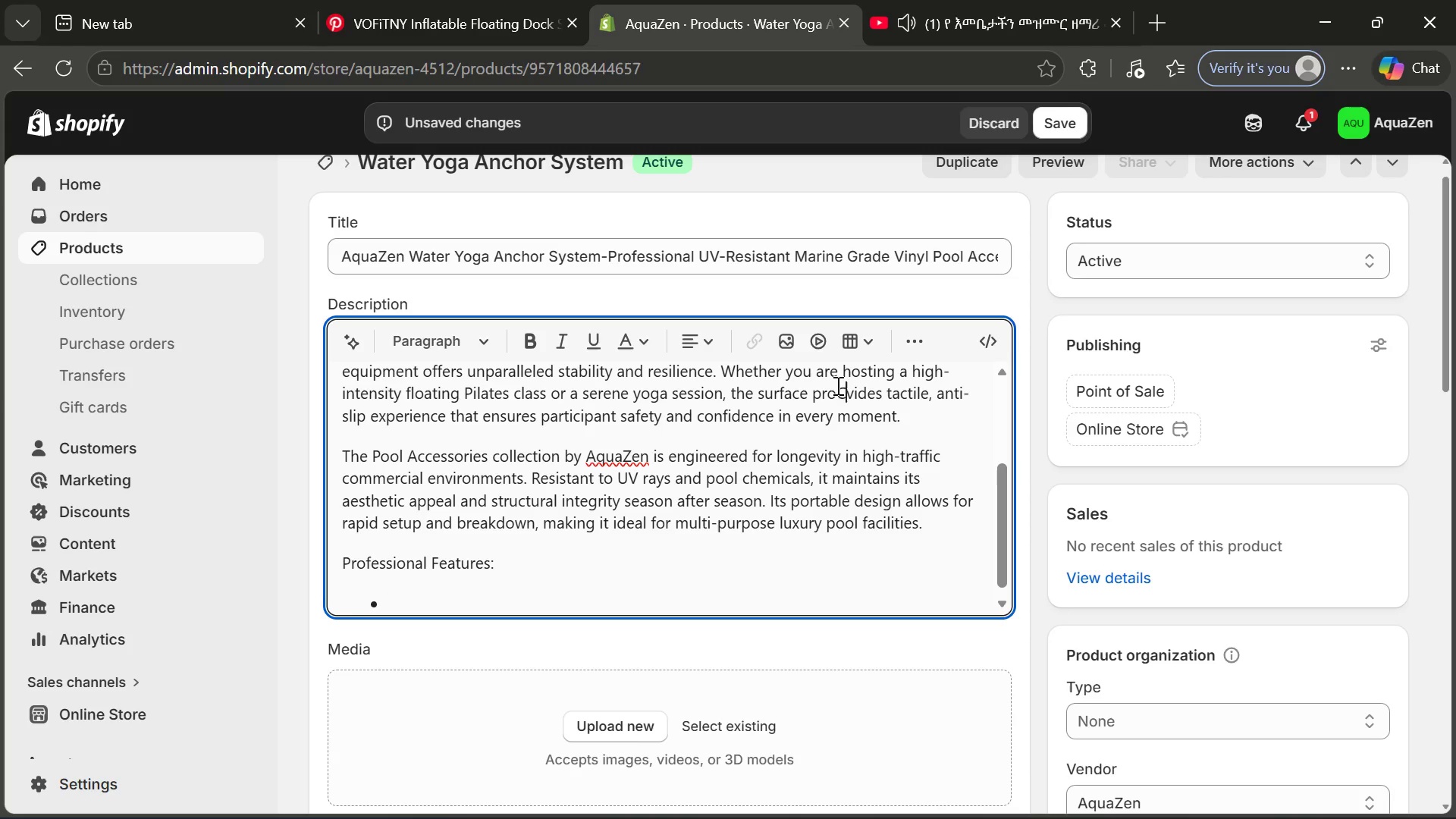 
key(CapsLock)
 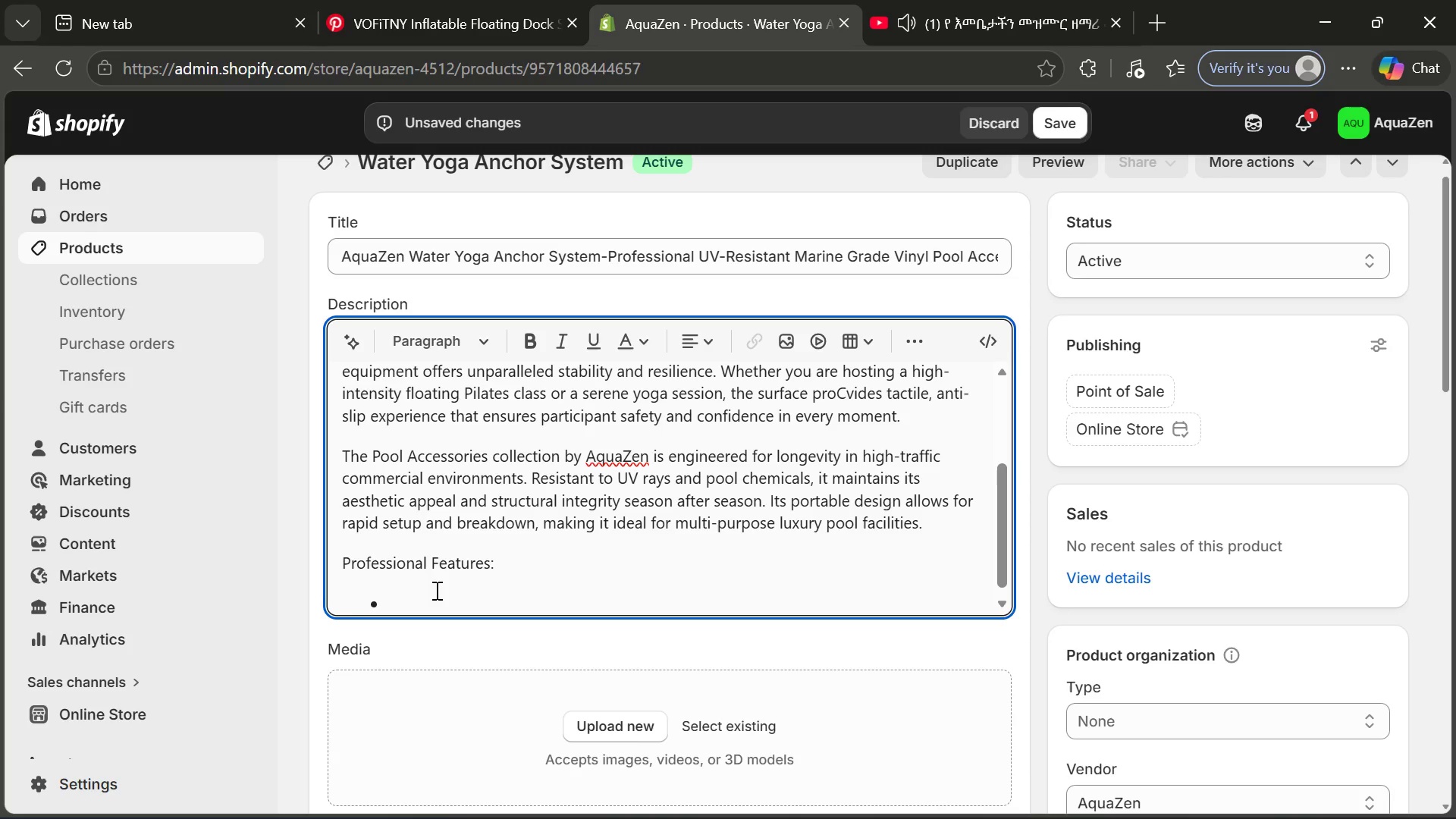 
left_click([424, 596])
 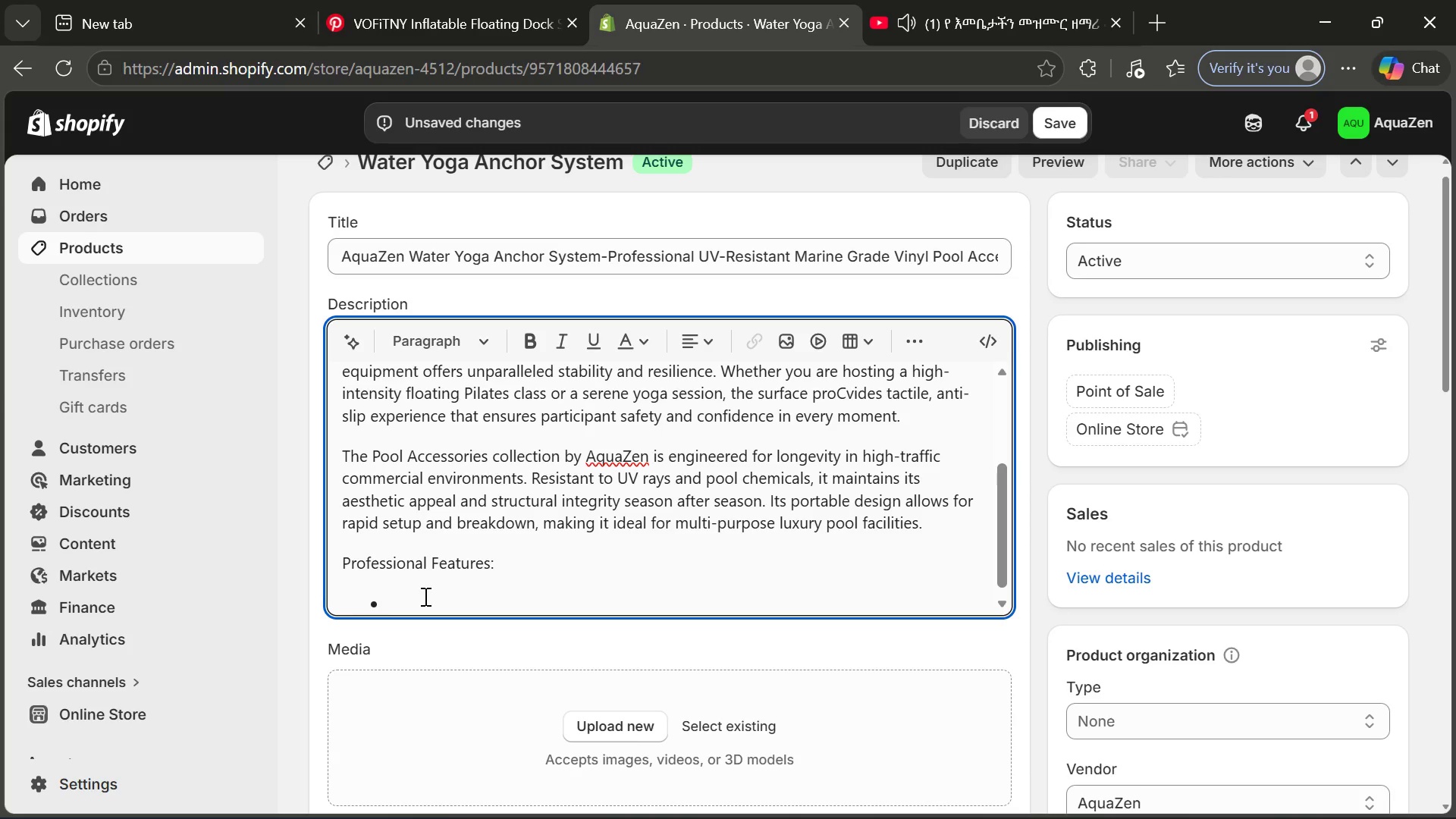 
key(Control+Z)
 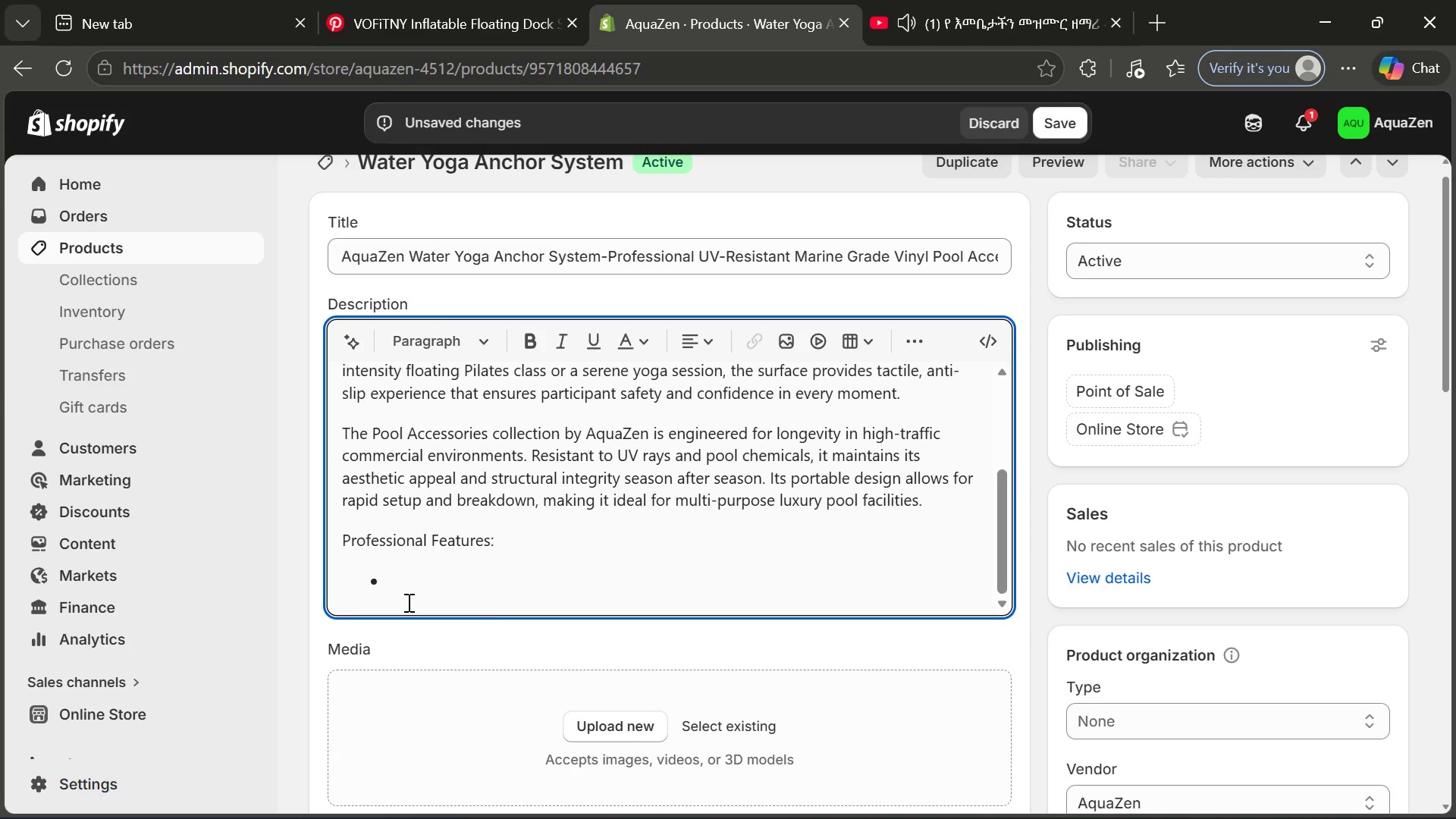 
left_click([402, 585])
 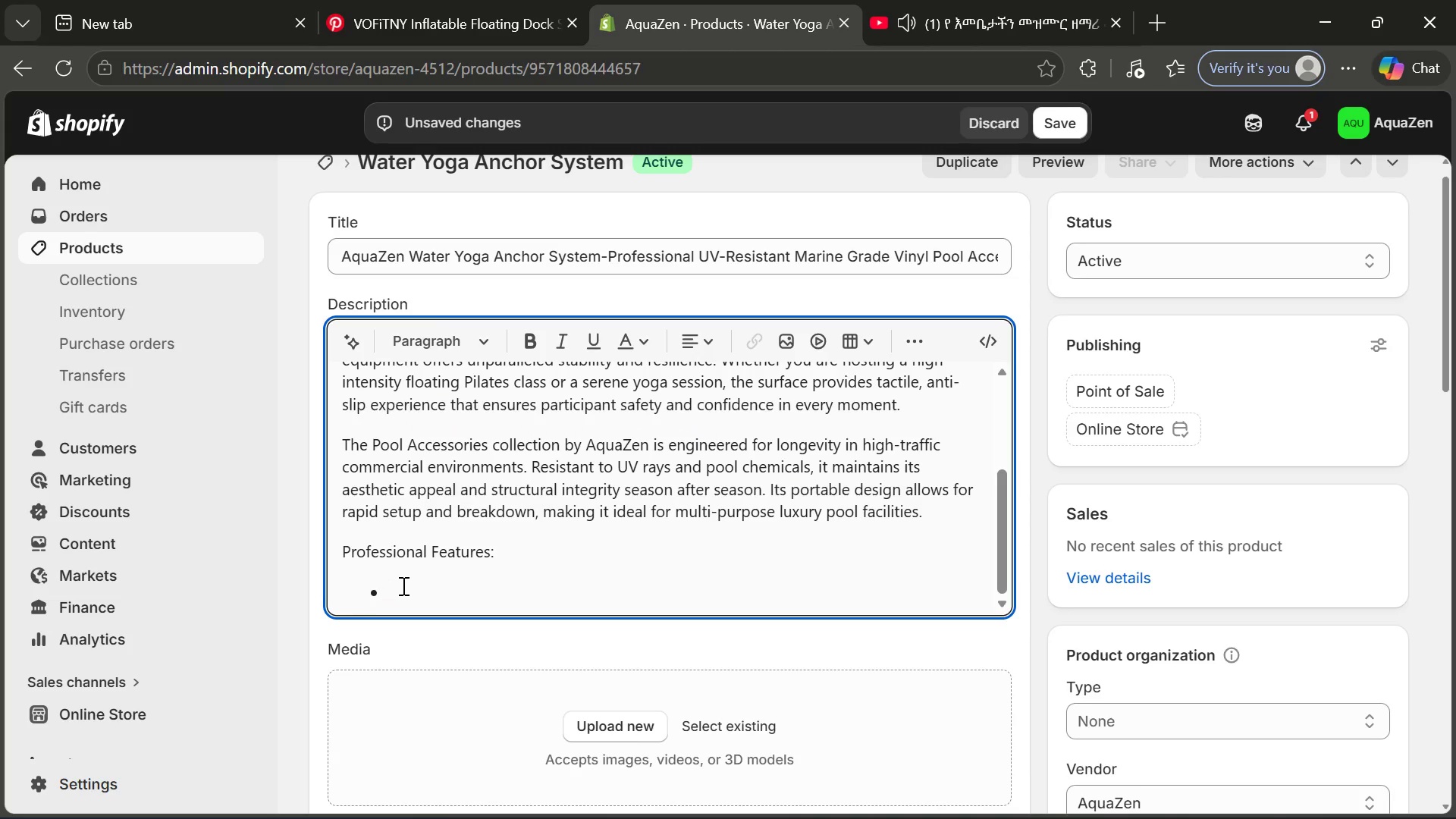 
type(Come)
key(Backspace)
type(mercial )
key(Backspace)
type(-grade UV-Resiste)
key(Backspace)
type(ant Marine Grade Vinyl for maximum durability.)
 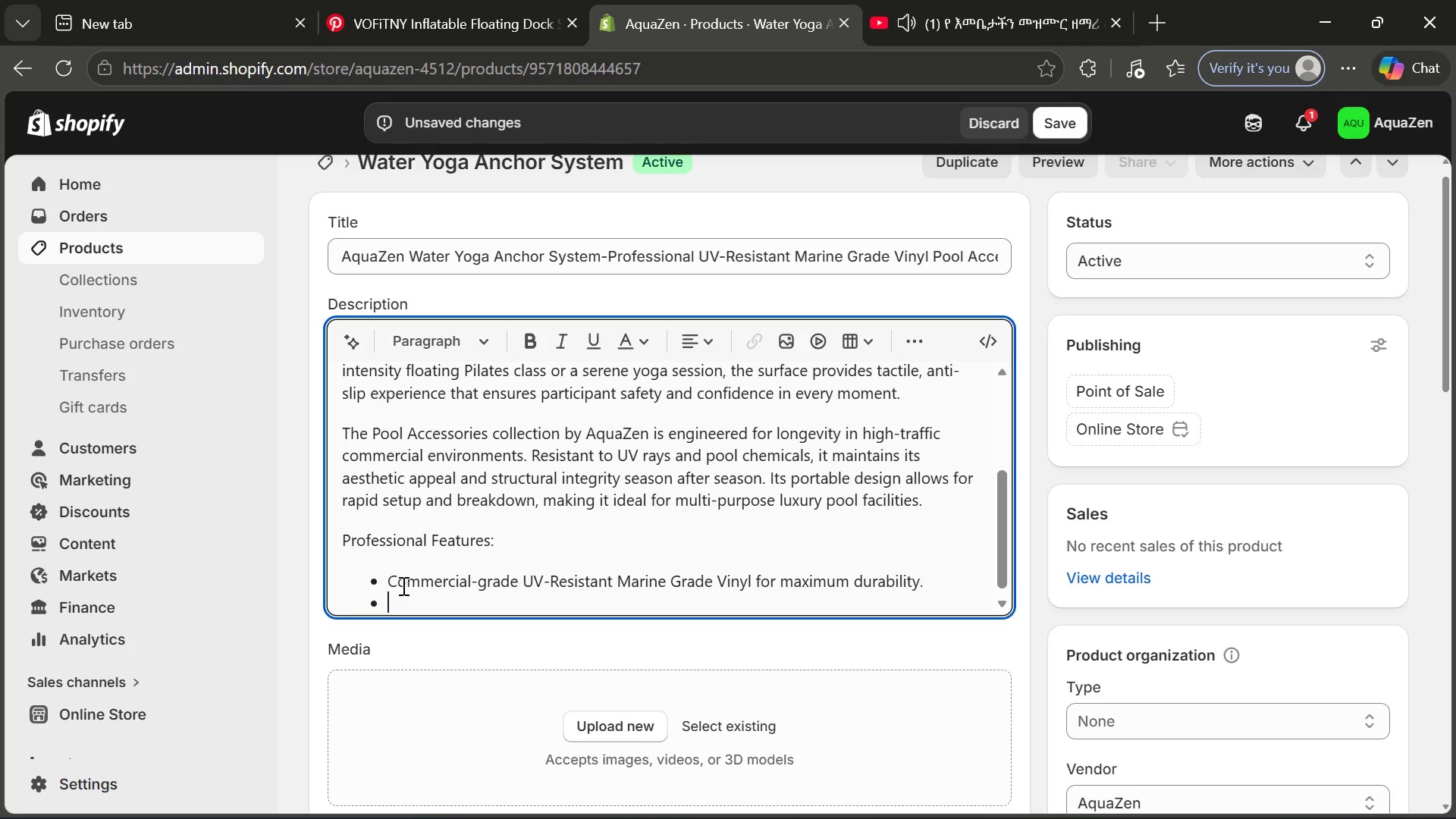 
key(Enter)
 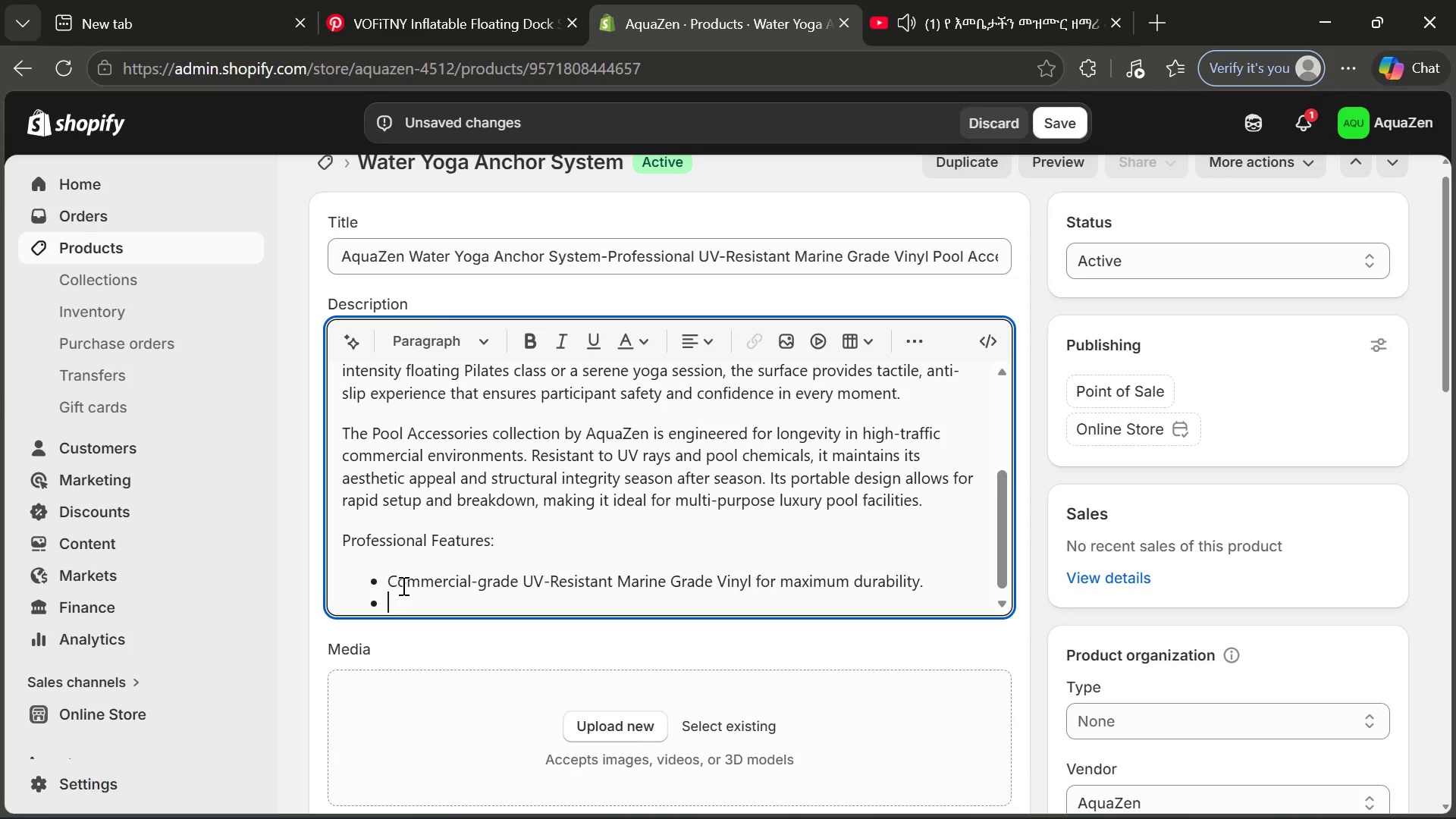 
type(Precision-enginn)
key(Backspace)
type(eered bouyancy for adb)
key(Backspace)
type(va)
 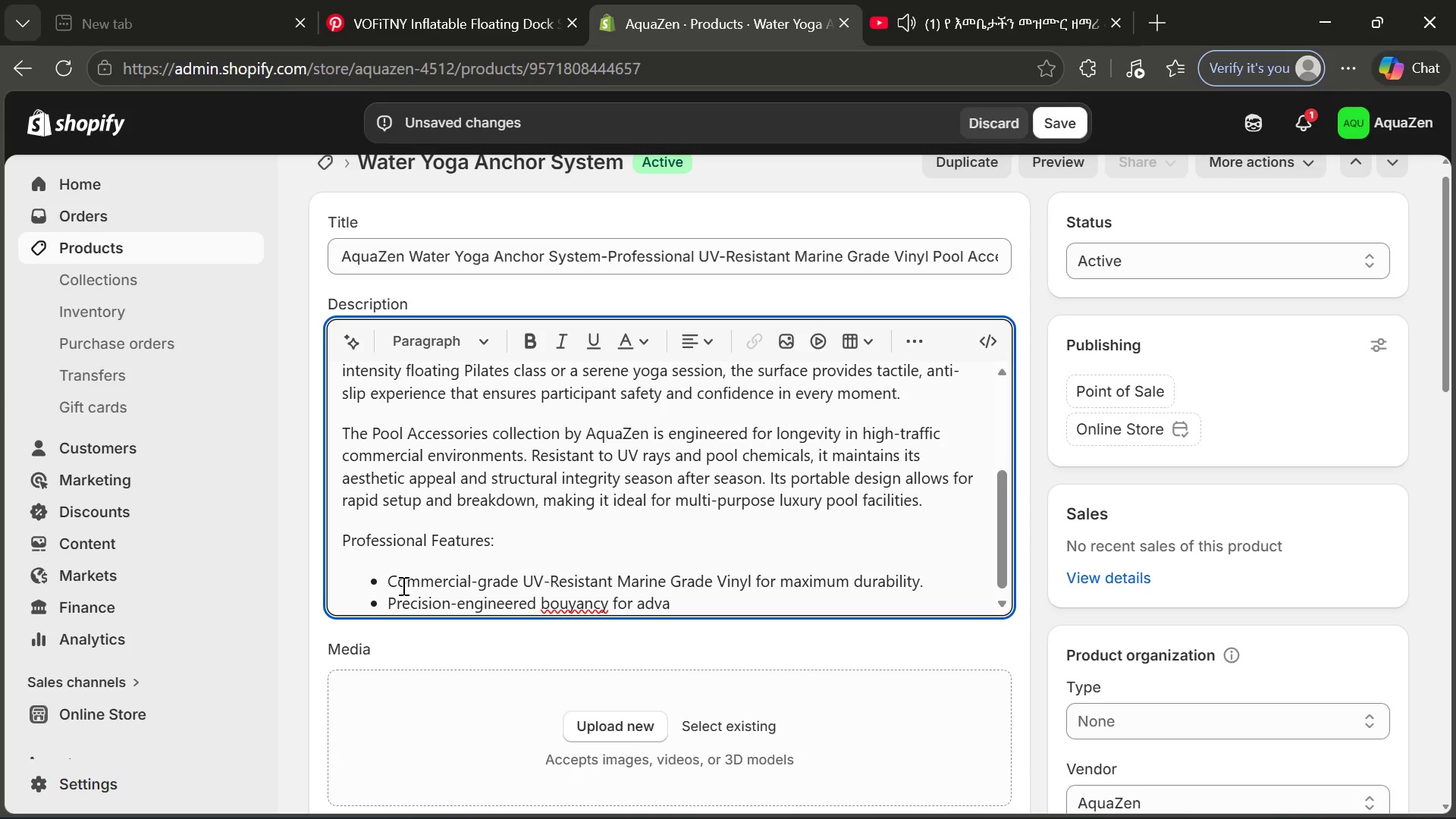 
type(nced)
 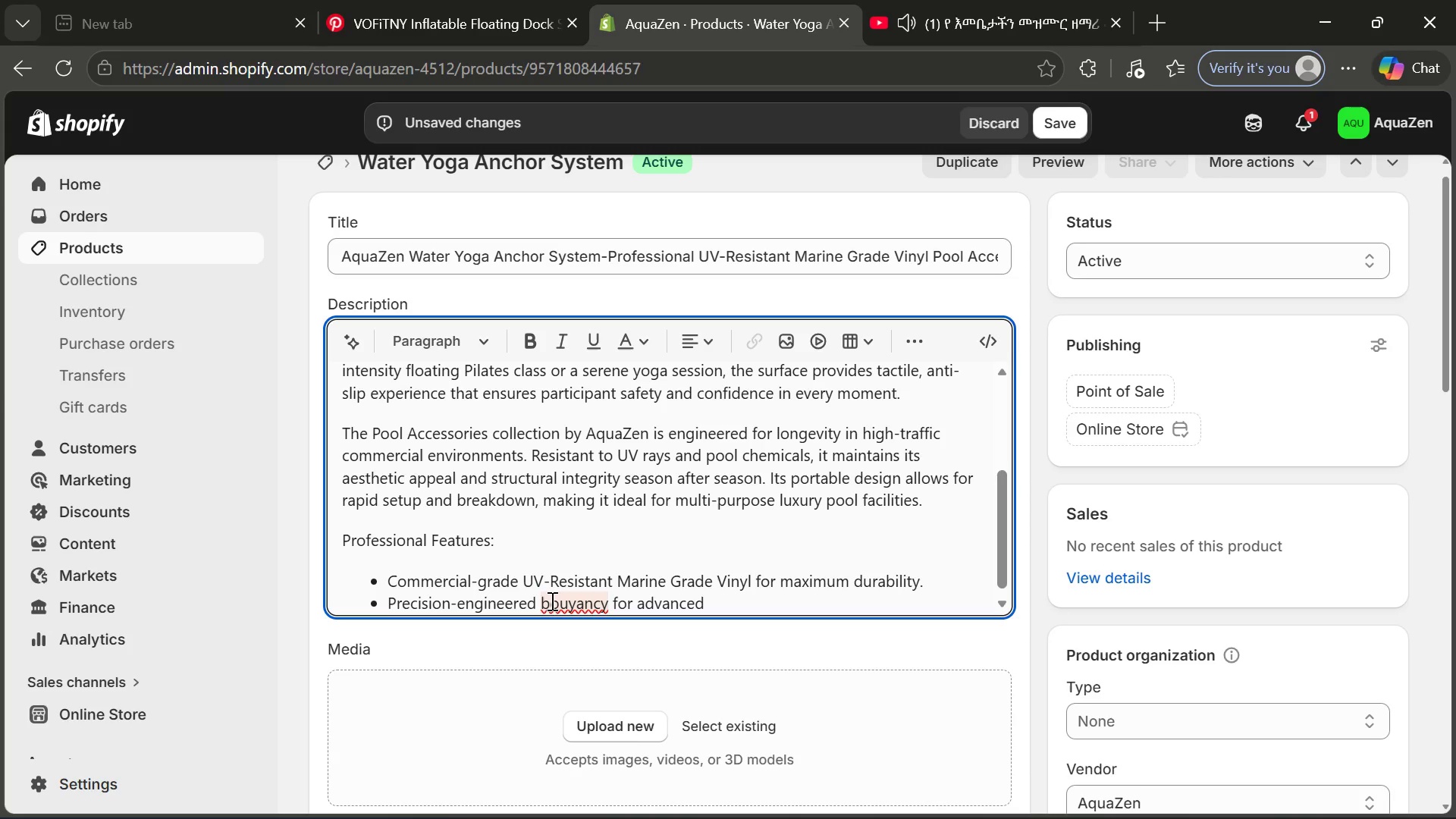 
left_click([551, 602])
 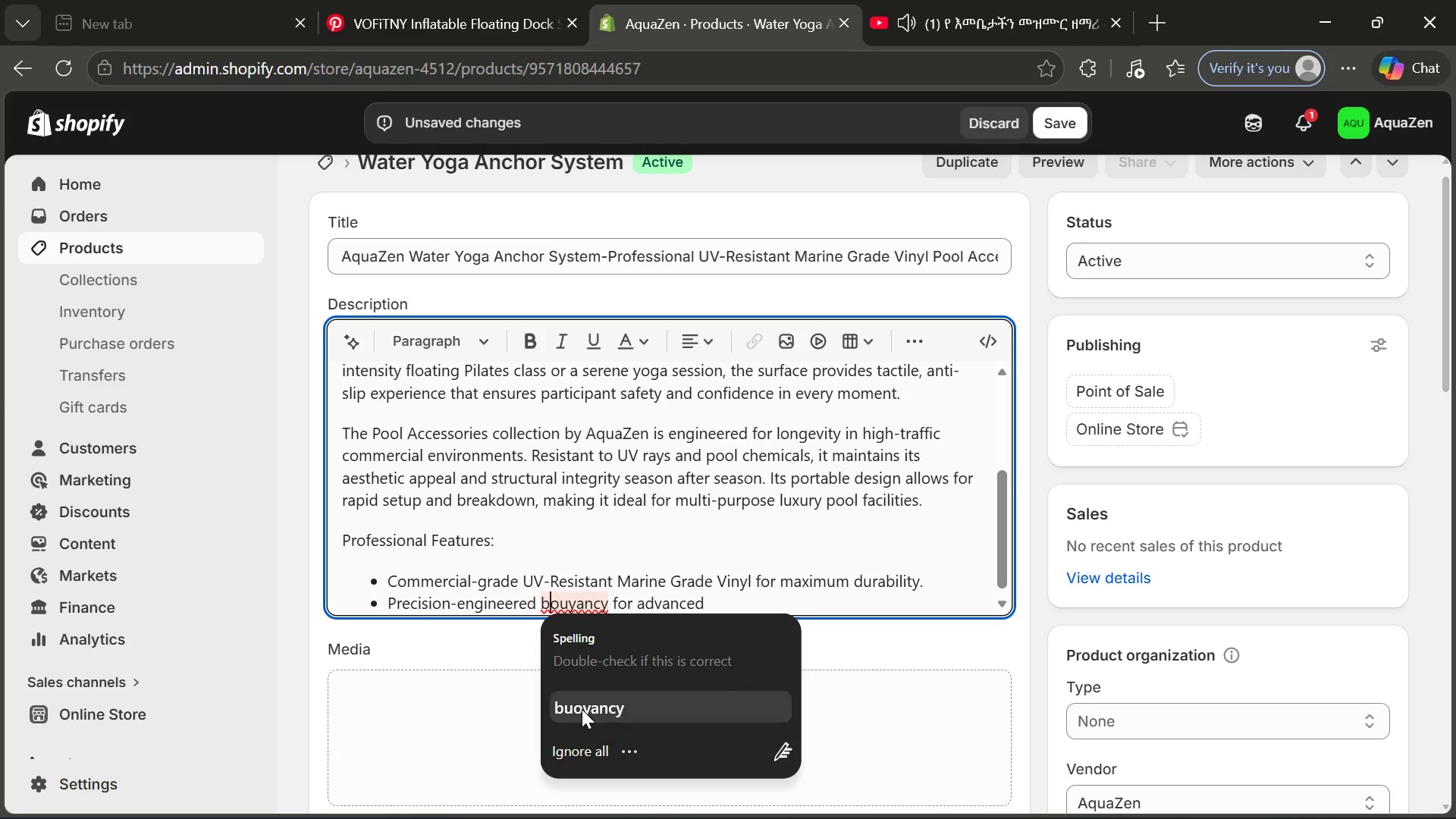 
left_click([582, 709])
 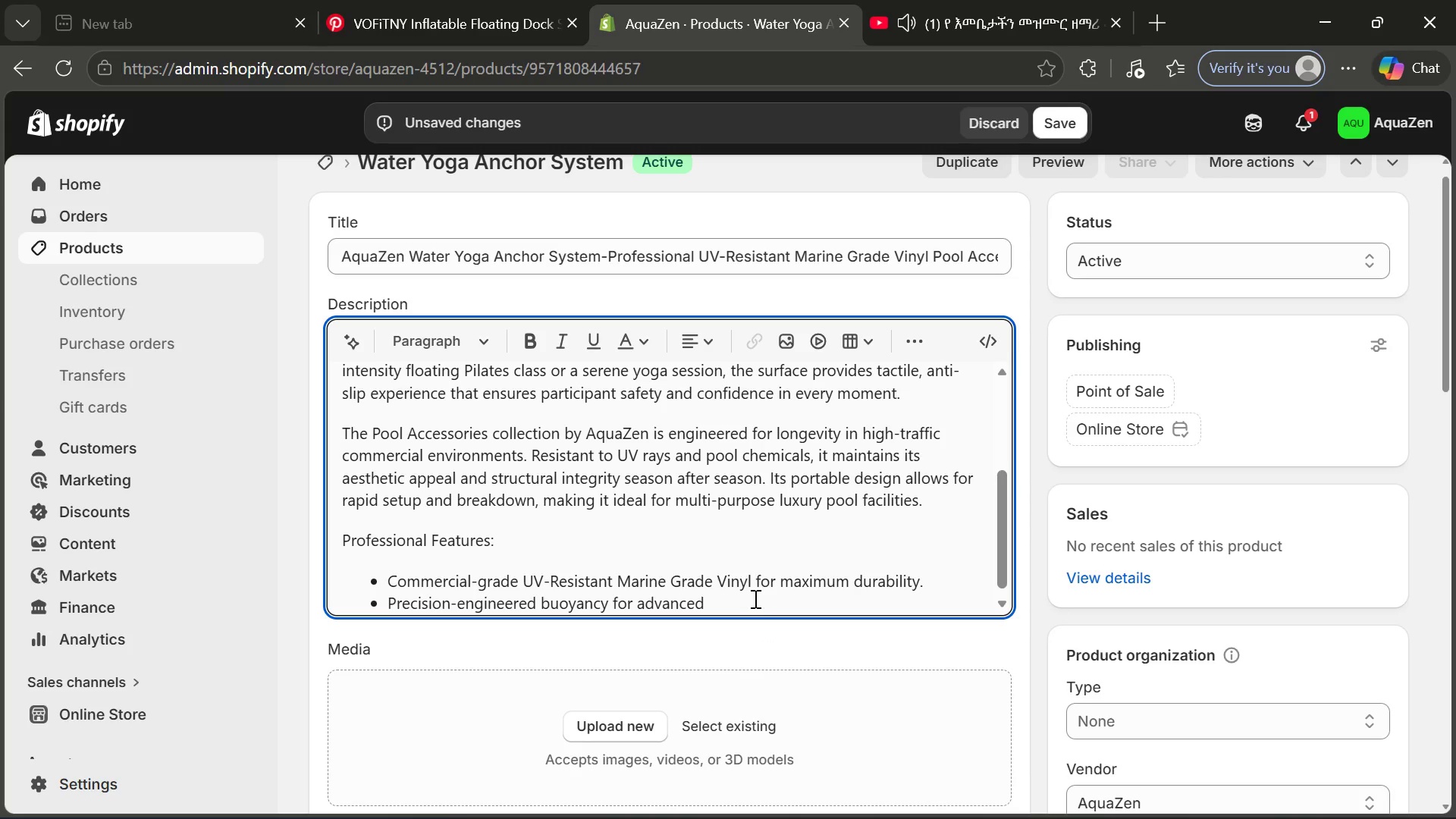 
left_click([753, 598])
 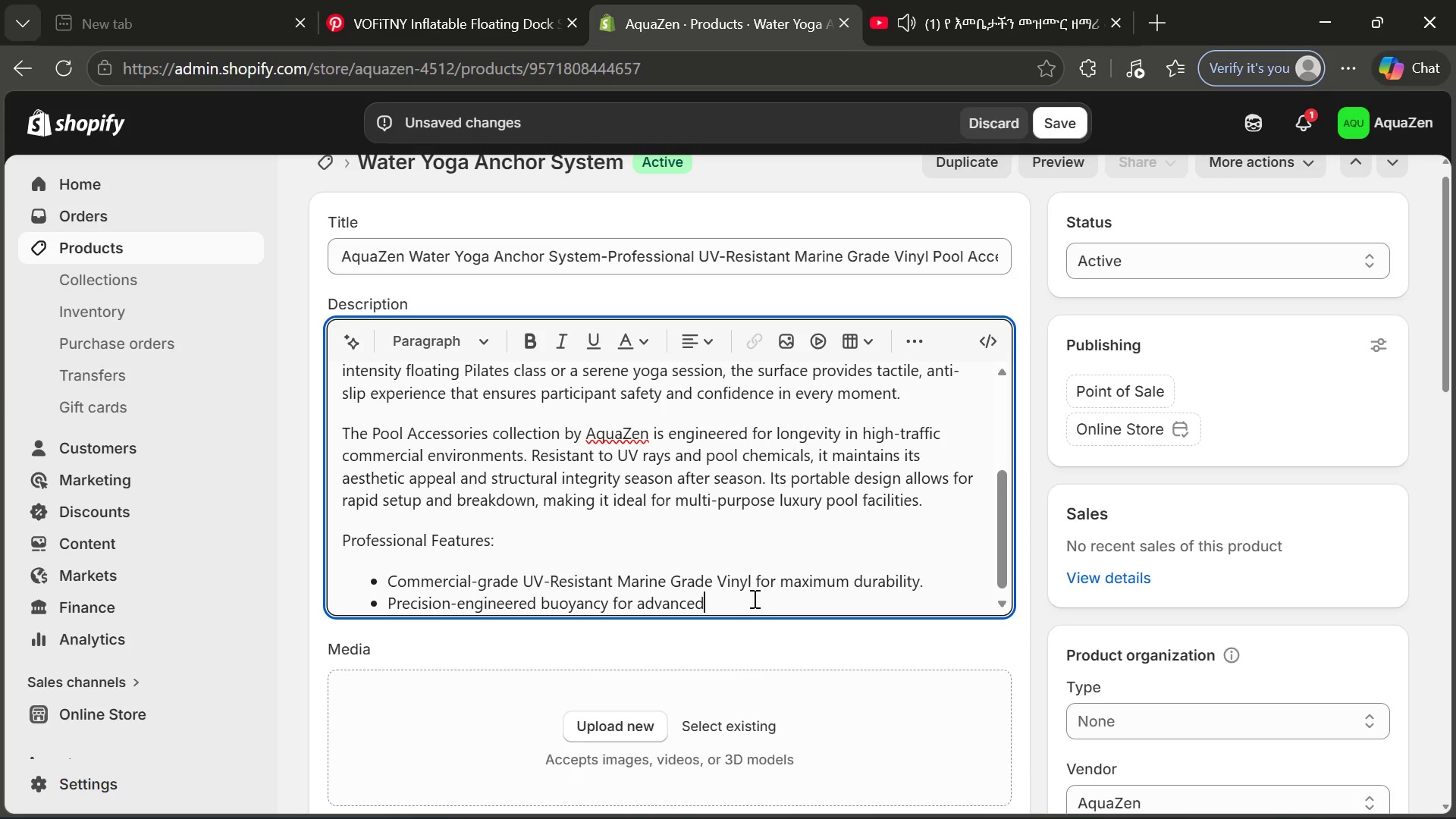 
type( balance training.)
 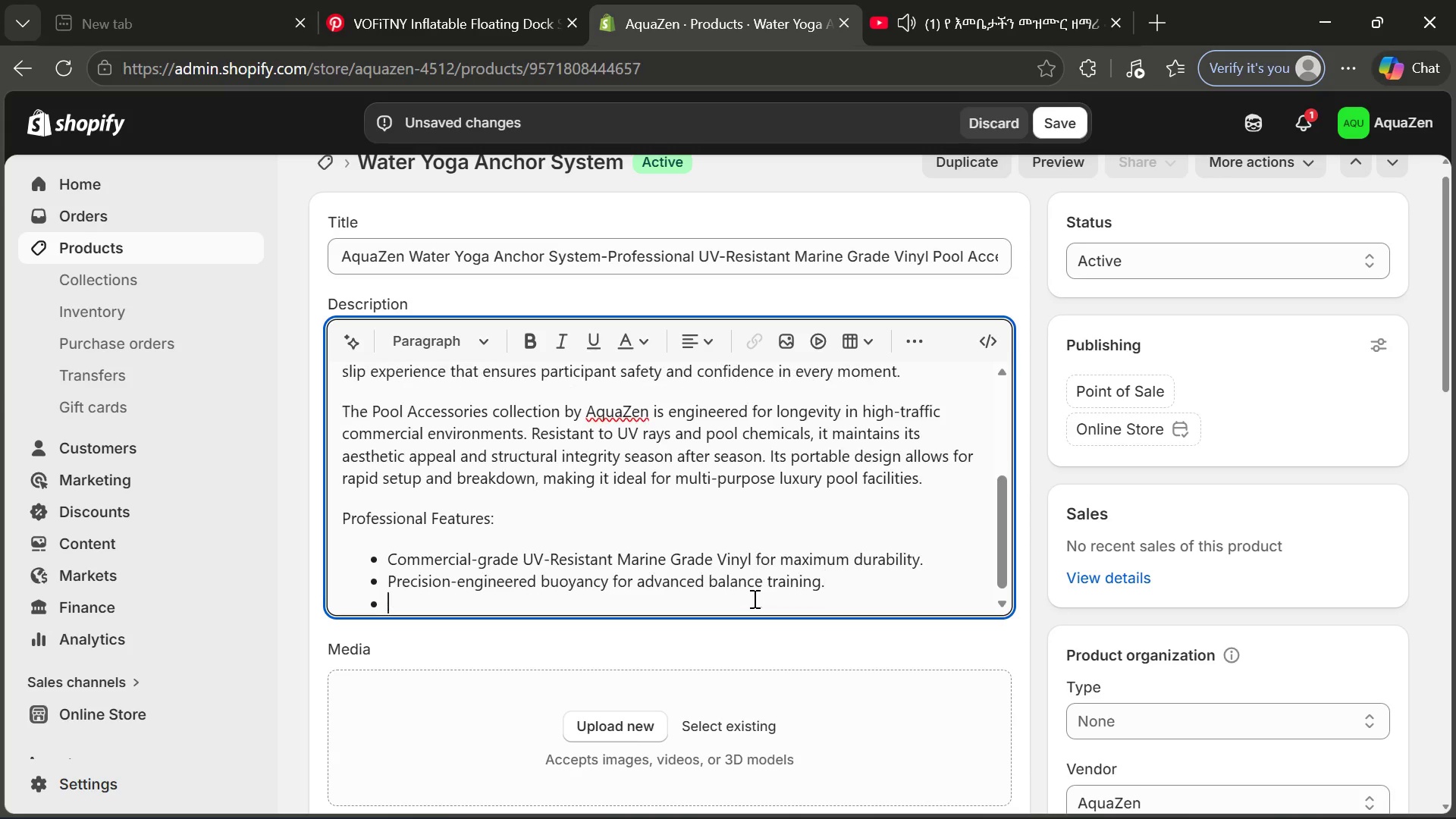 
key(Enter)
 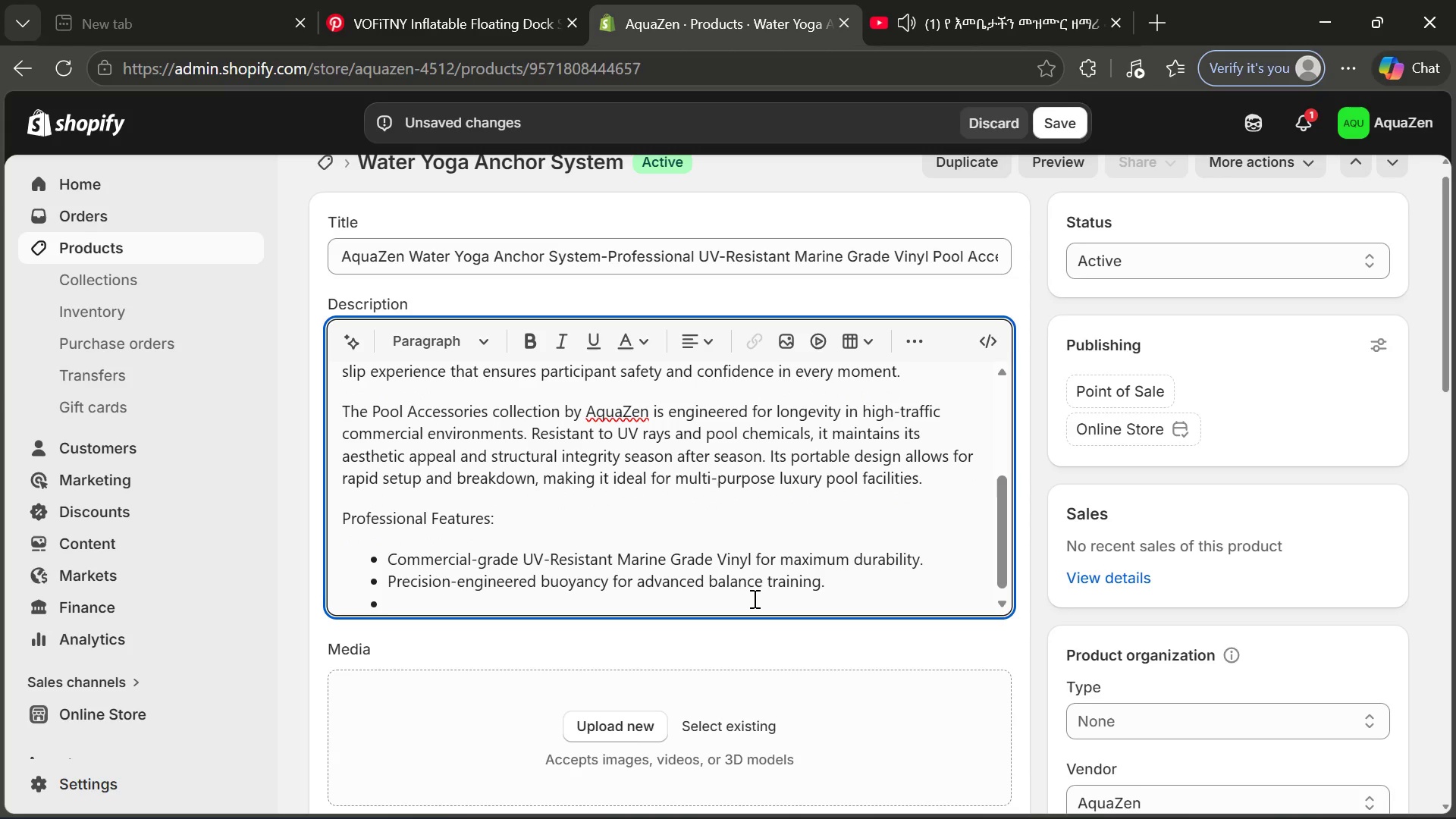 
type(Quick )
key(Backspace)
type(-inflation system with inter)
key(Backspace)
type(grated safety valueds)
key(Backspace)
key(Backspace)
key(Backspace)
type(es for es)
key(Backspace)
type(fficient dily pertion.)
 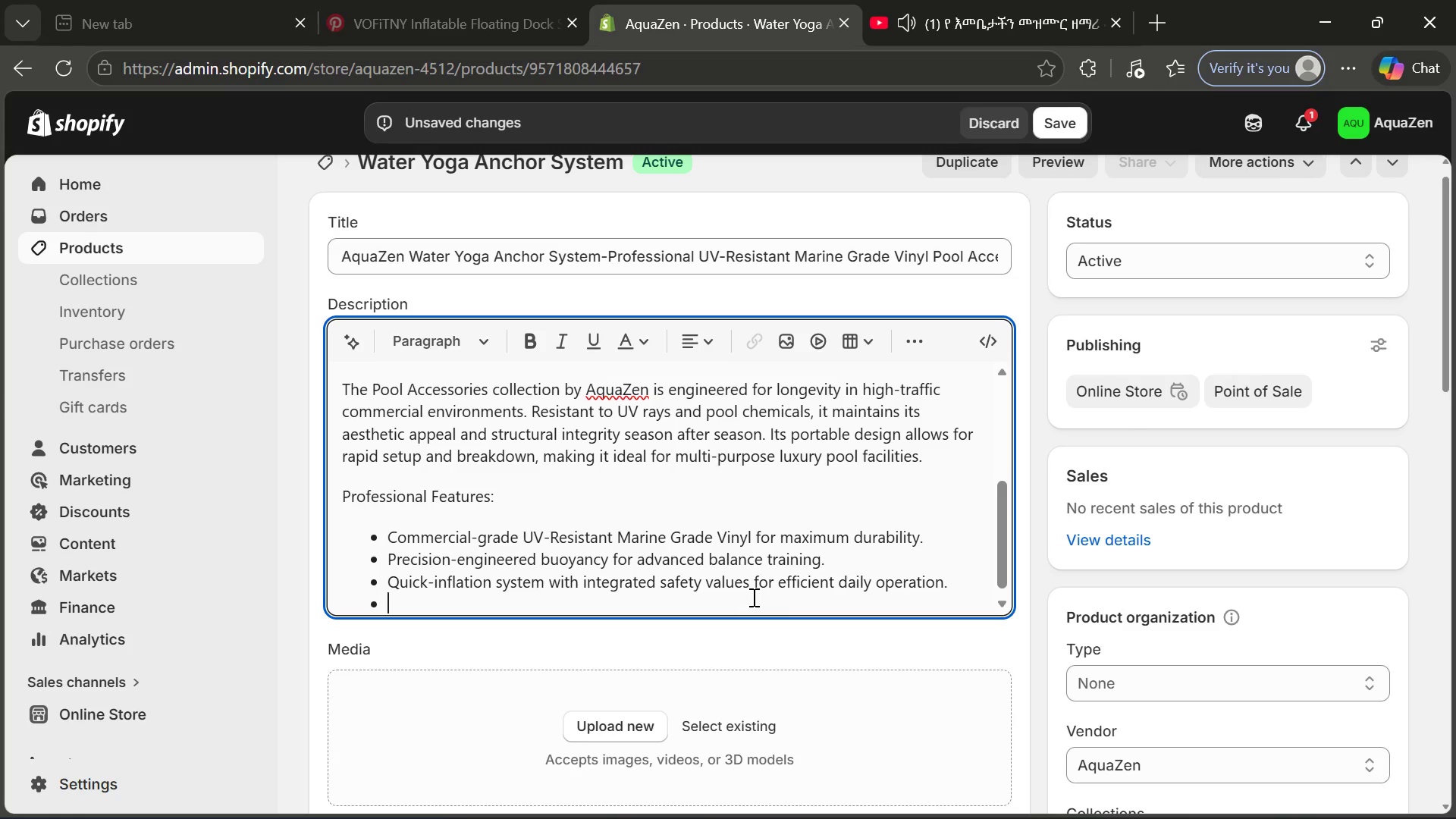 
key(Enter)
 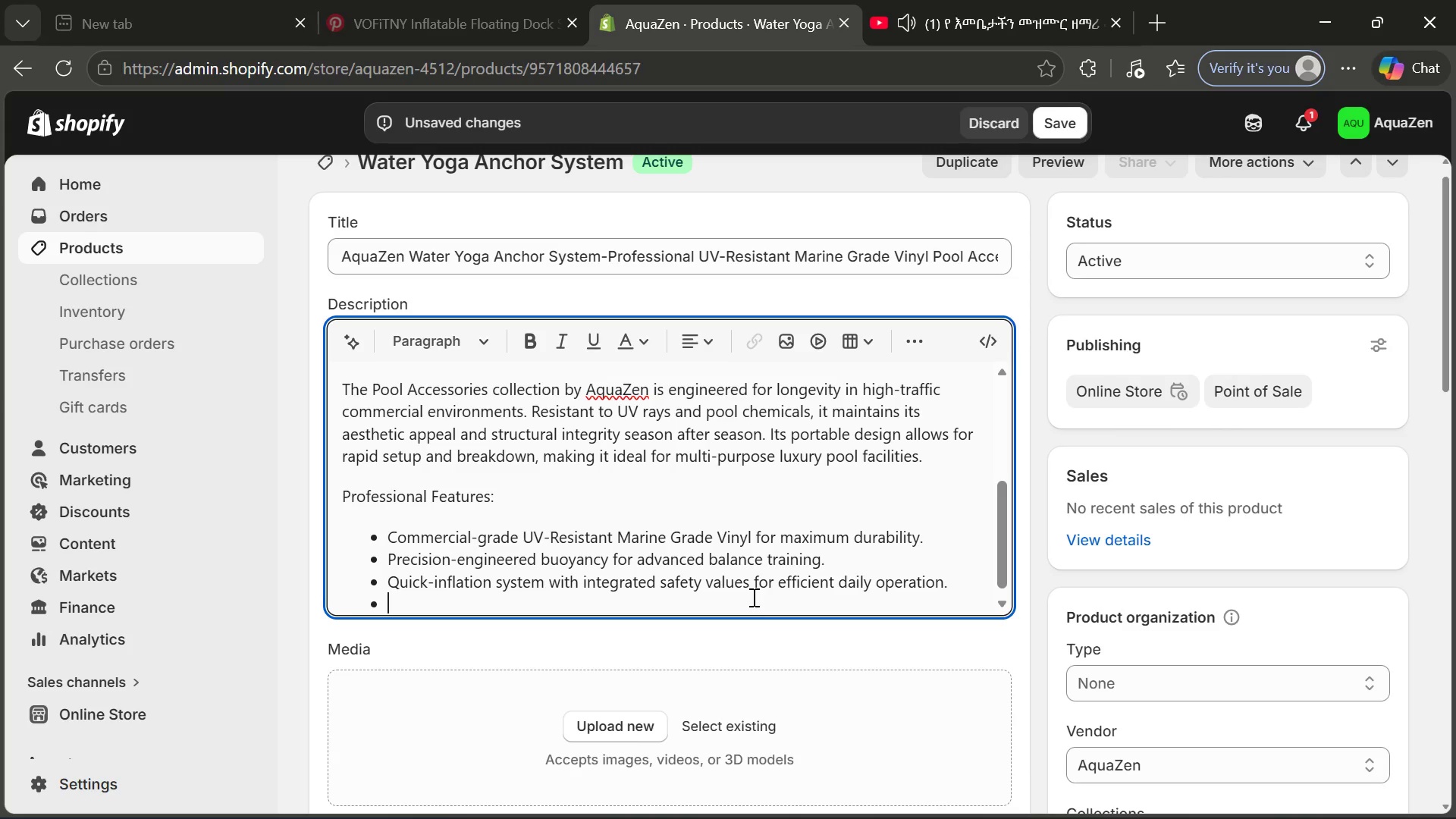 
type(UV-resistab)
key(Backspace)
type(ntt)
key(Backspace)
type( finish to prevent fading and ,)
key(Backspace)
type(material degradation in outdoor settings.)
 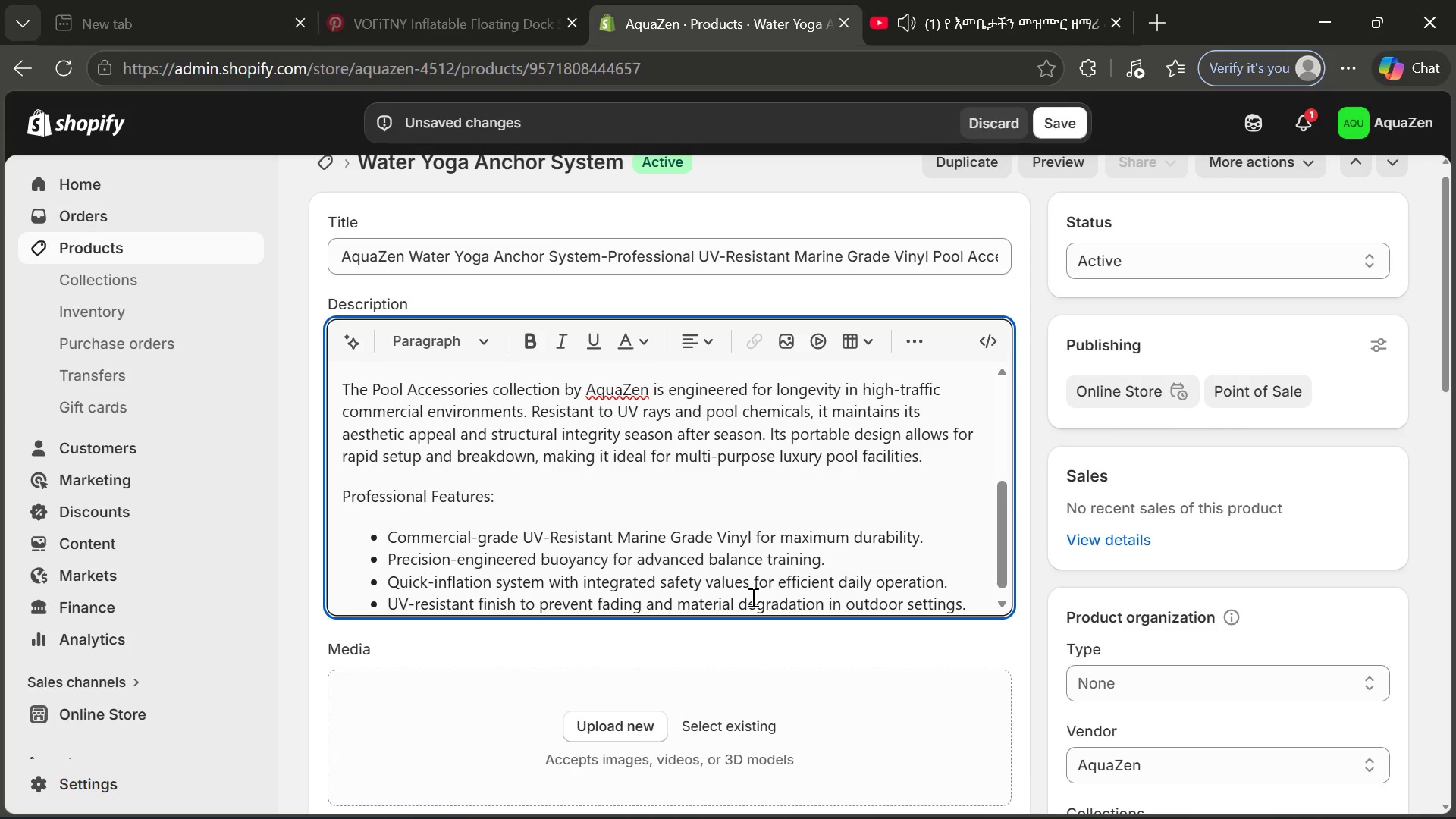 
key(Enter)
 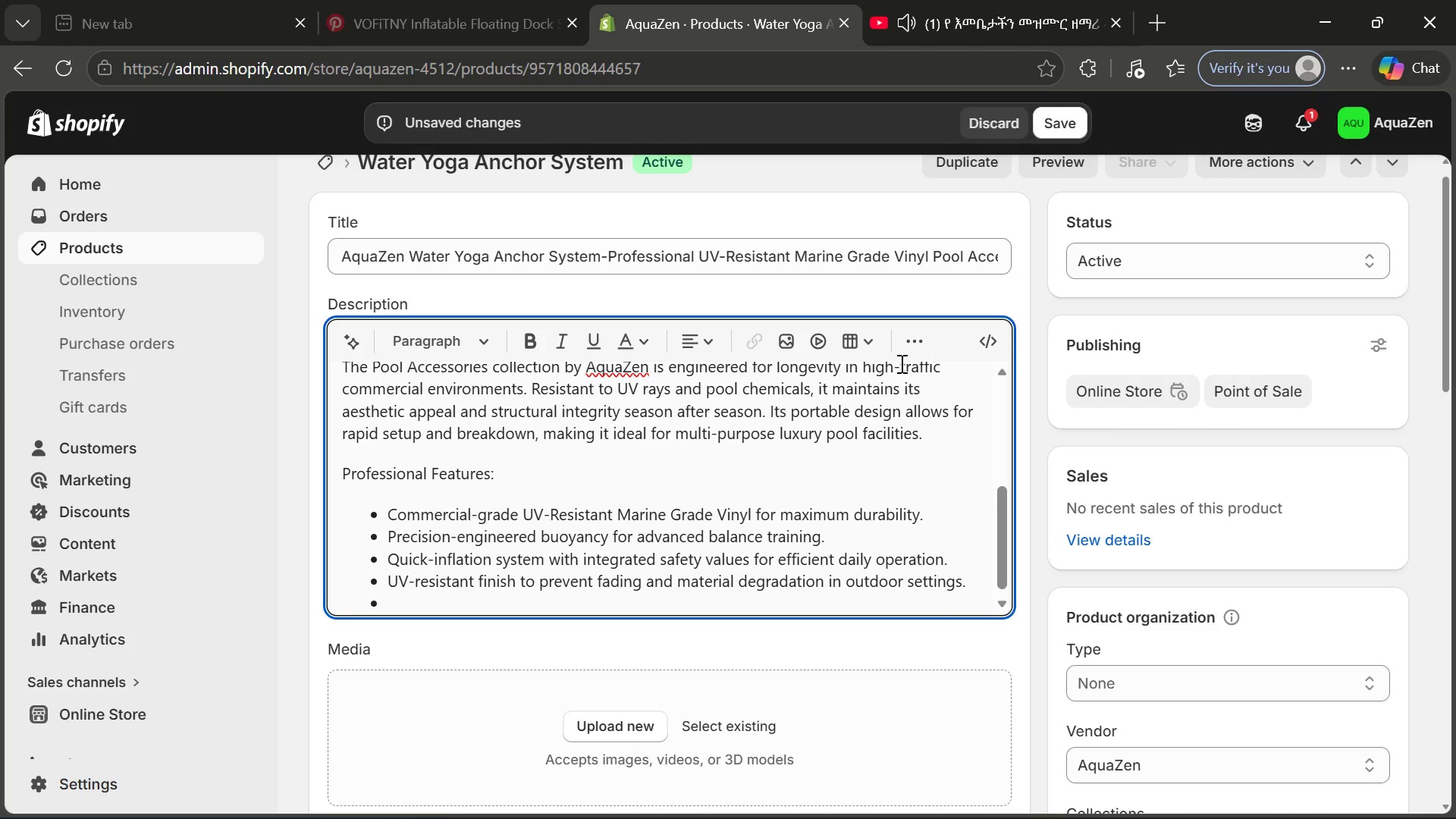 
left_click([922, 351])
 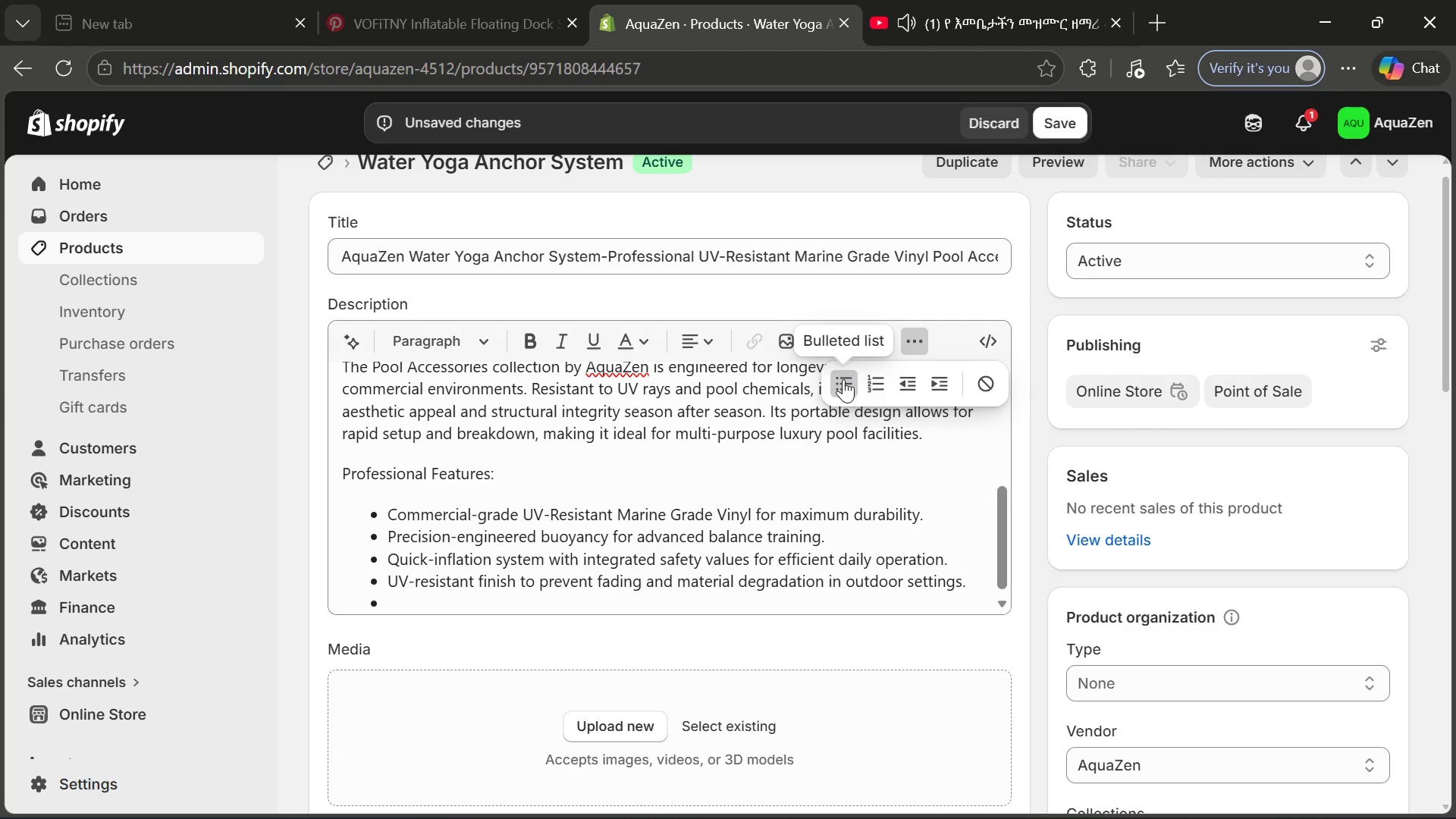 
left_click([843, 379])
 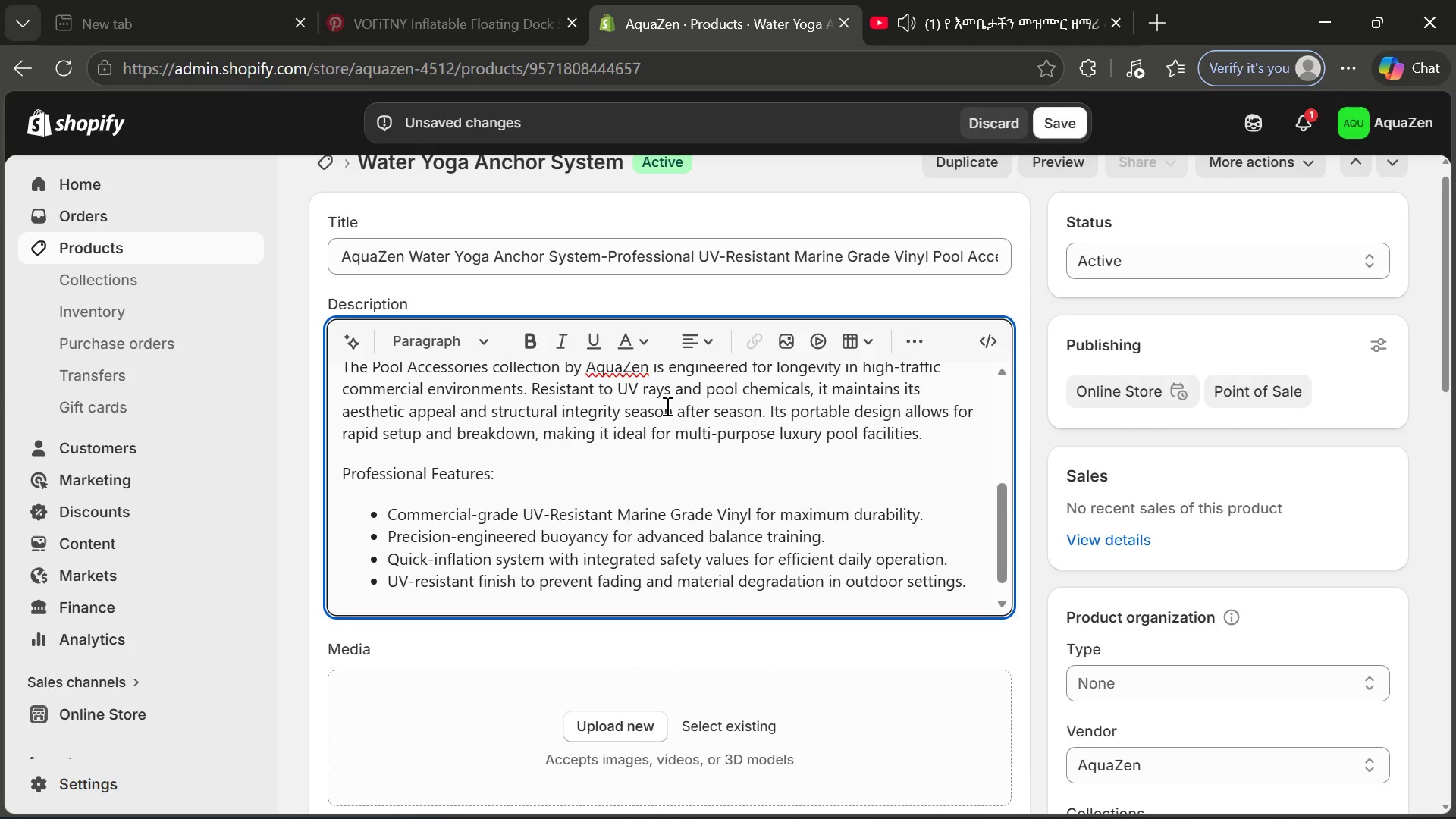 
type(Invest in the future of q)
key(Backspace)
type(aquatic fitness and provide your )
 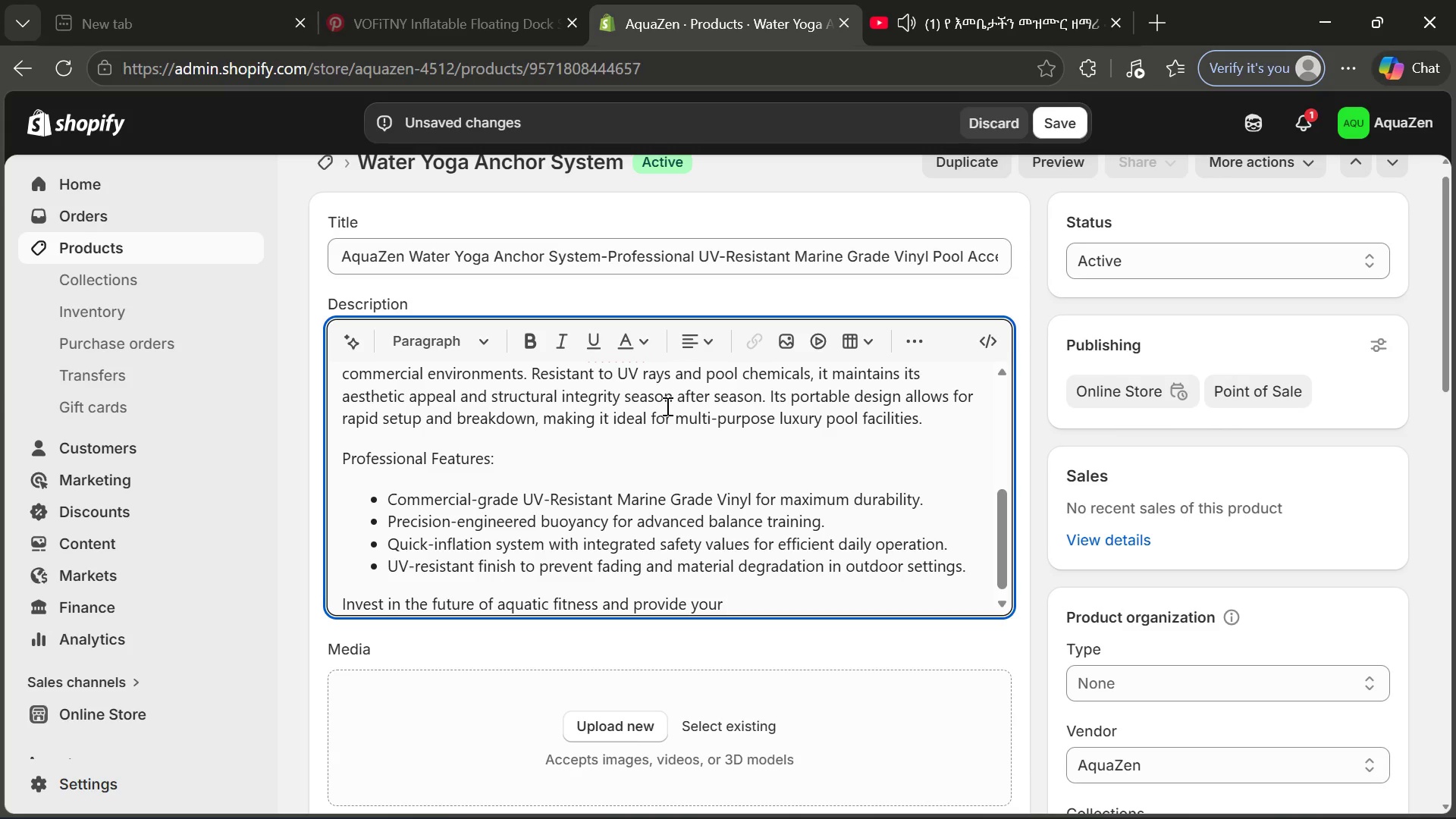 
type(clinrt)
key(Backspace)
type(ent)
key(Backspace)
key(Backspace)
key(Backspace)
key(Backspace)
key(Backspace)
type(ent with a transformative wellness experience that blends physiv)
key(Backspace)
type(cal challenge with the tranquiliy)
key(Backspace)
type(ty of water.)
 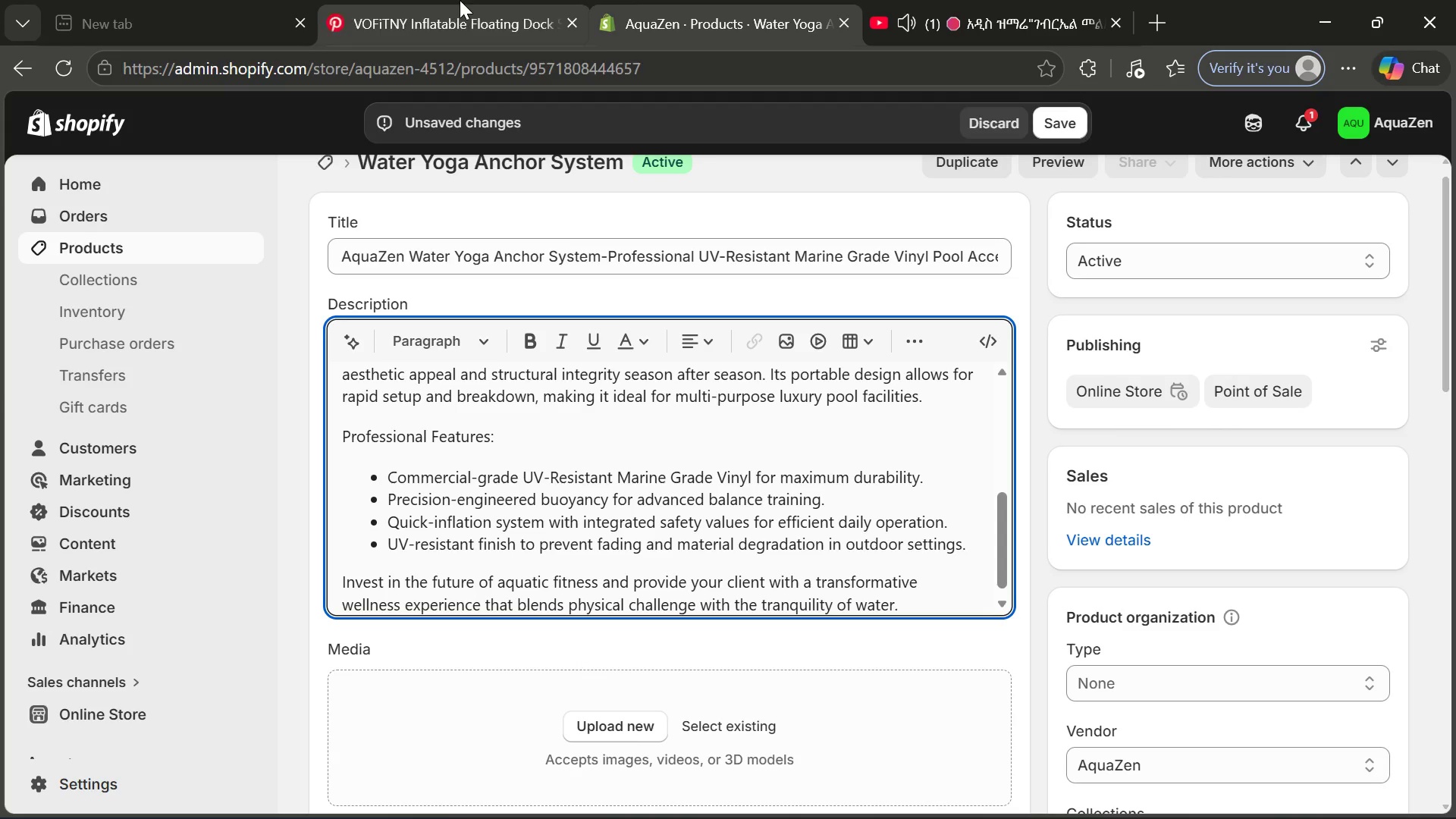 
wait(5.11)
 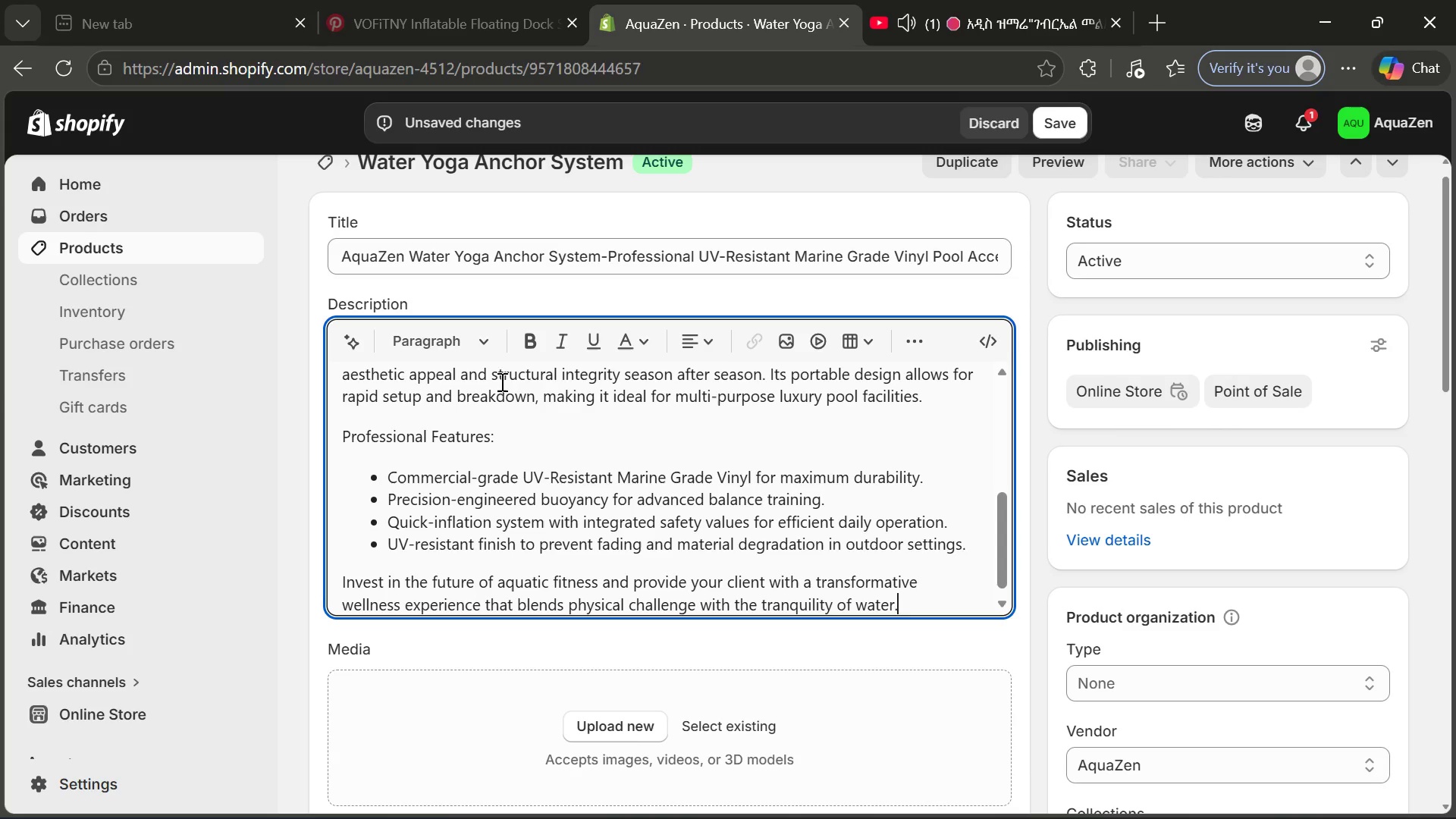 
left_click([584, 259])
 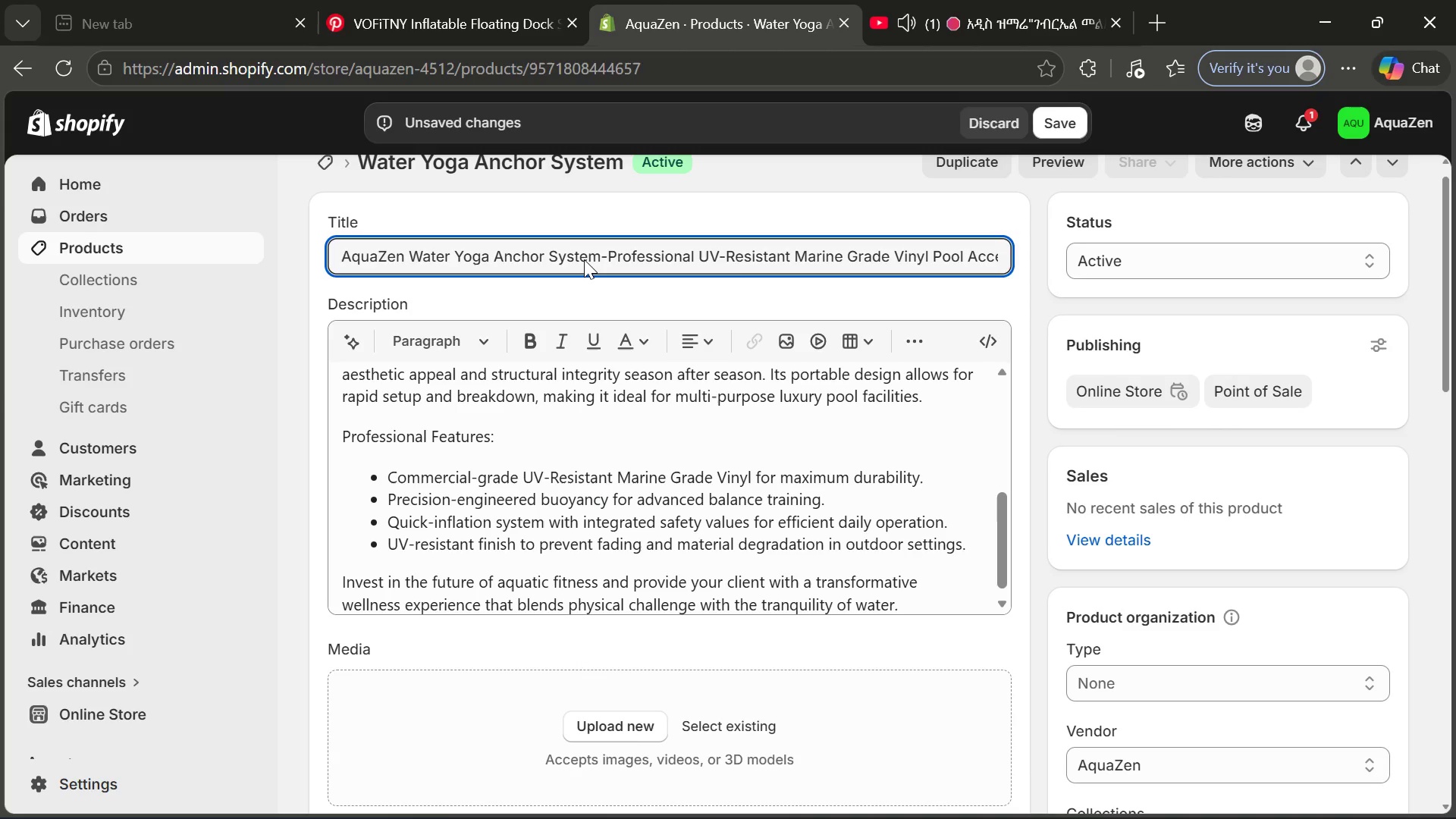 
key(Control+Q)
 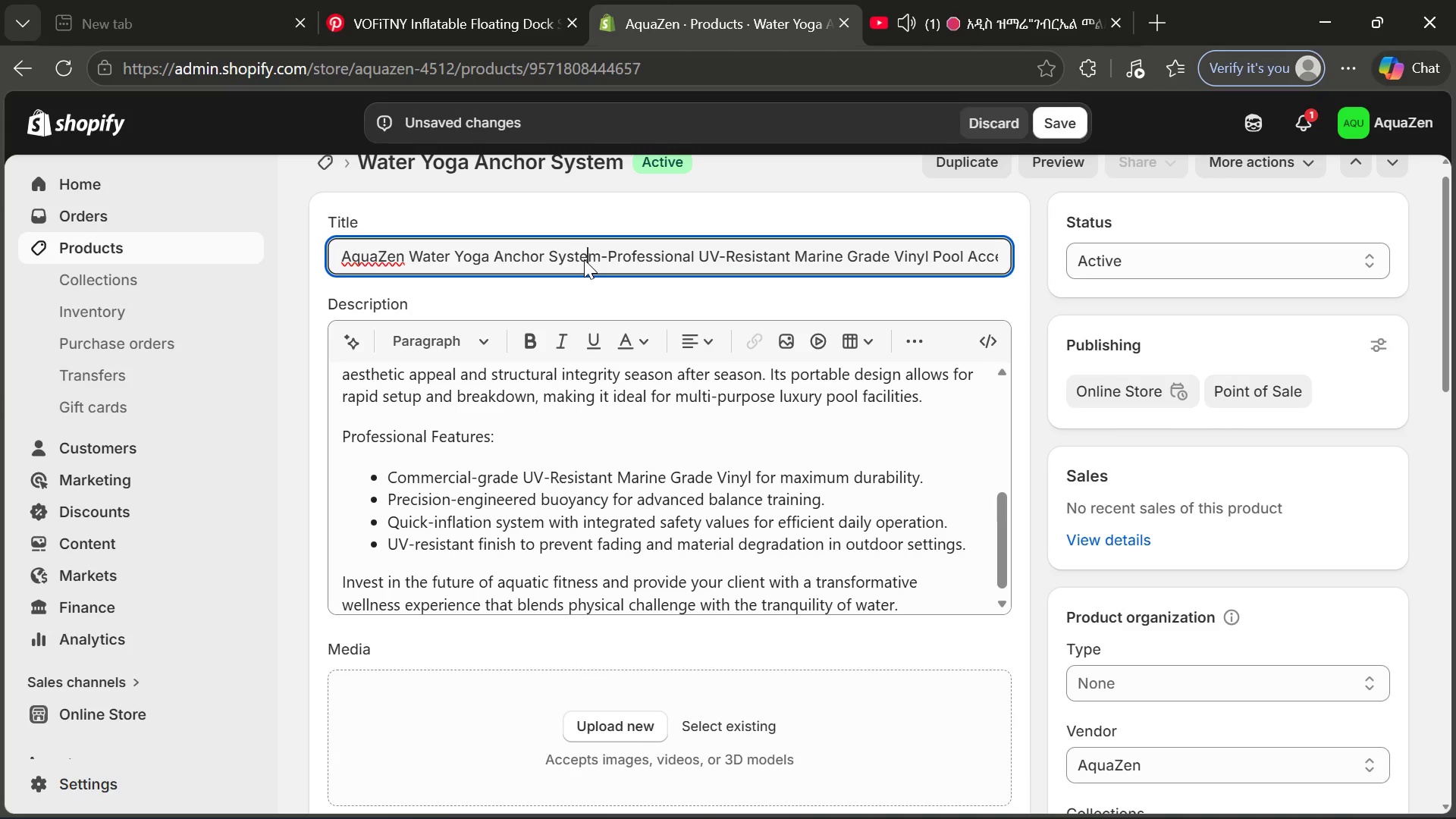 
hold_key(key=ControlLeft, duration=0.64)
 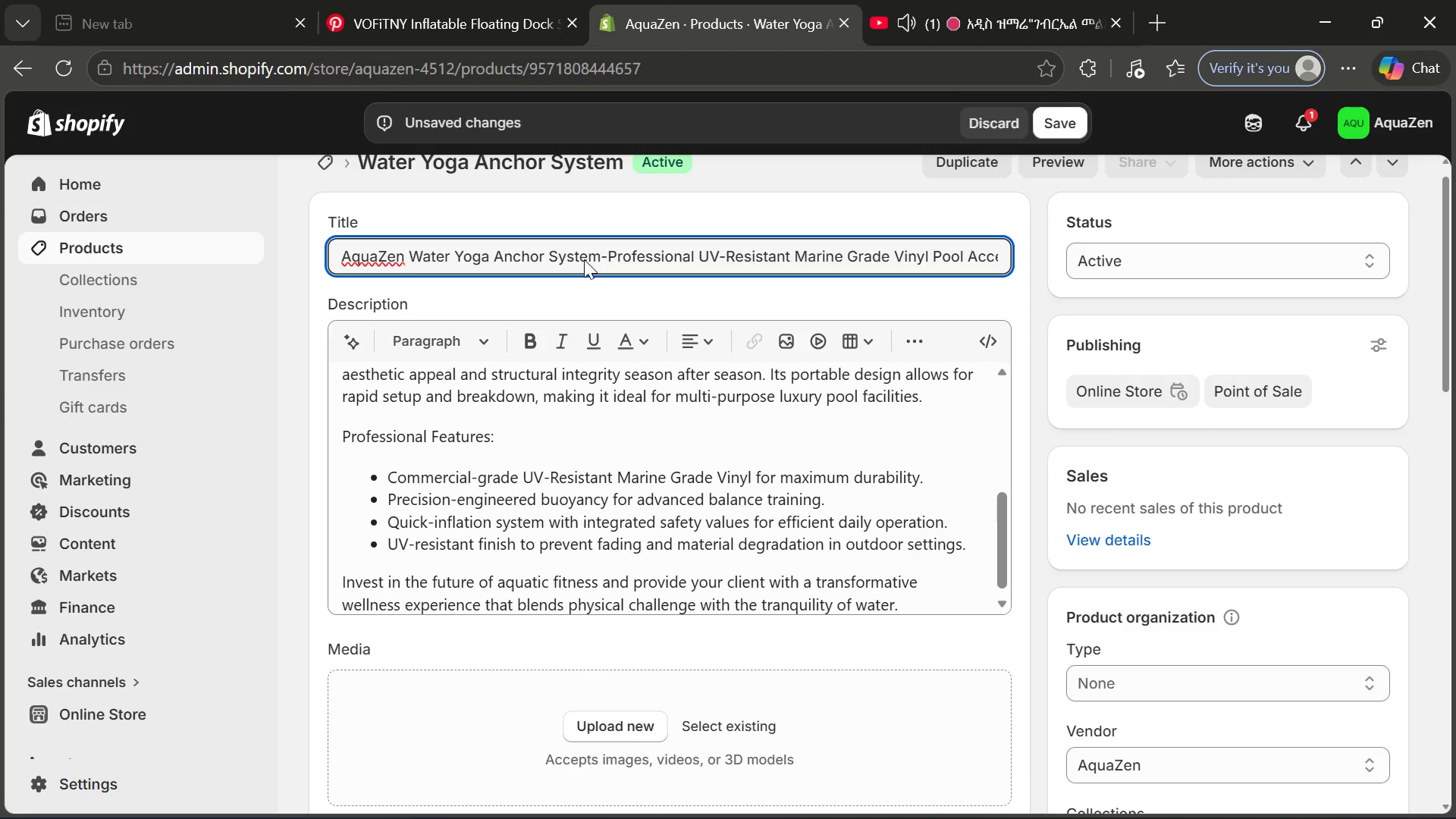 
key(Control+A)
 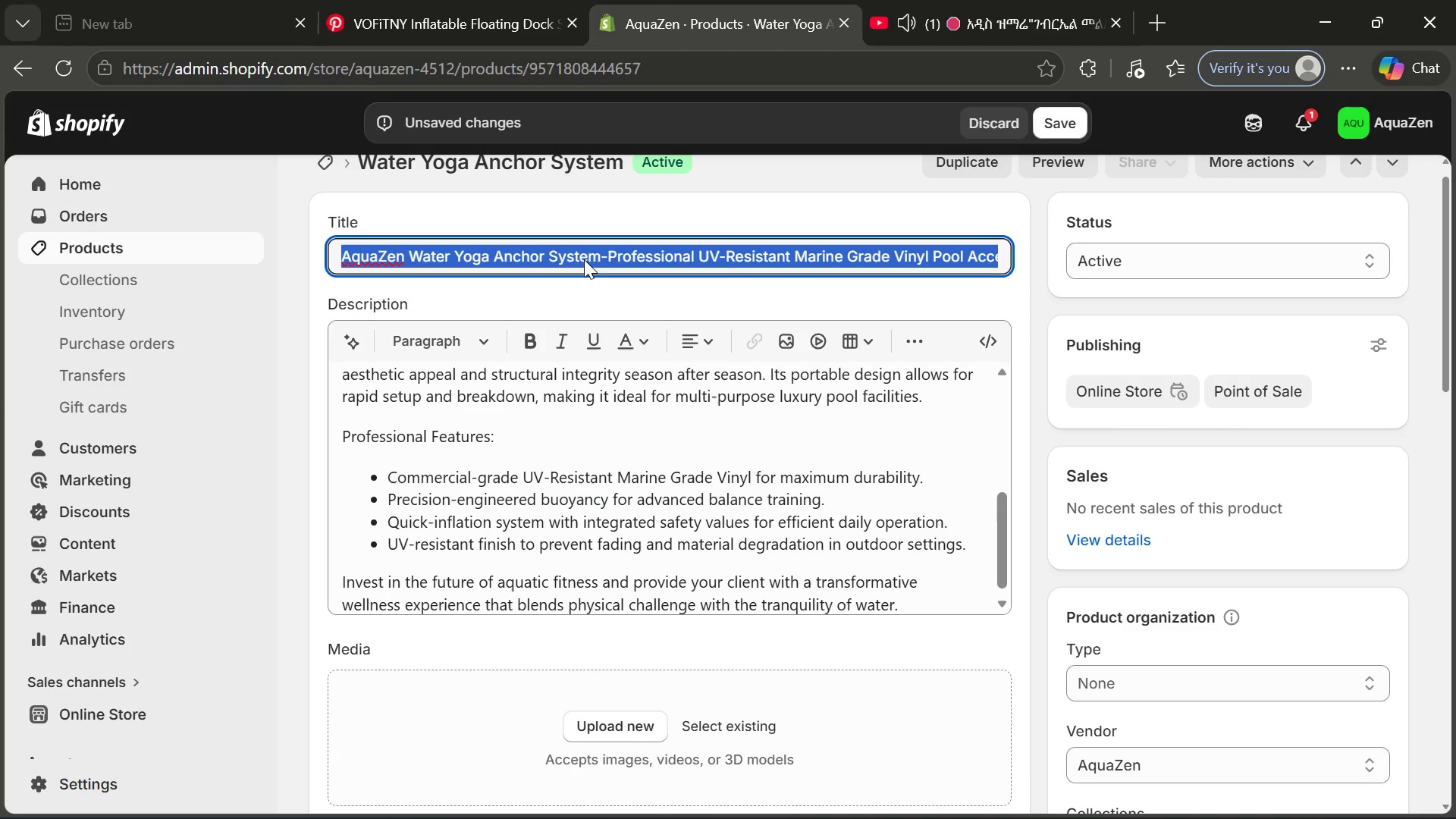 
key(Control+C)
 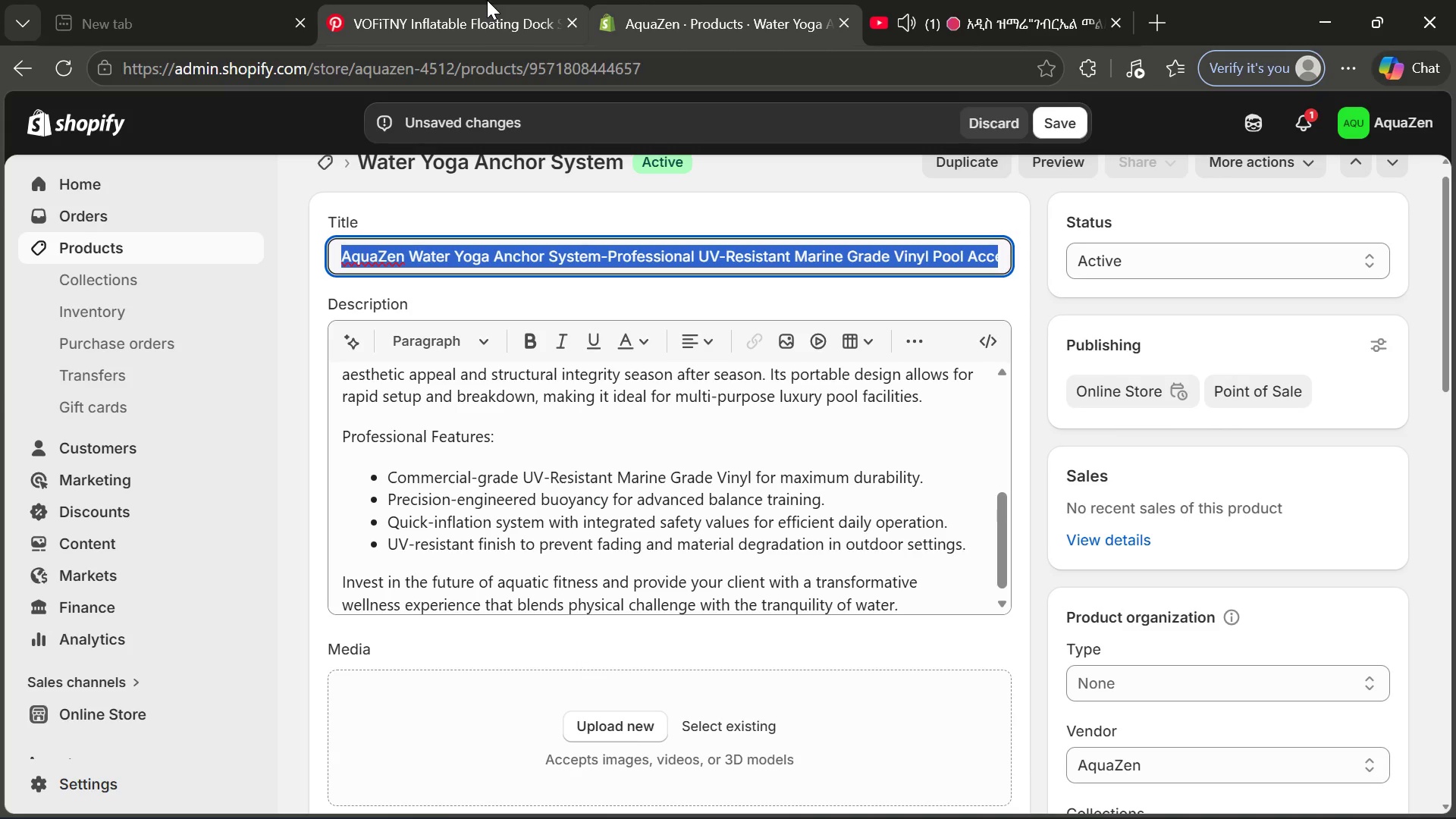 
left_click([487, 0])
 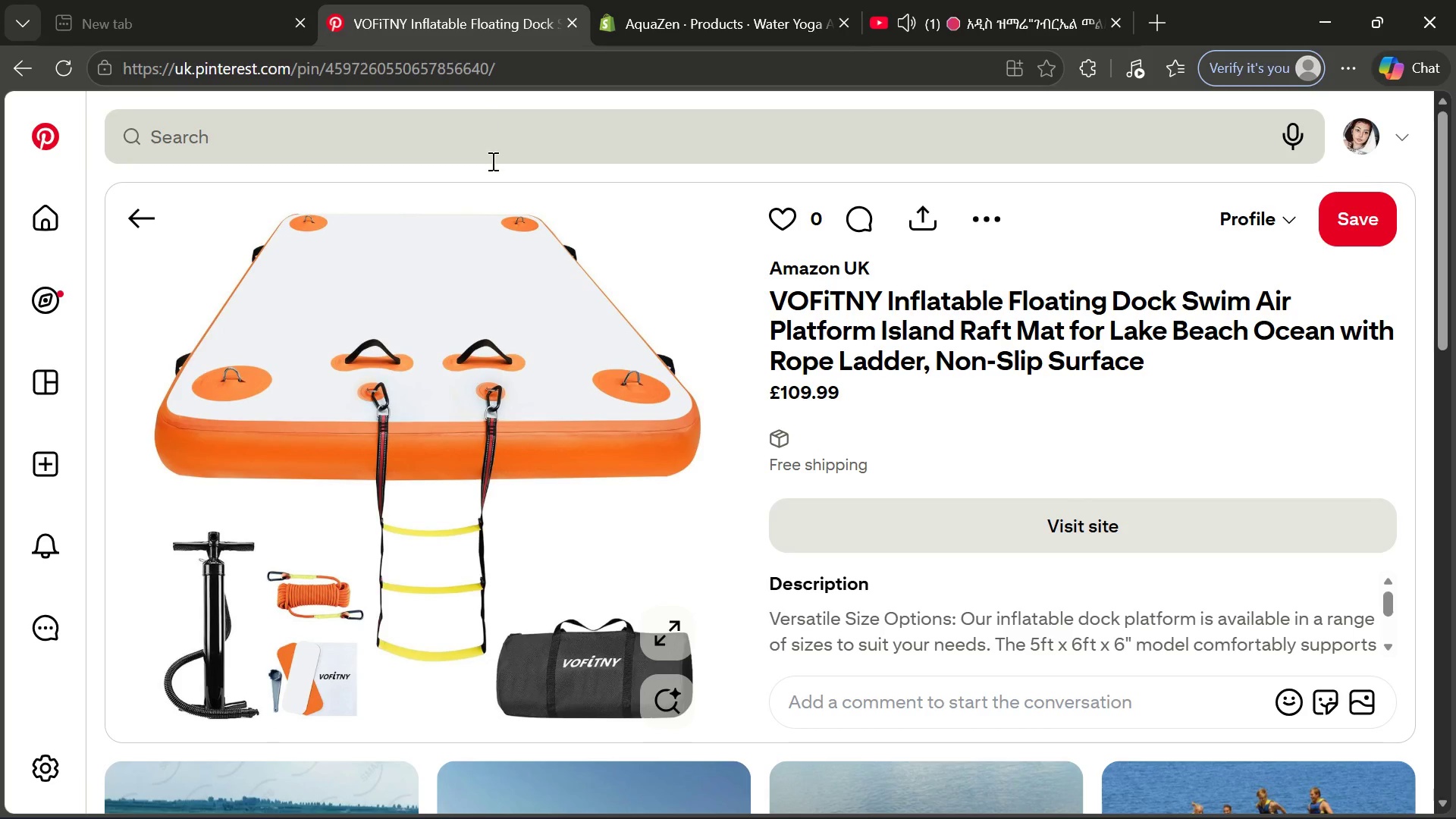 
left_click([491, 161])
 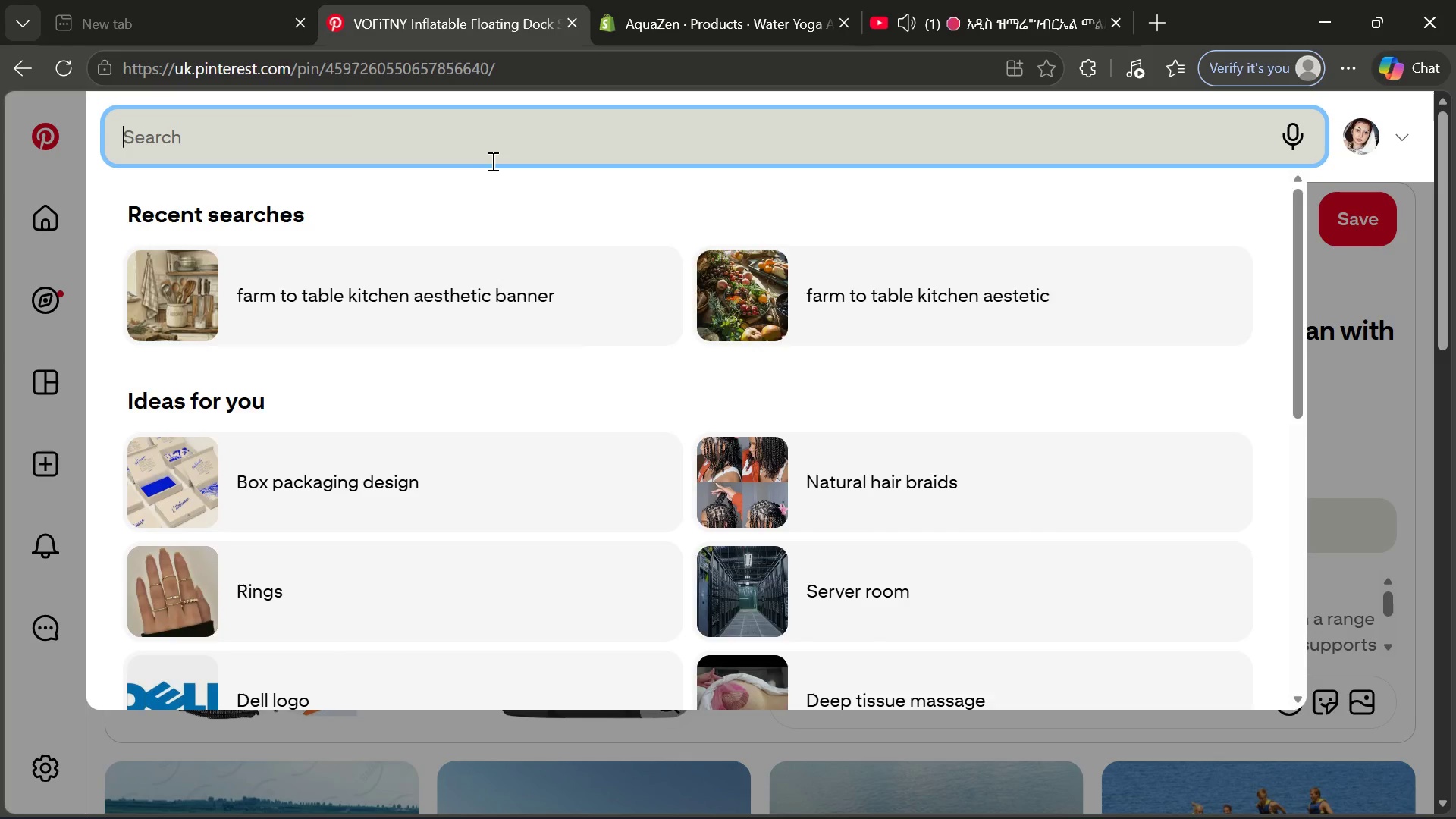 
key(Control+ControlLeft)
 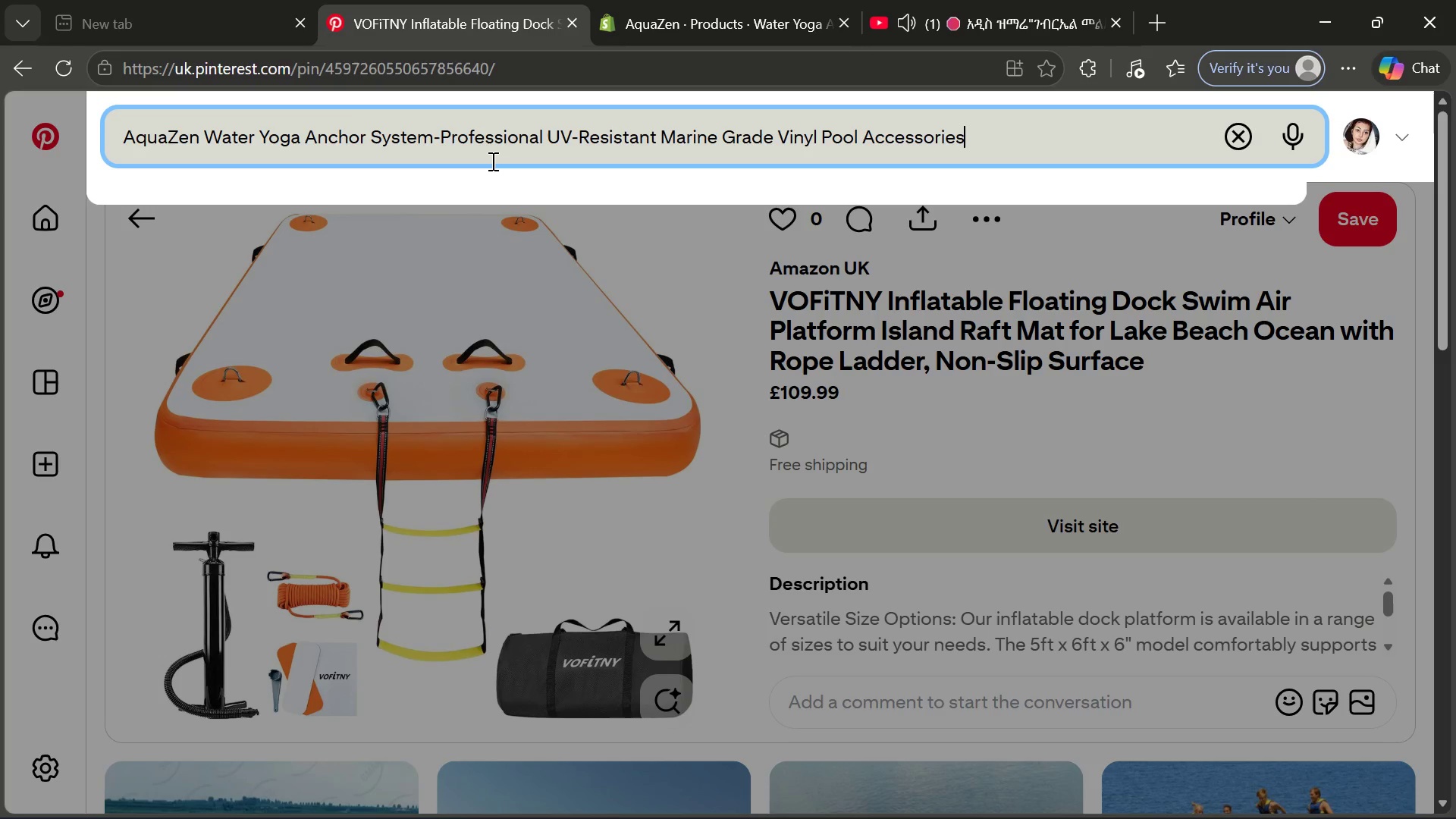 
key(Control+V)
 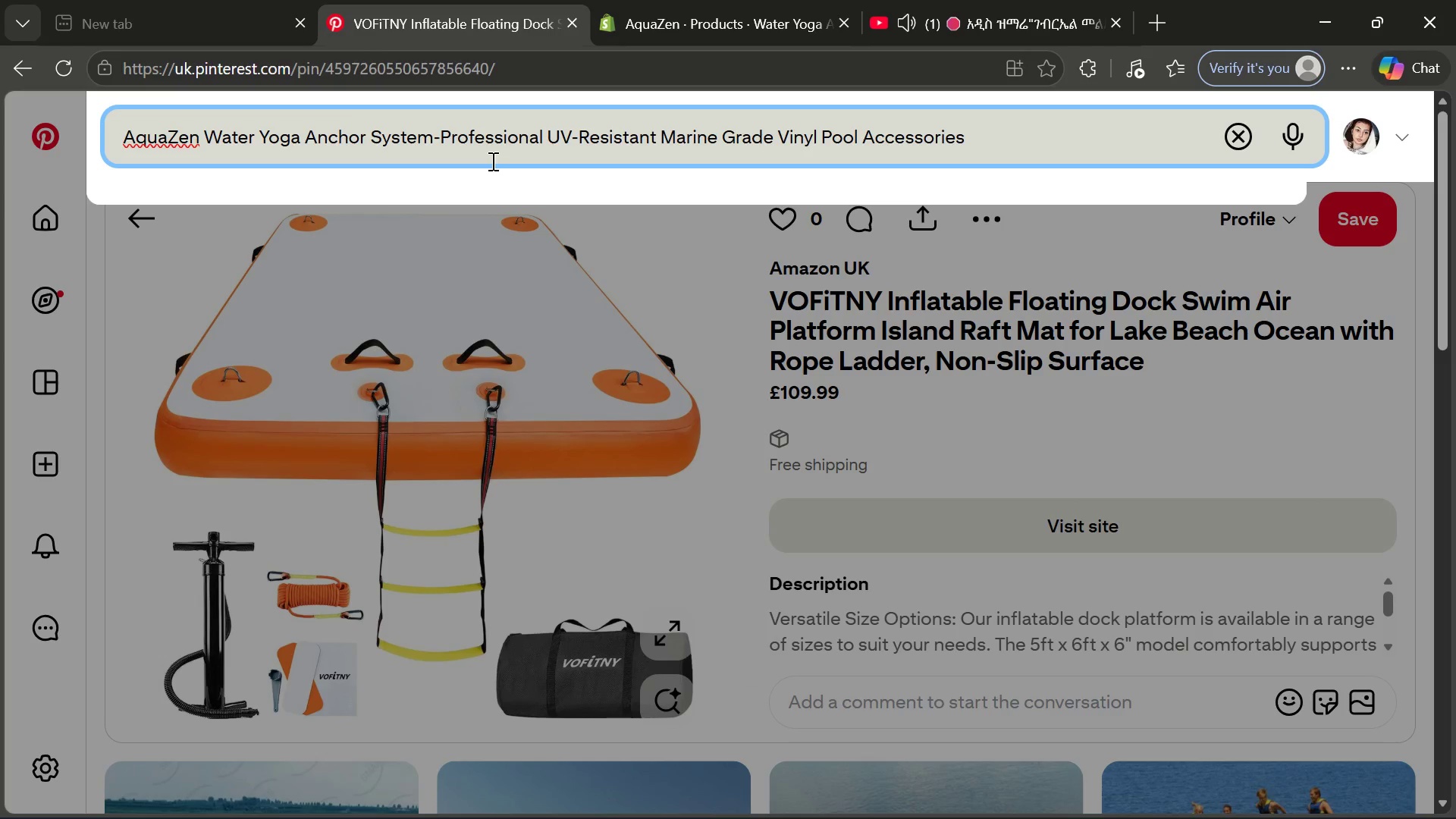 
key(Enter)
 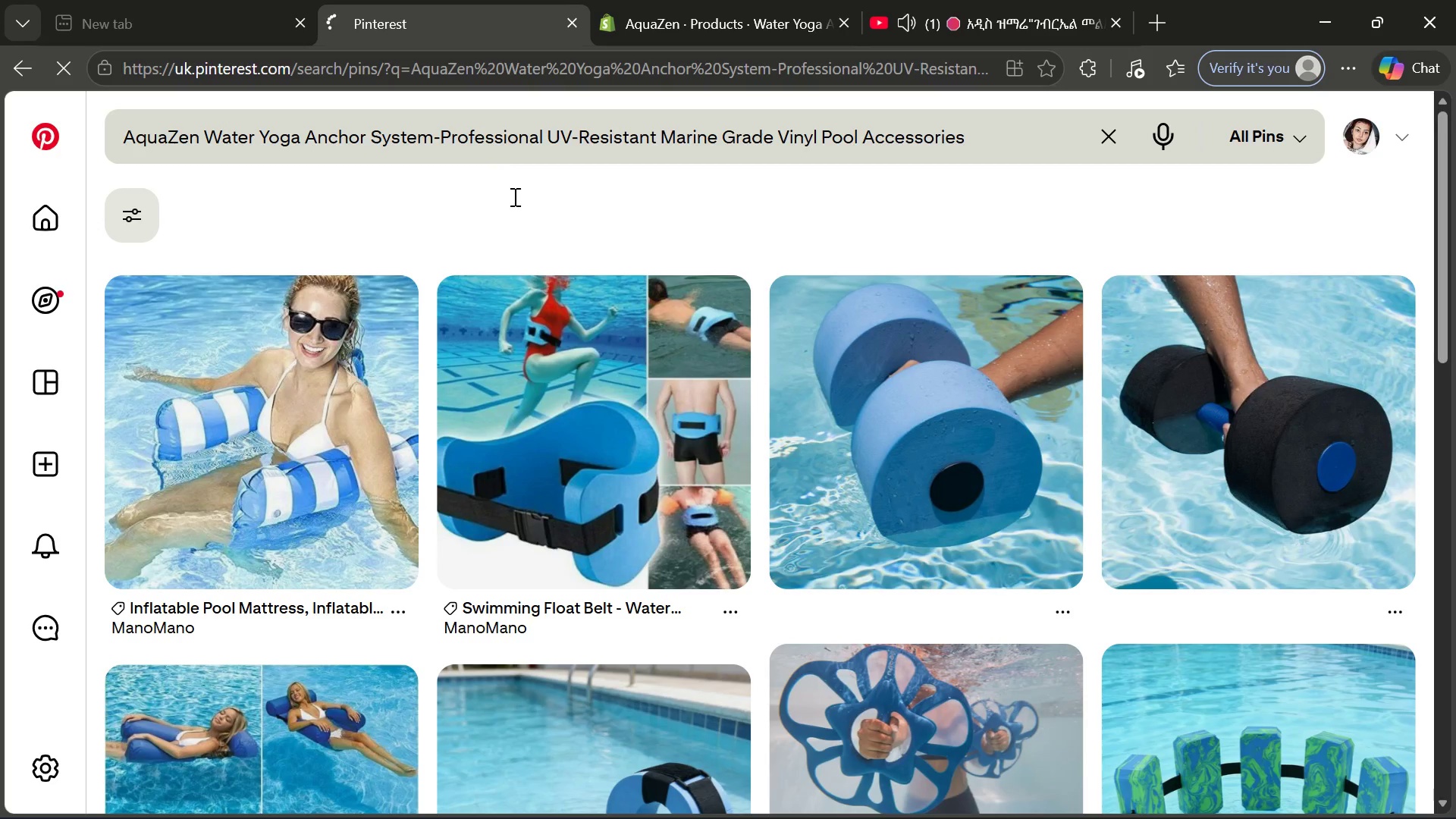 
wait(6.94)
 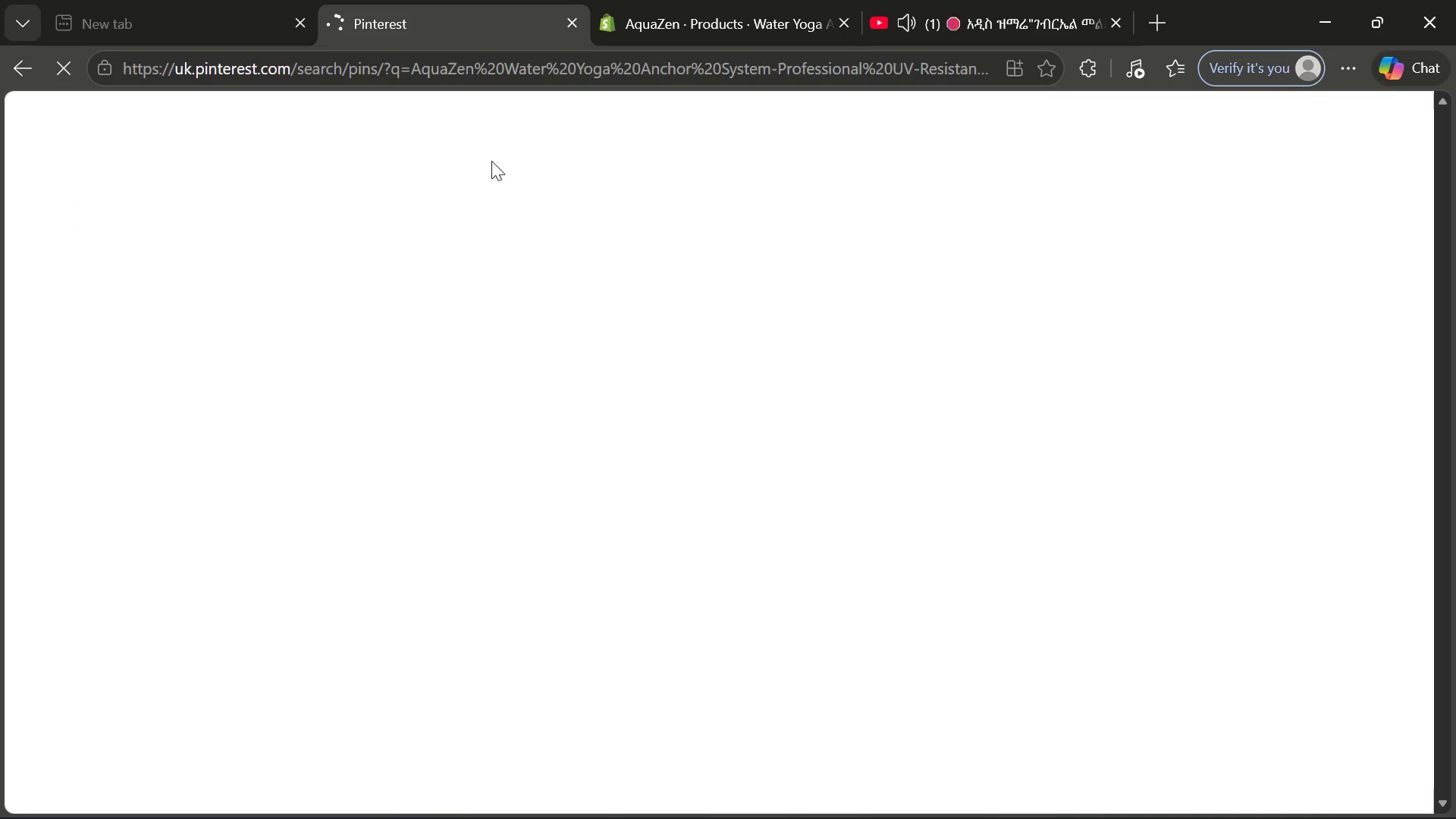 
mouse_move([736, 504])
 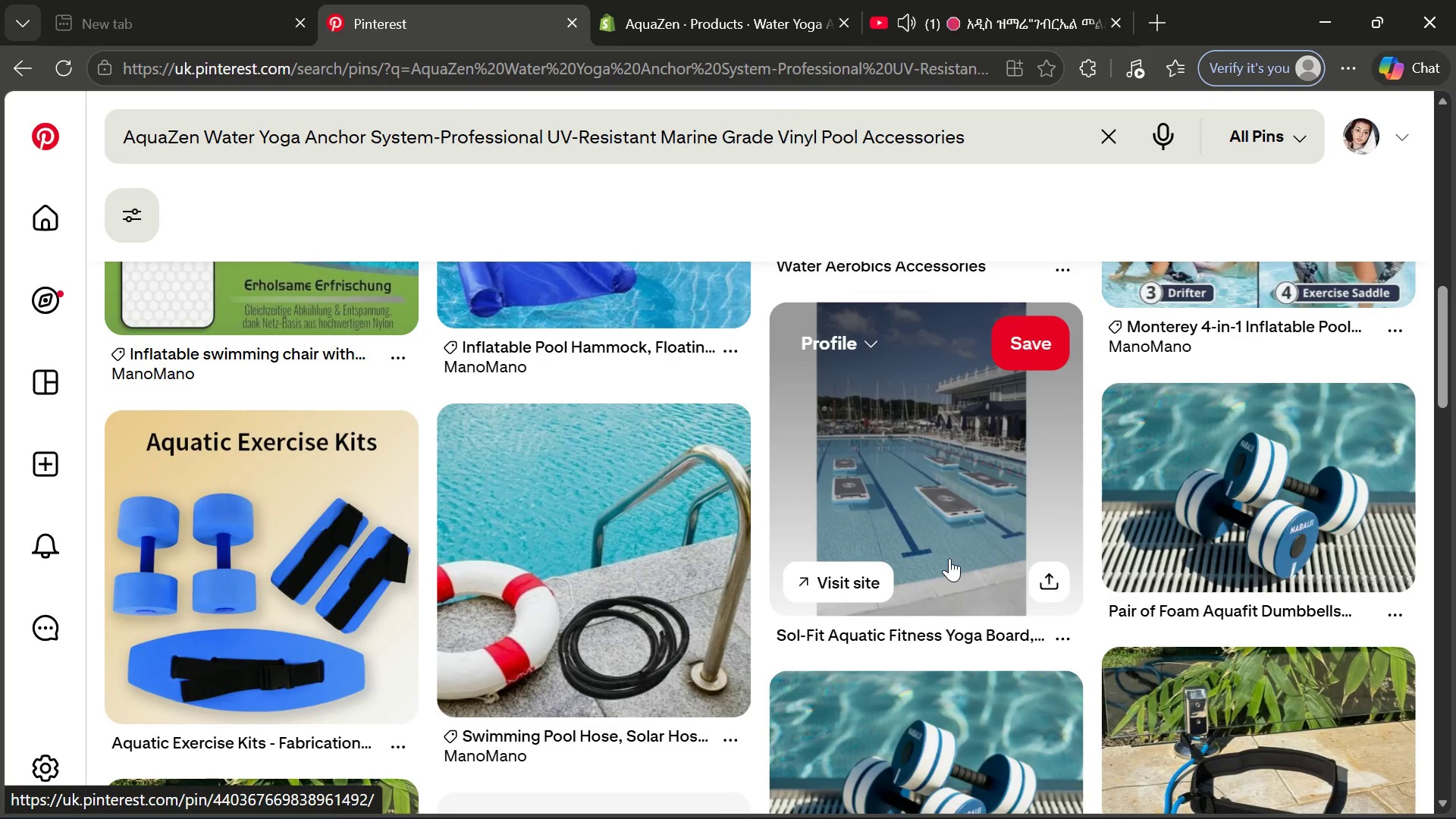 
wait(12.32)
 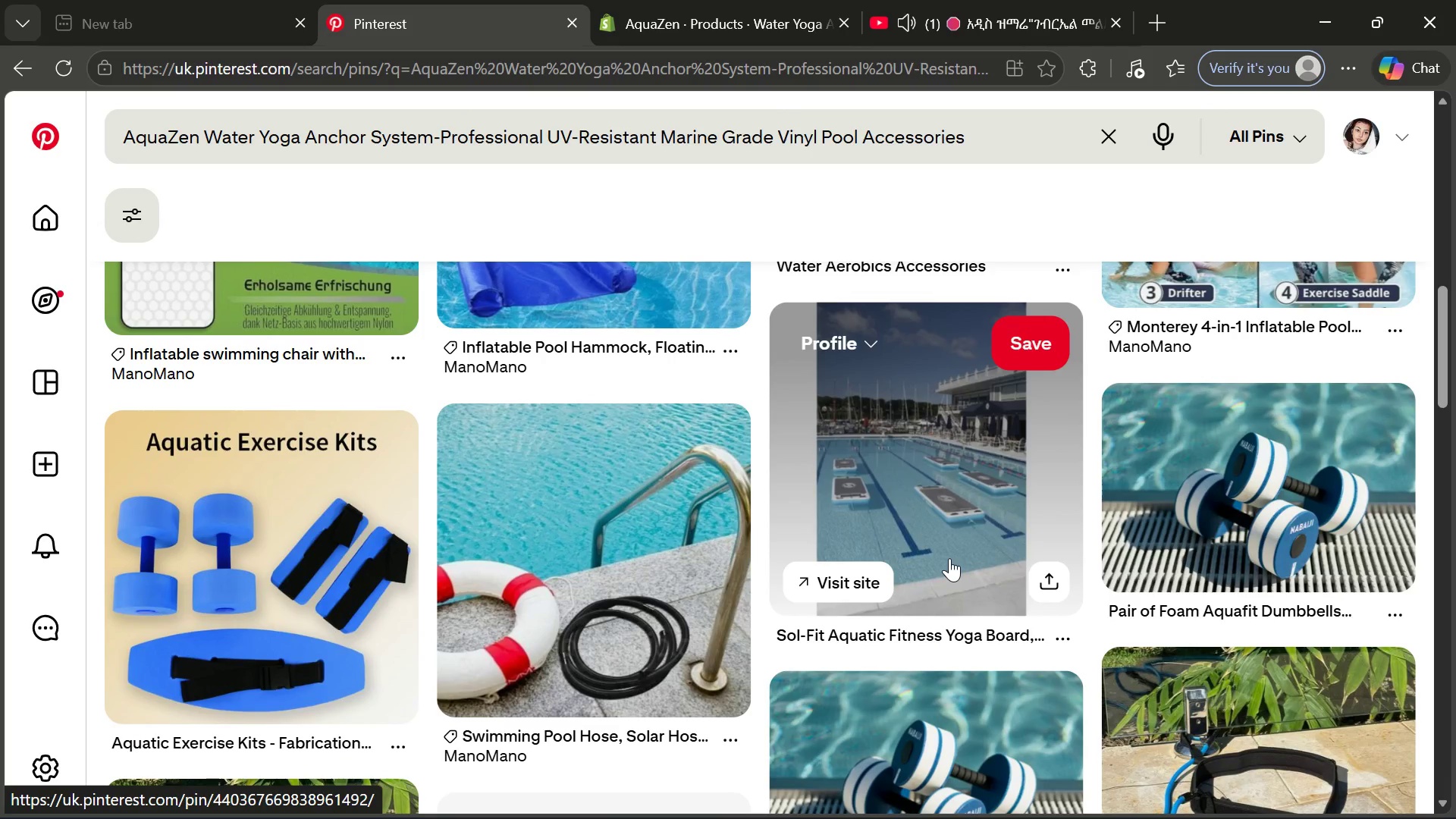 
left_click([268, 303])
 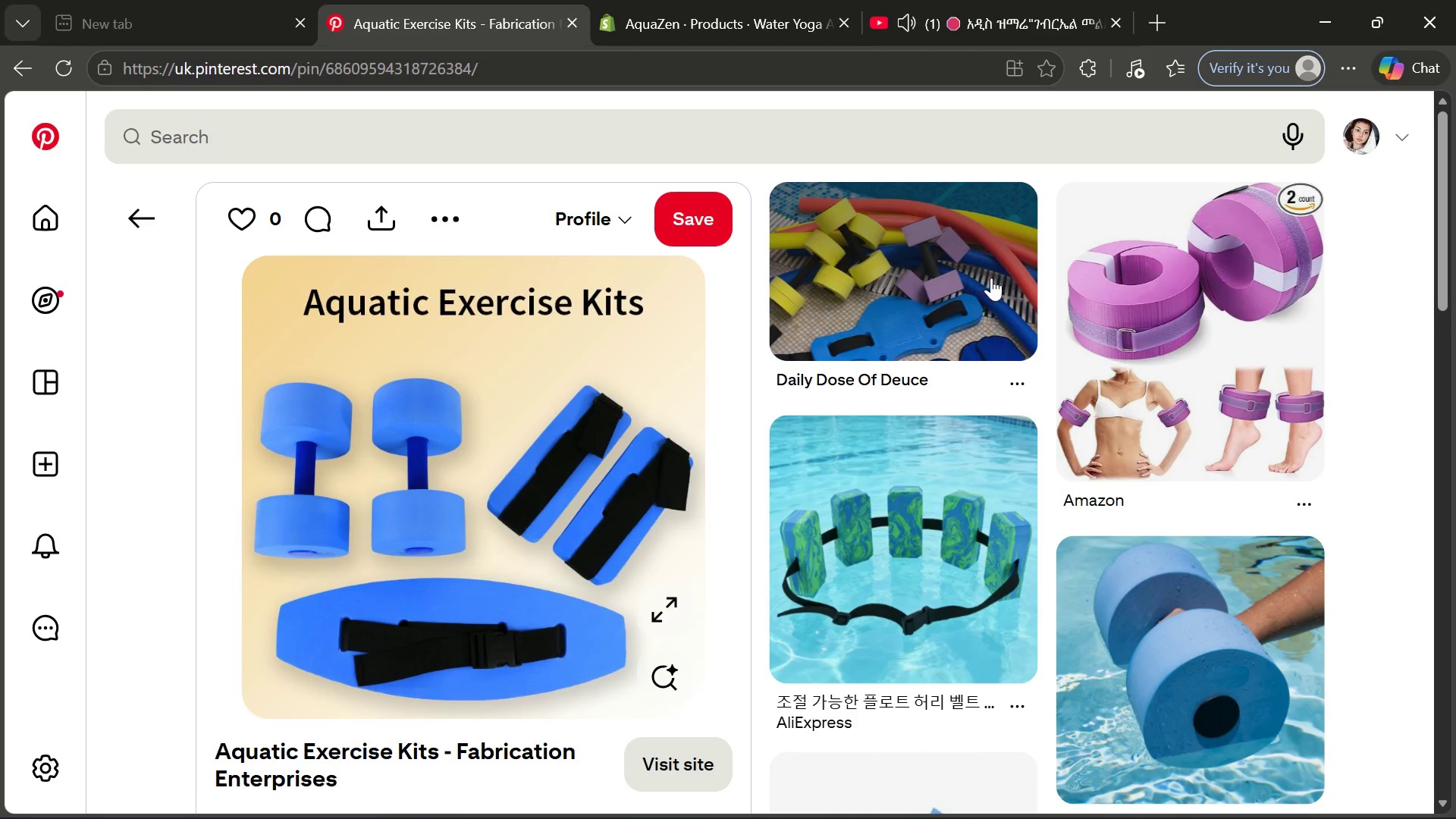 
left_click([933, 288])
 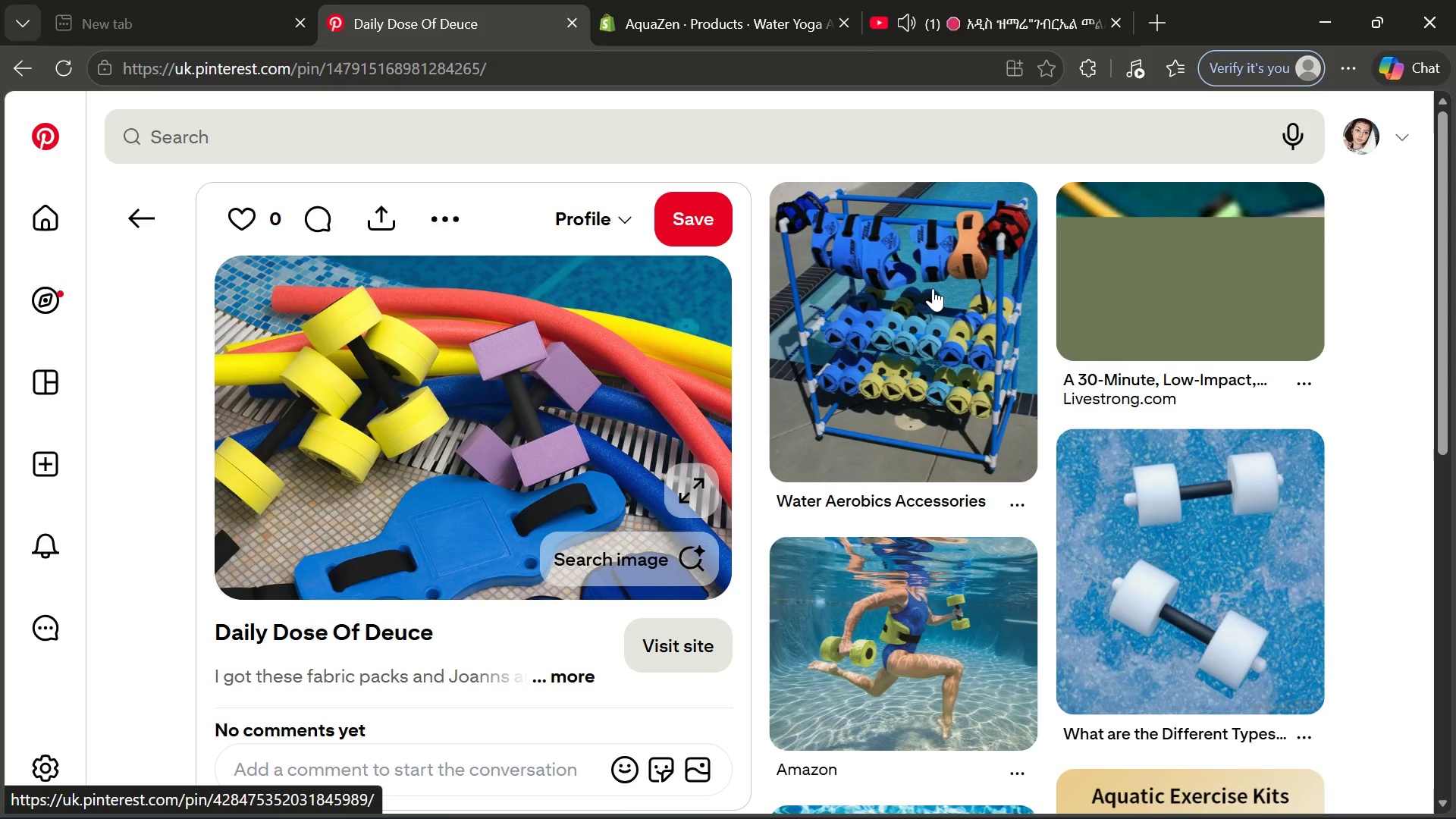 
wait(6.11)
 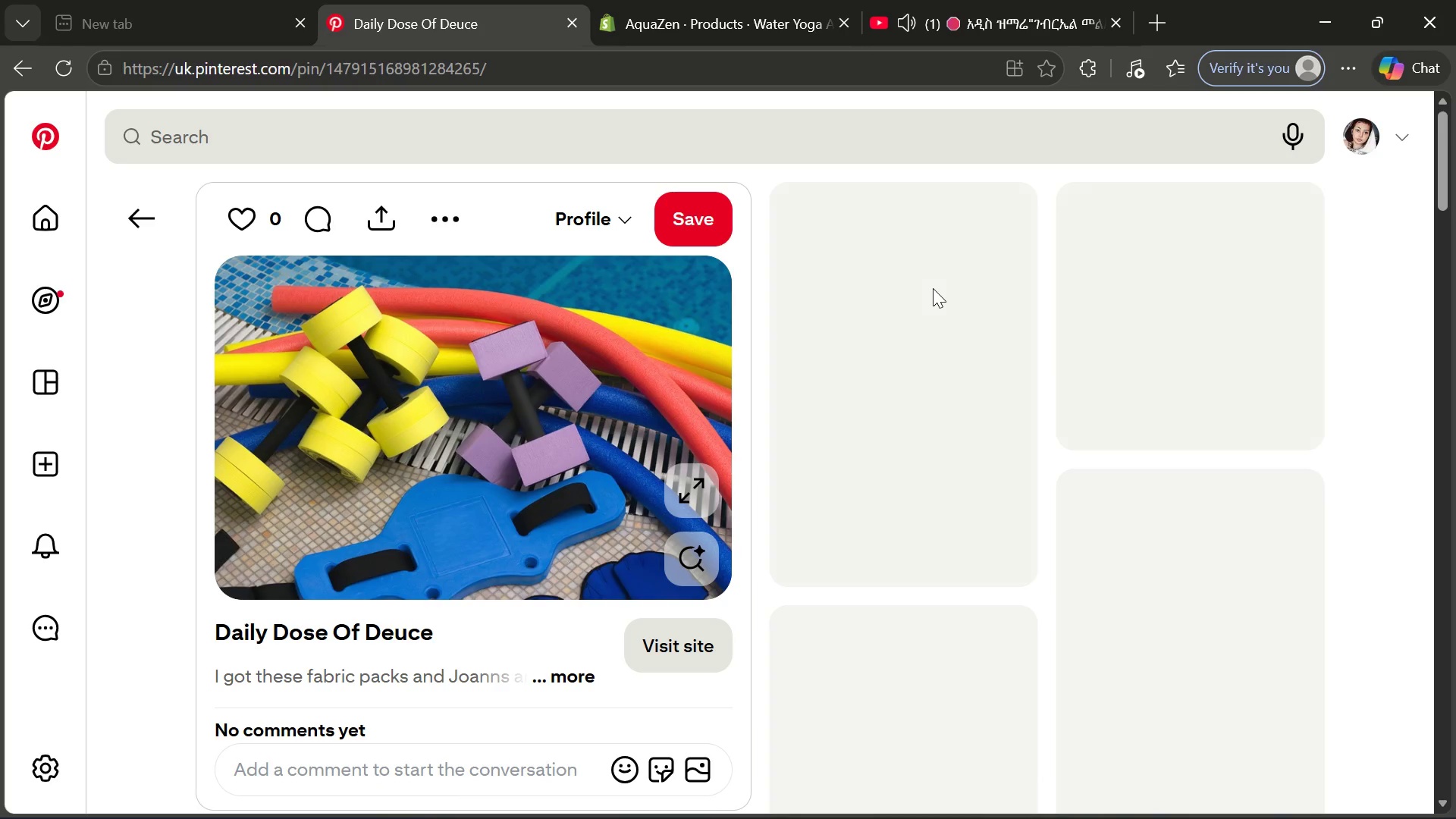 
left_click([897, 360])
 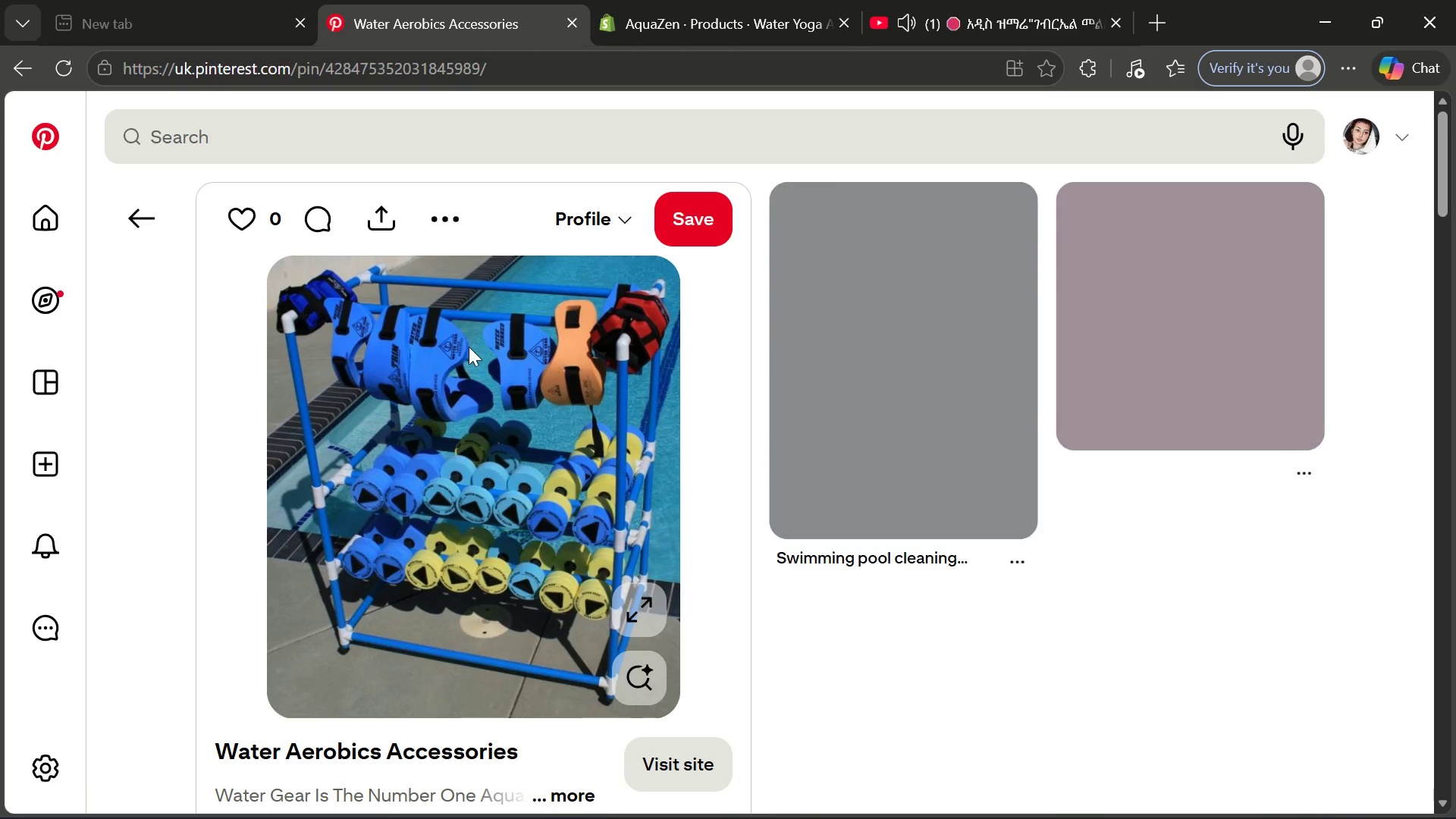 
mouse_move([462, 233])
 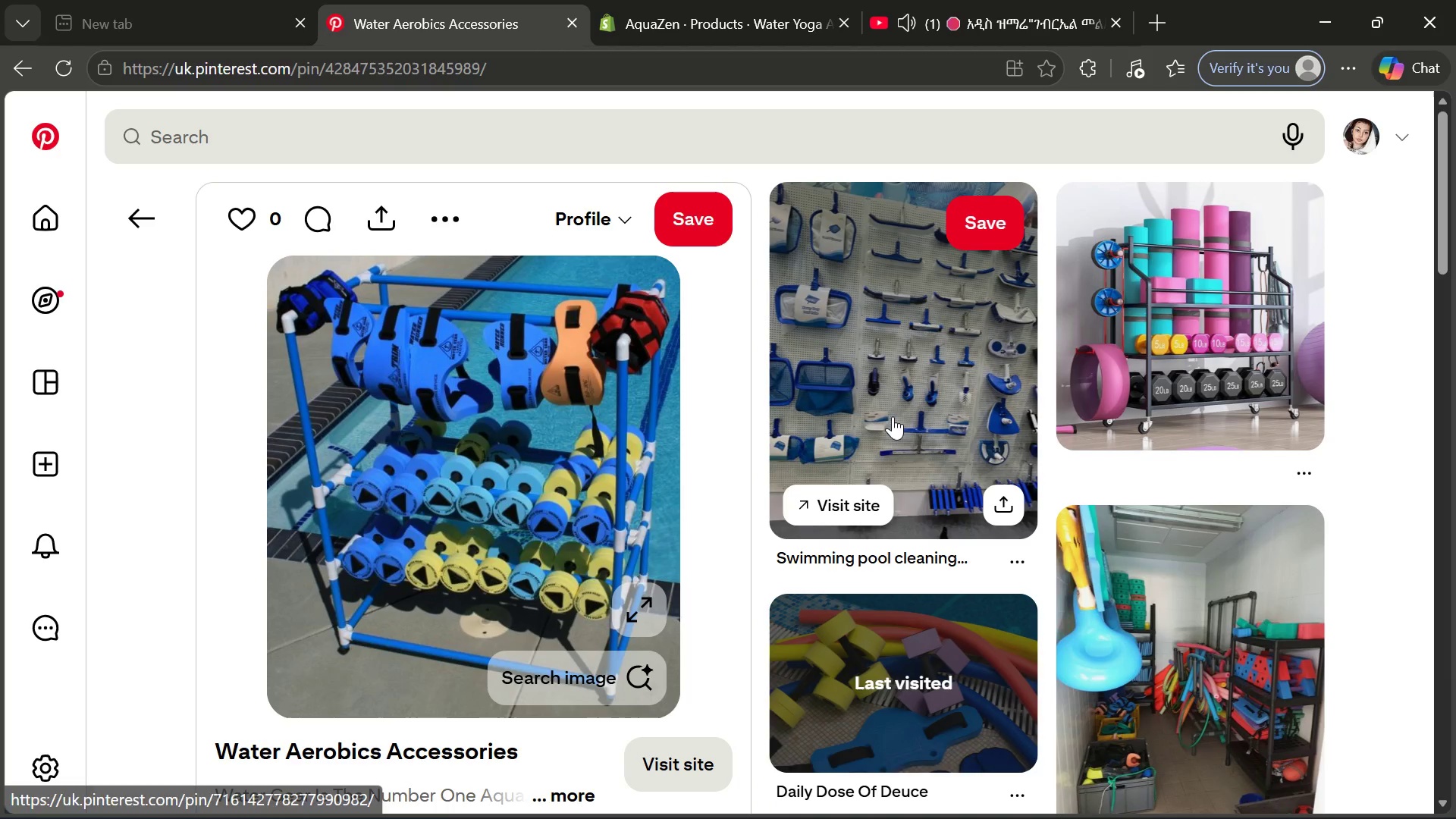 
left_click([893, 416])
 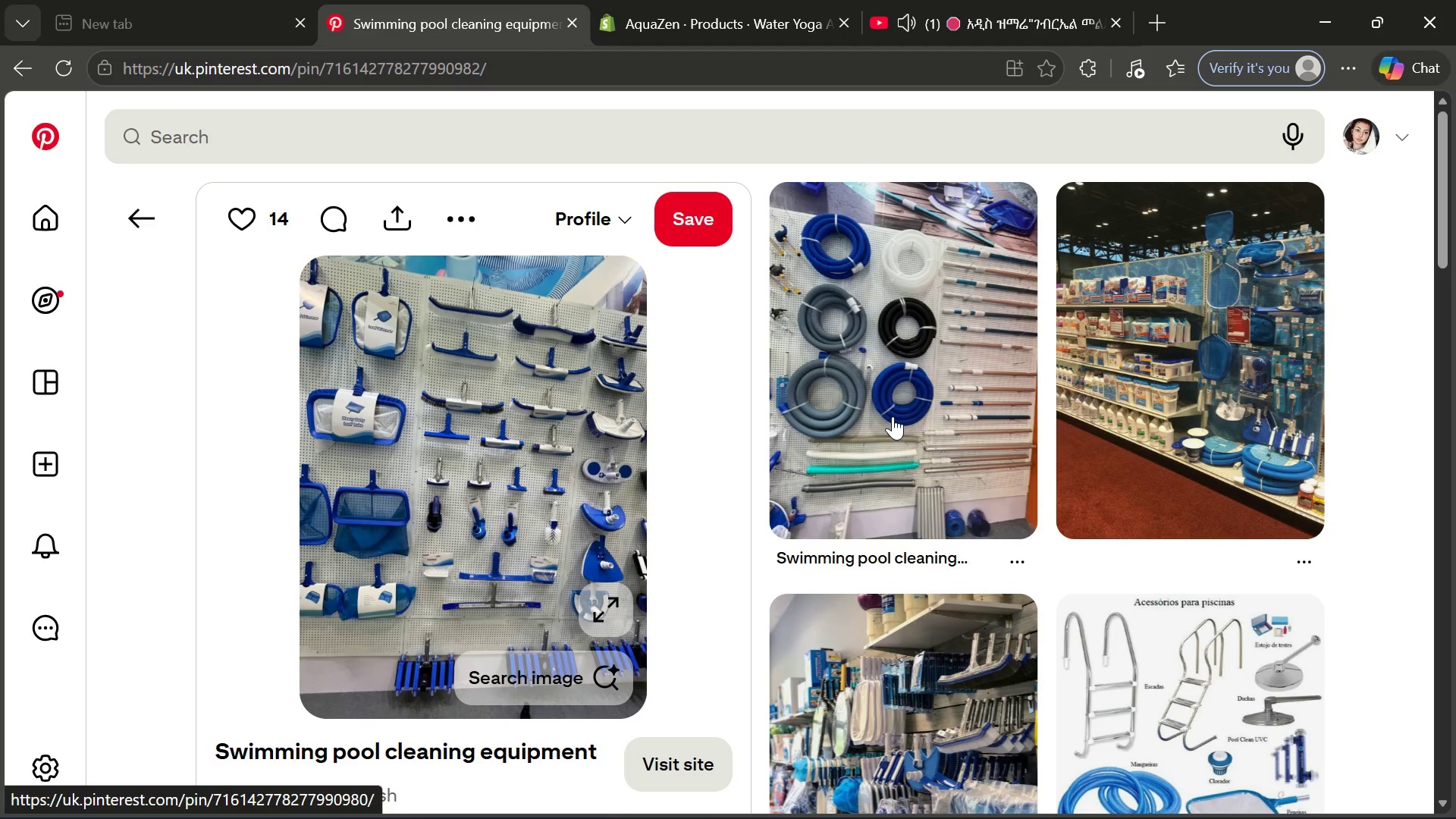 
wait(5.25)
 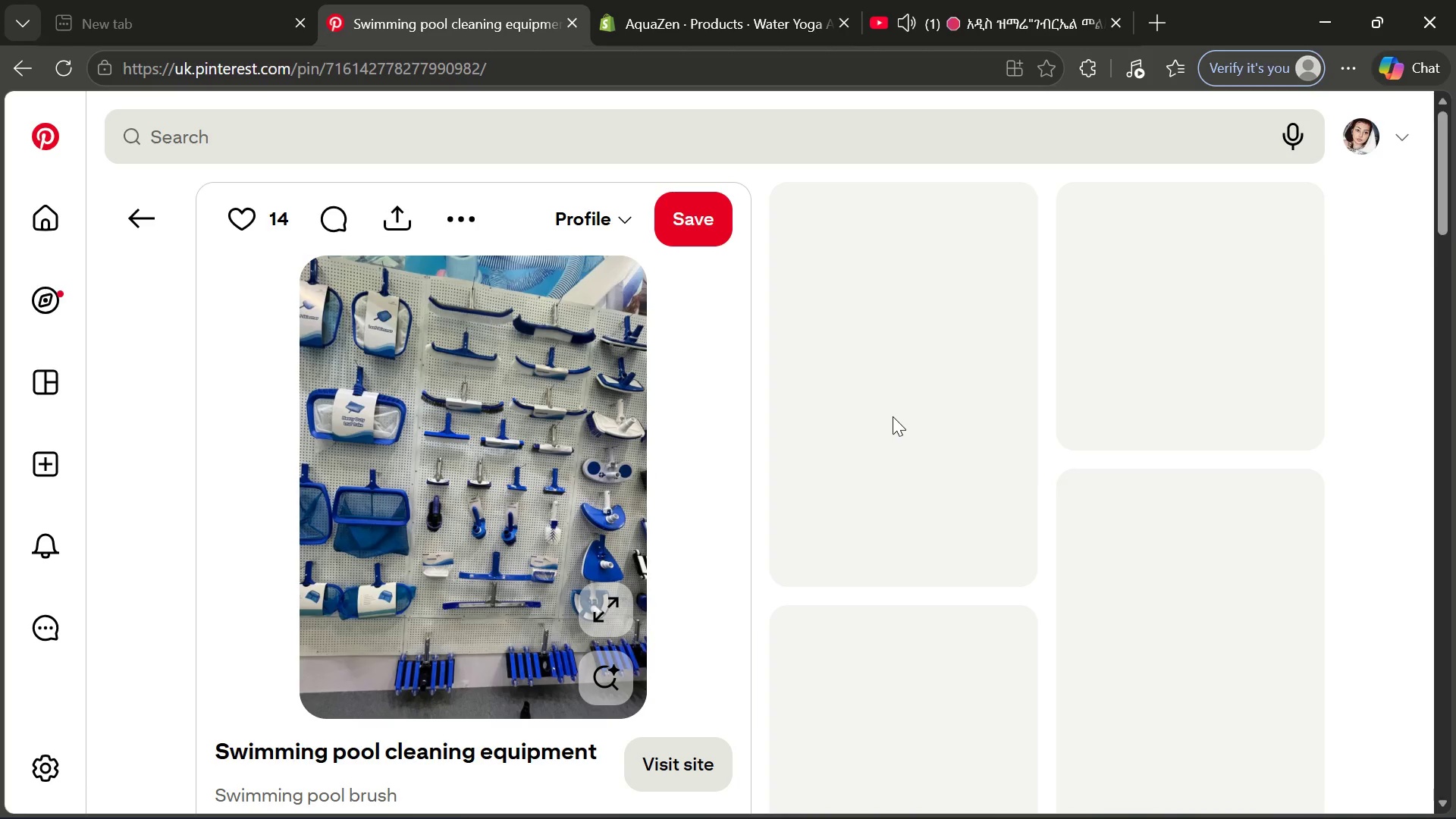 
left_click([142, 214])
 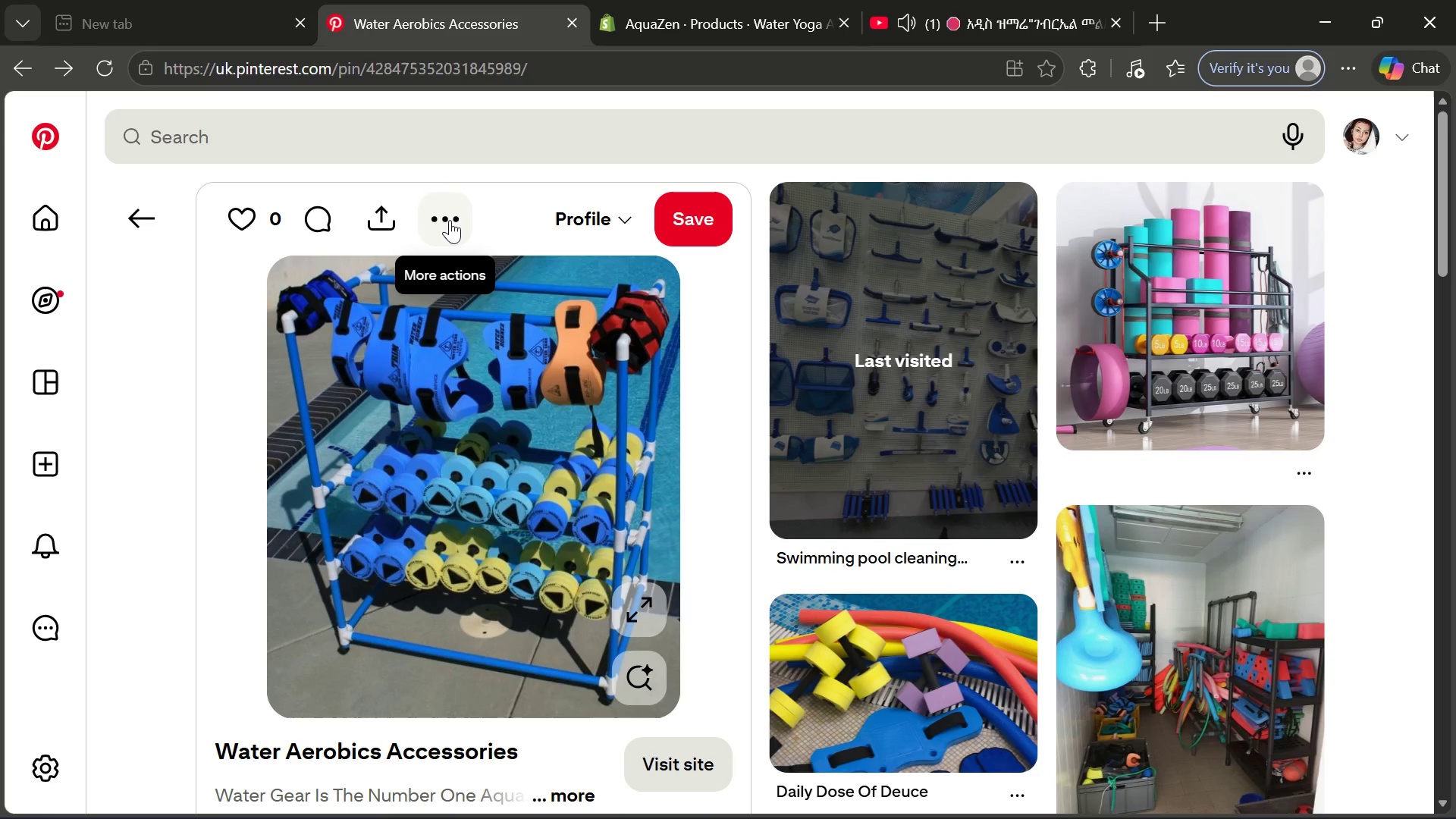 
left_click([444, 220])
 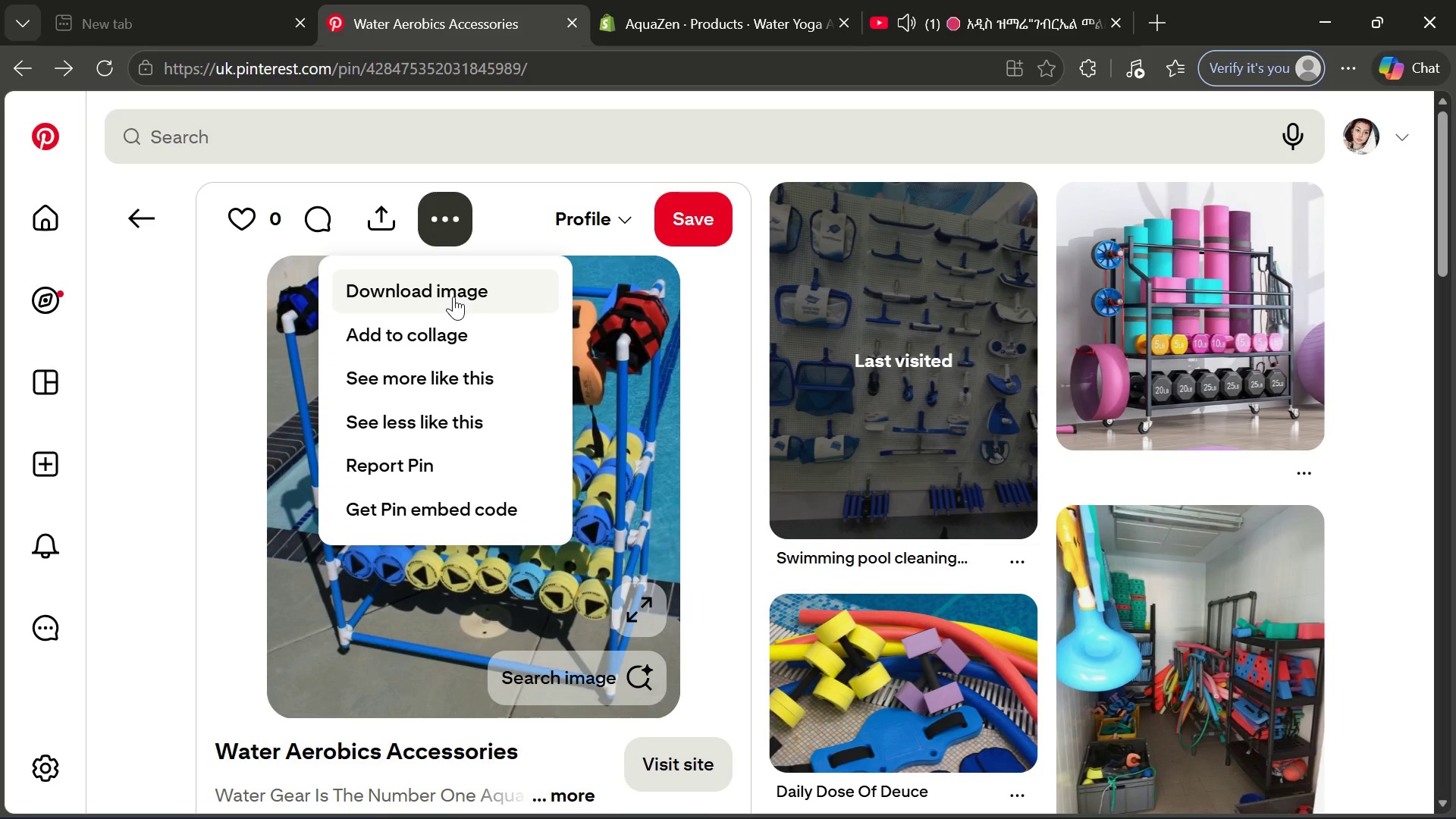 
left_click([453, 297])
 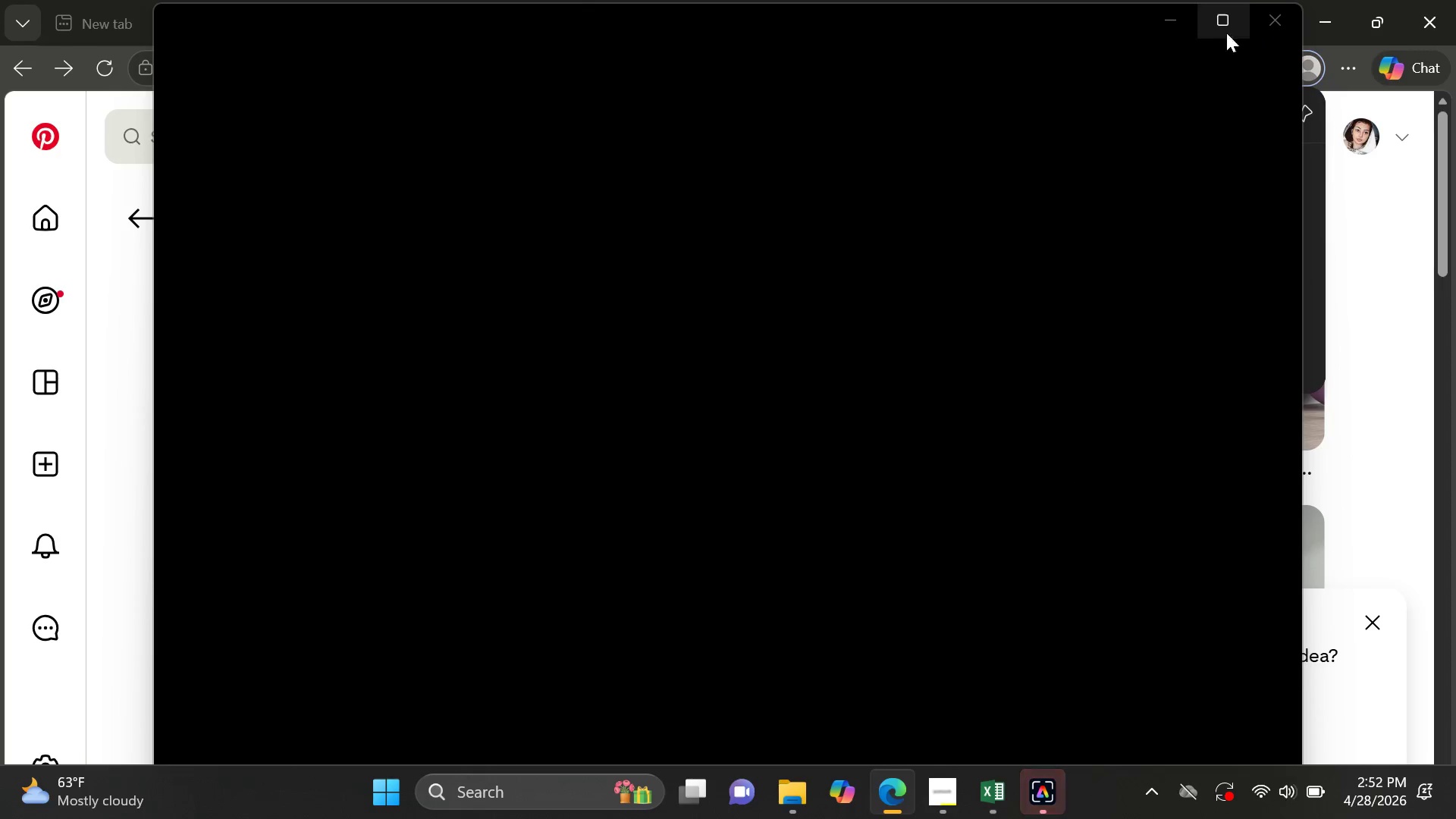 
left_click([1174, 25])
 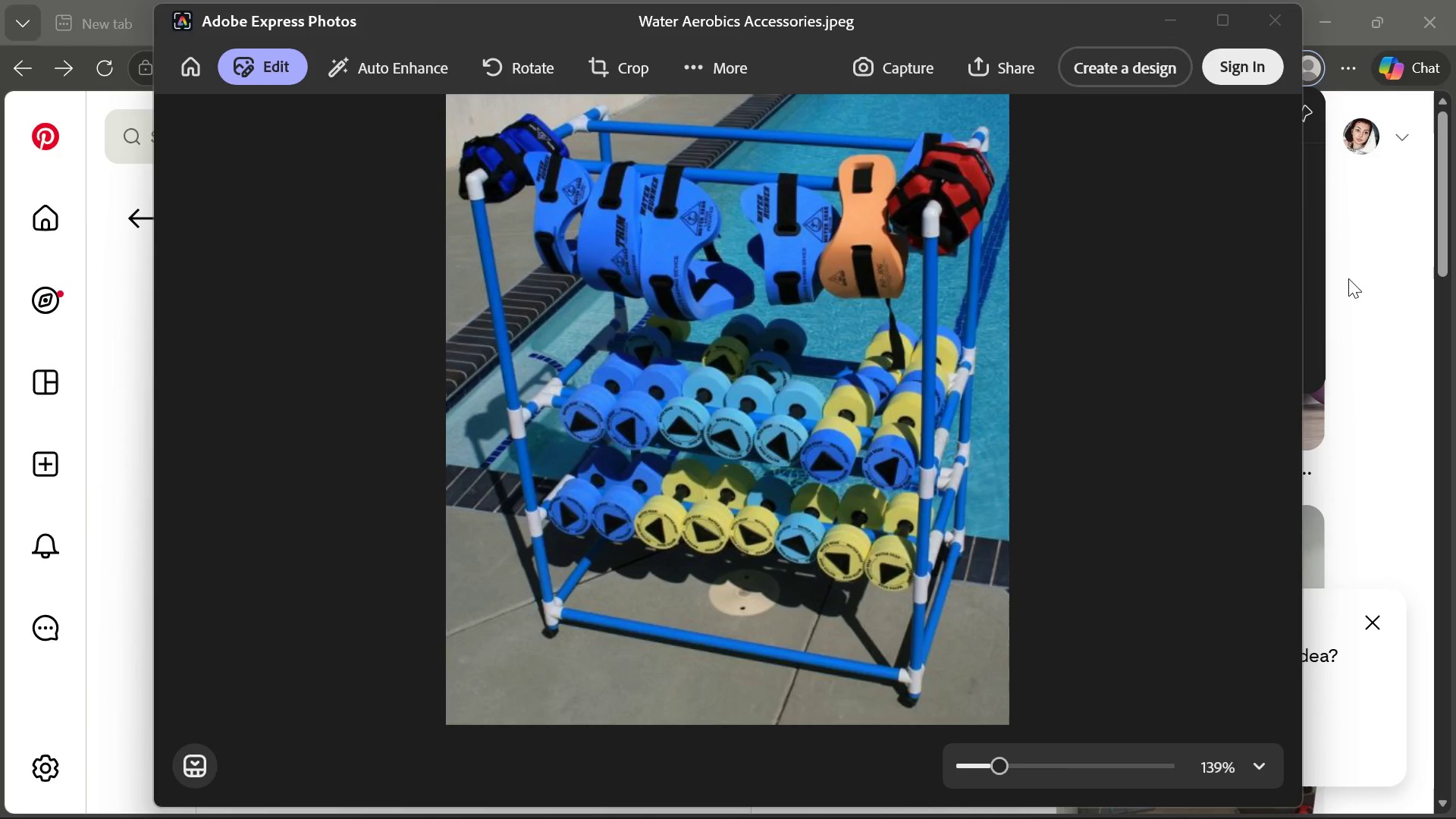 
left_click([1348, 278])
 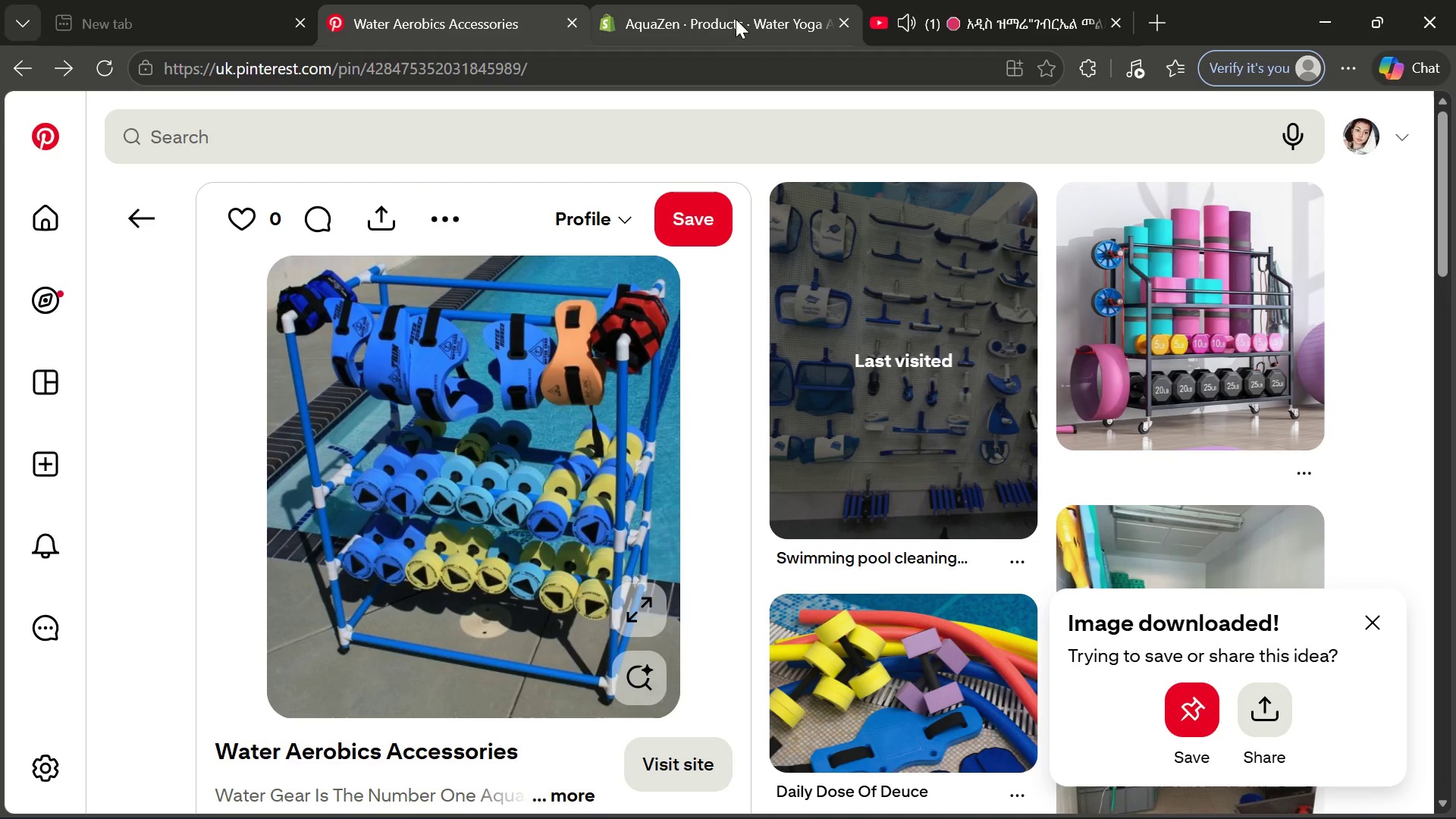 
left_click([734, 19])
 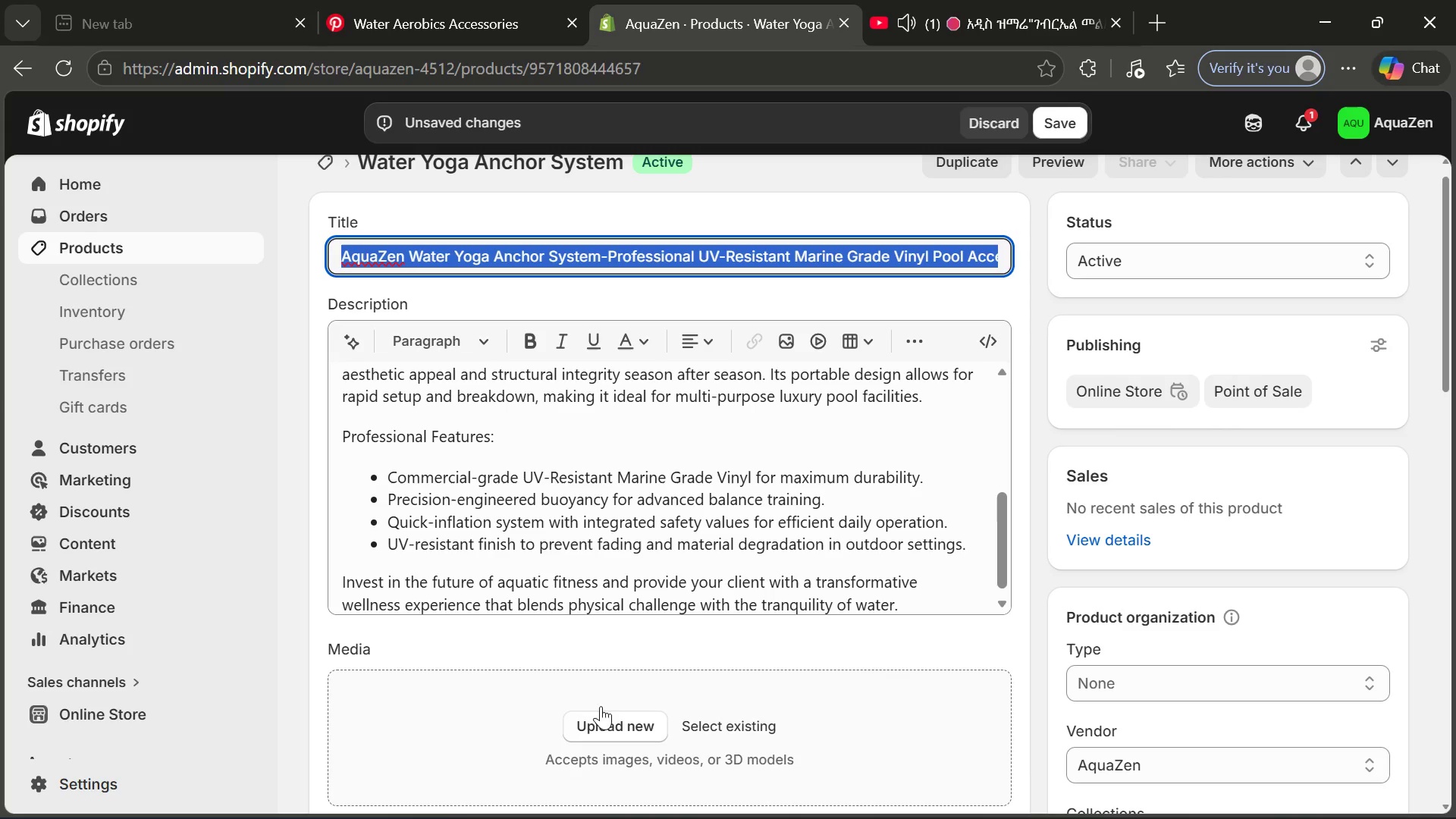 
left_click([614, 736])
 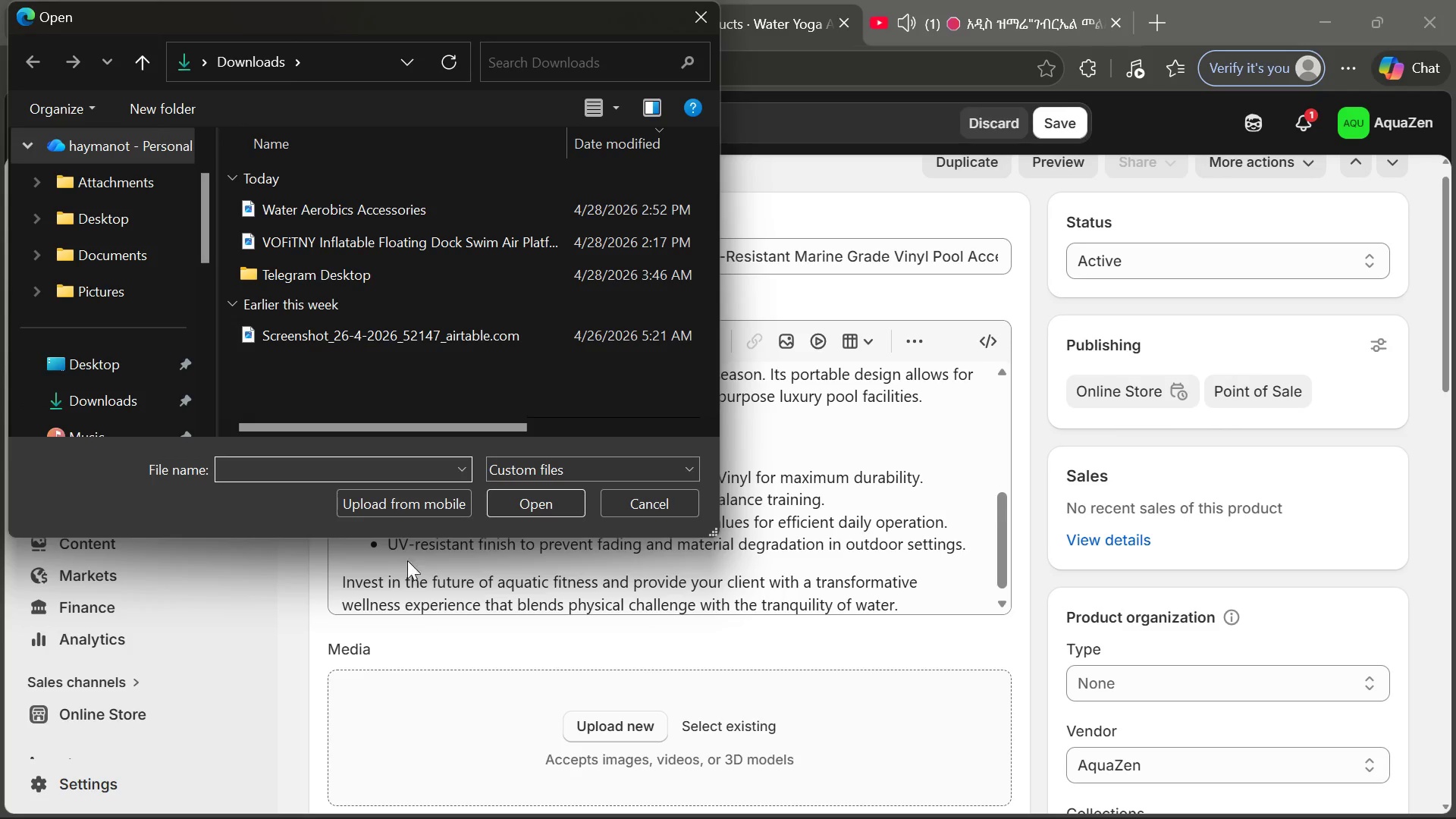 
wait(5.56)
 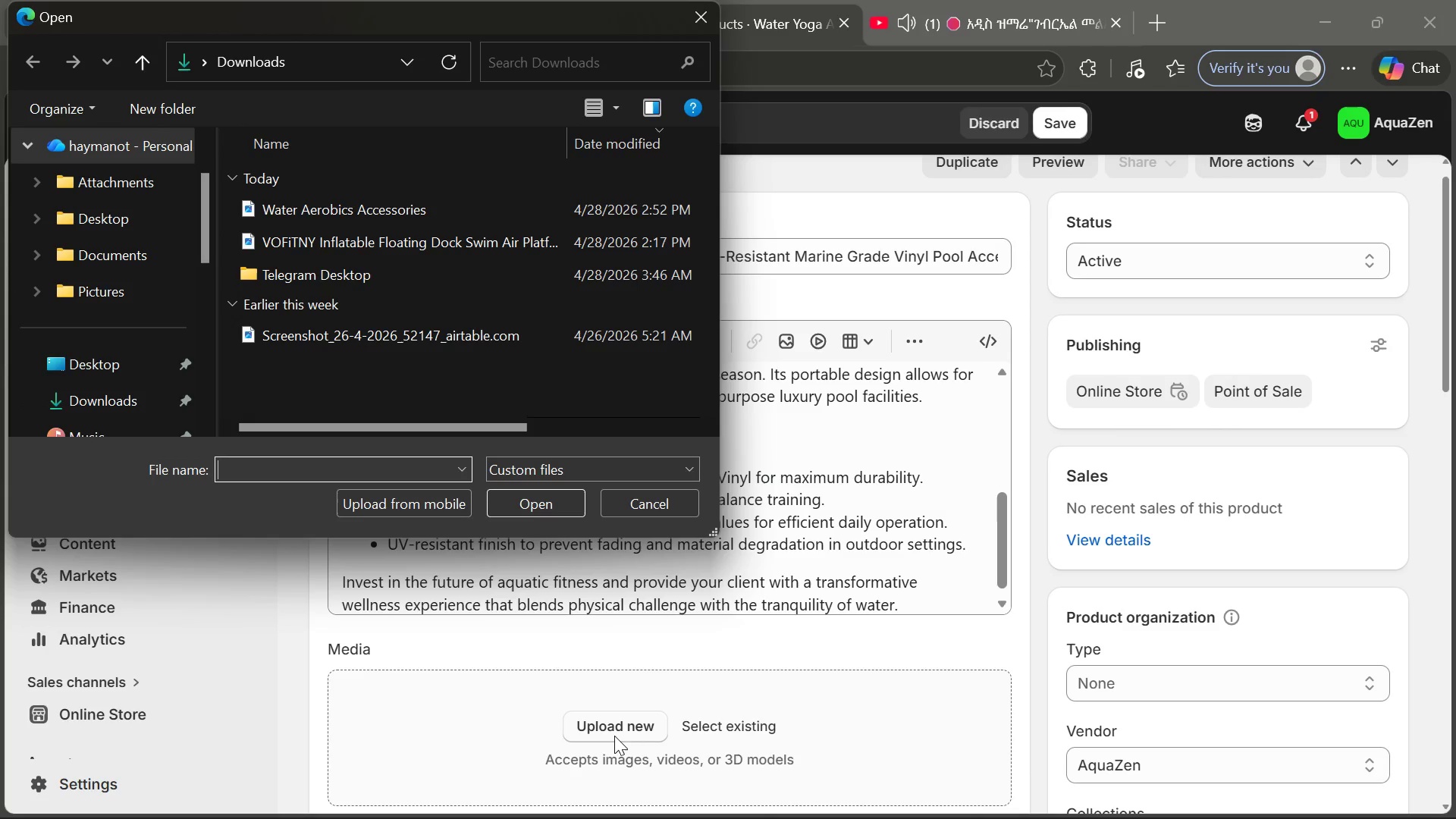 
double_click([377, 213])
 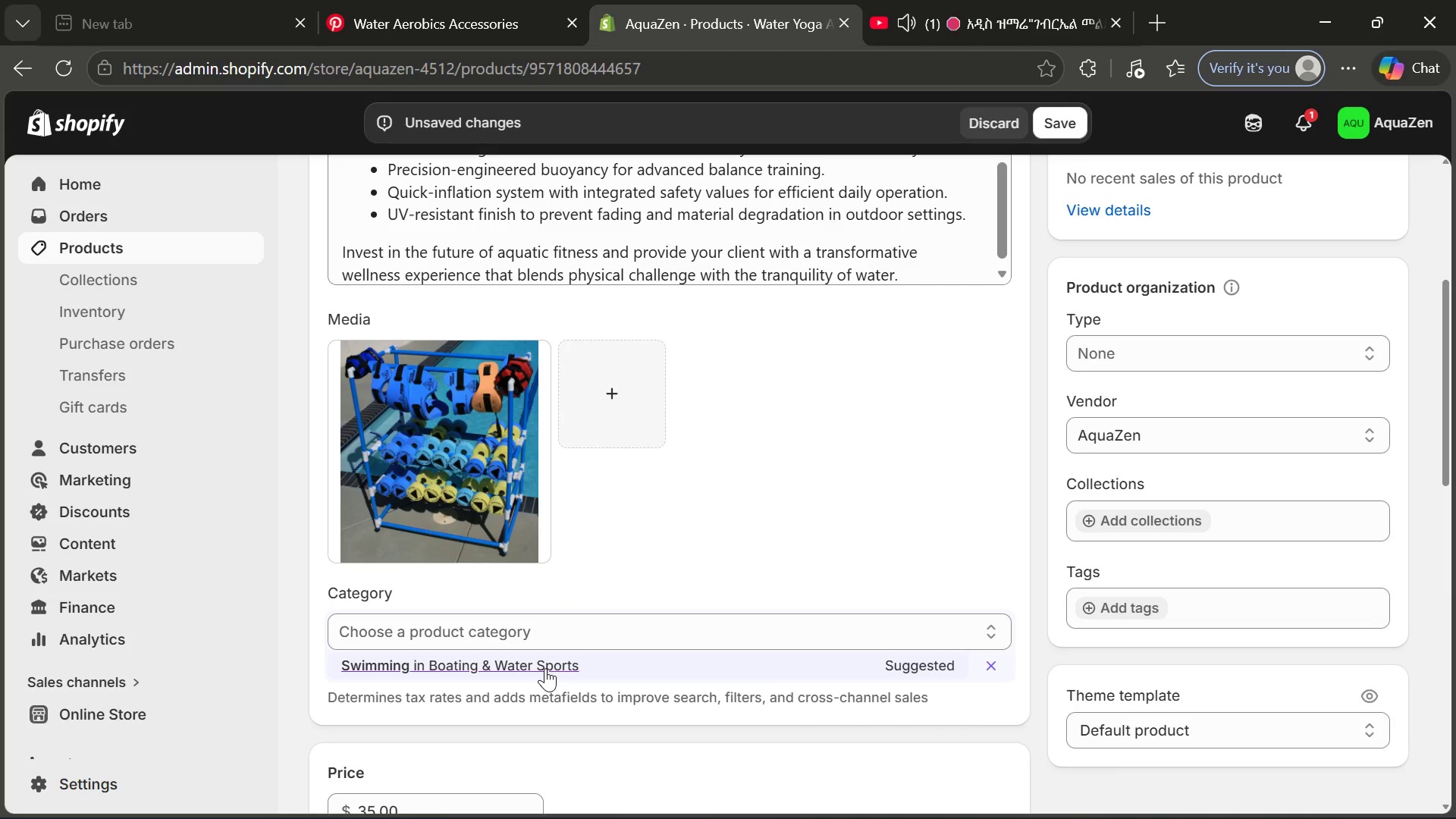 
wait(14.8)
 